 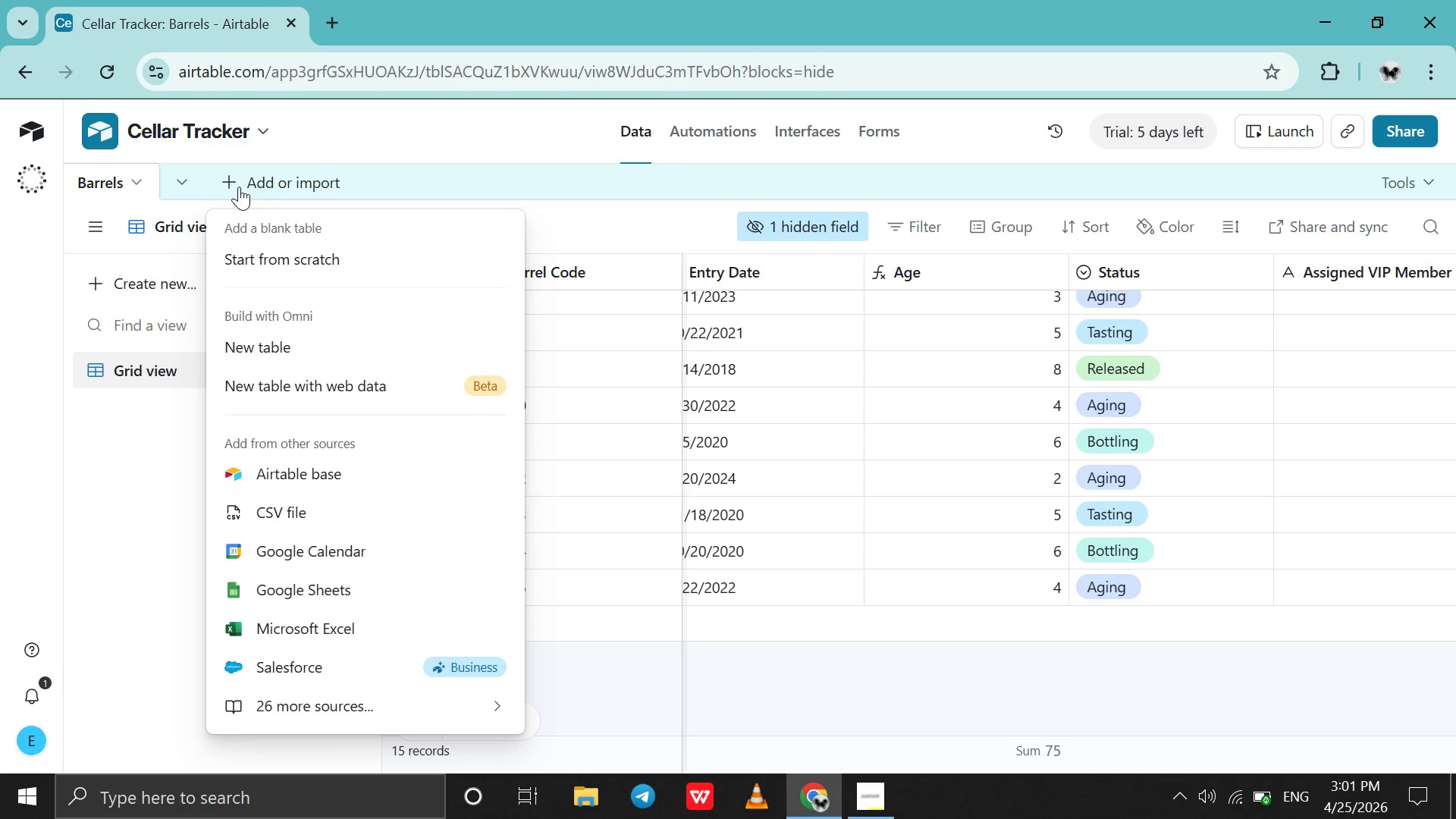 
left_click([343, 258])
 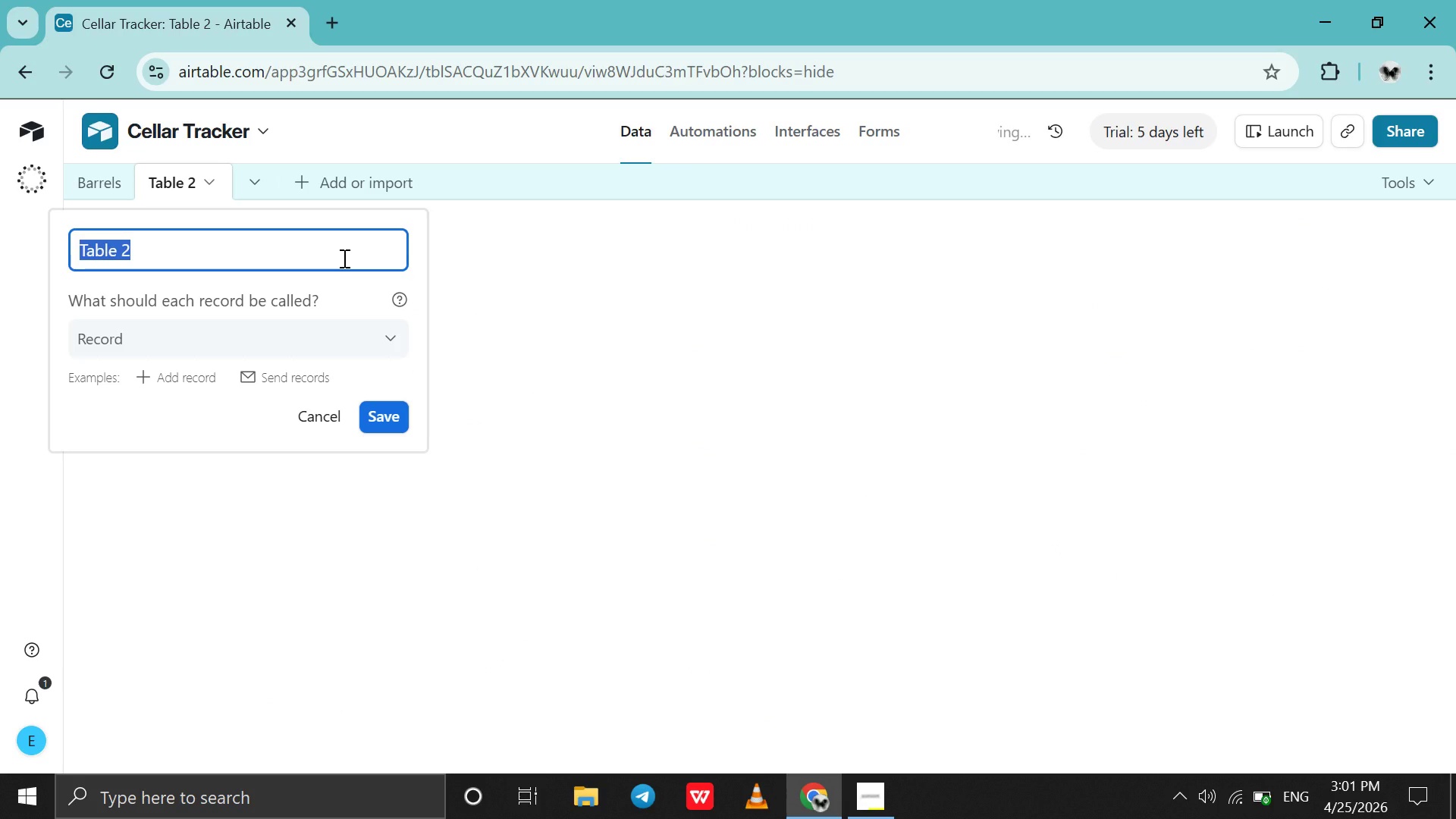 
key(Control+V)
 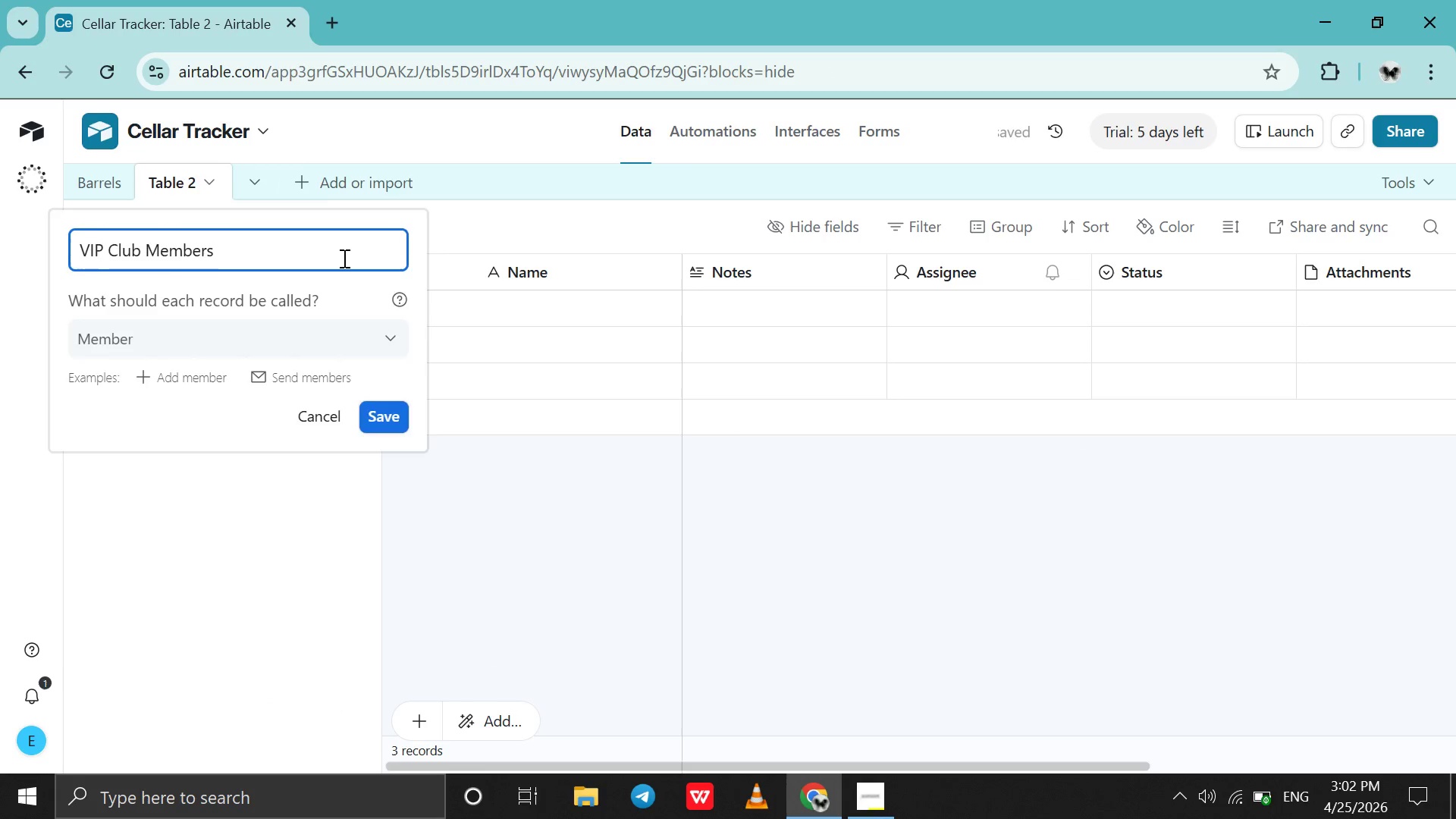 
key(Enter)
 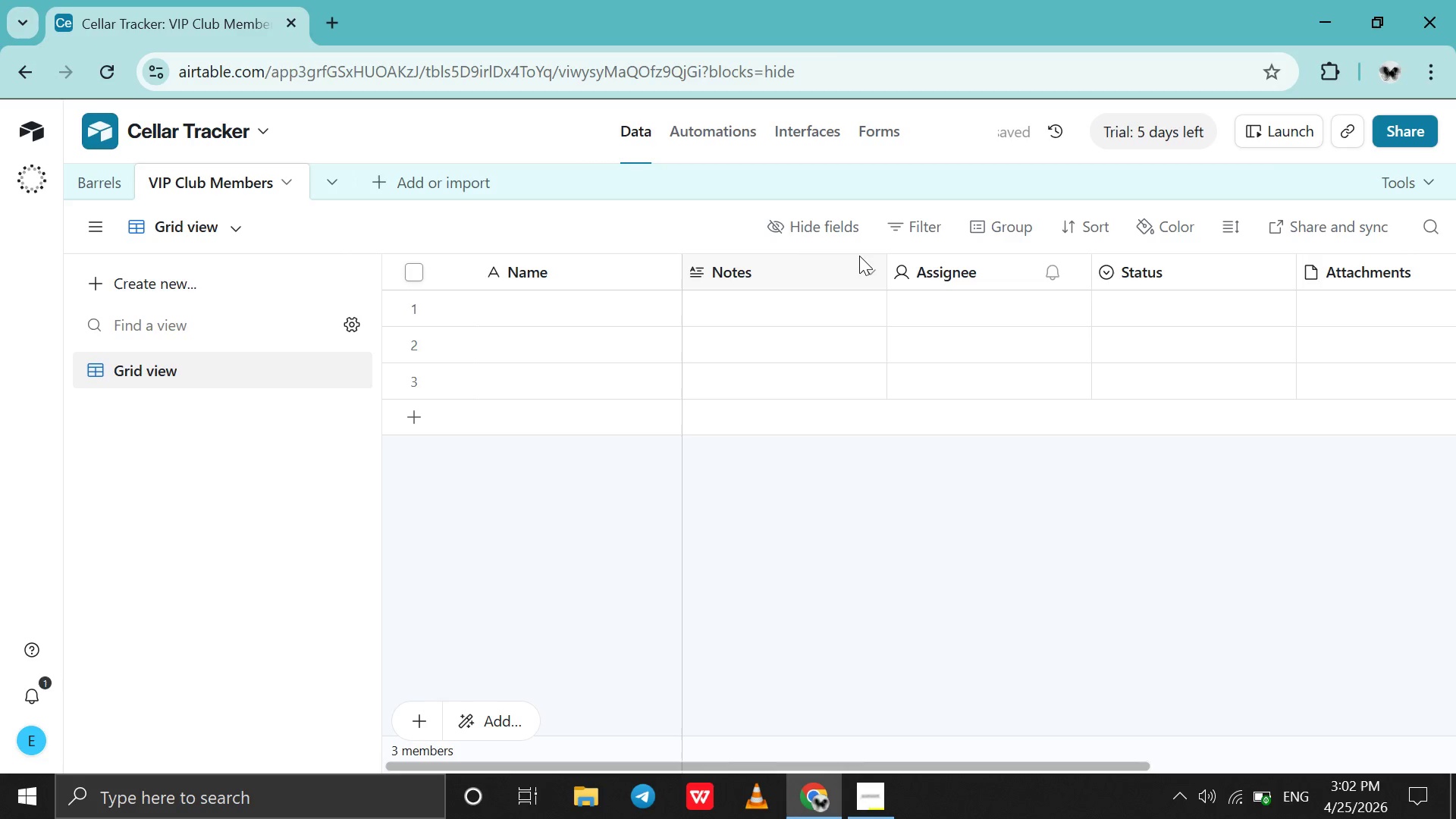 
left_click([868, 271])
 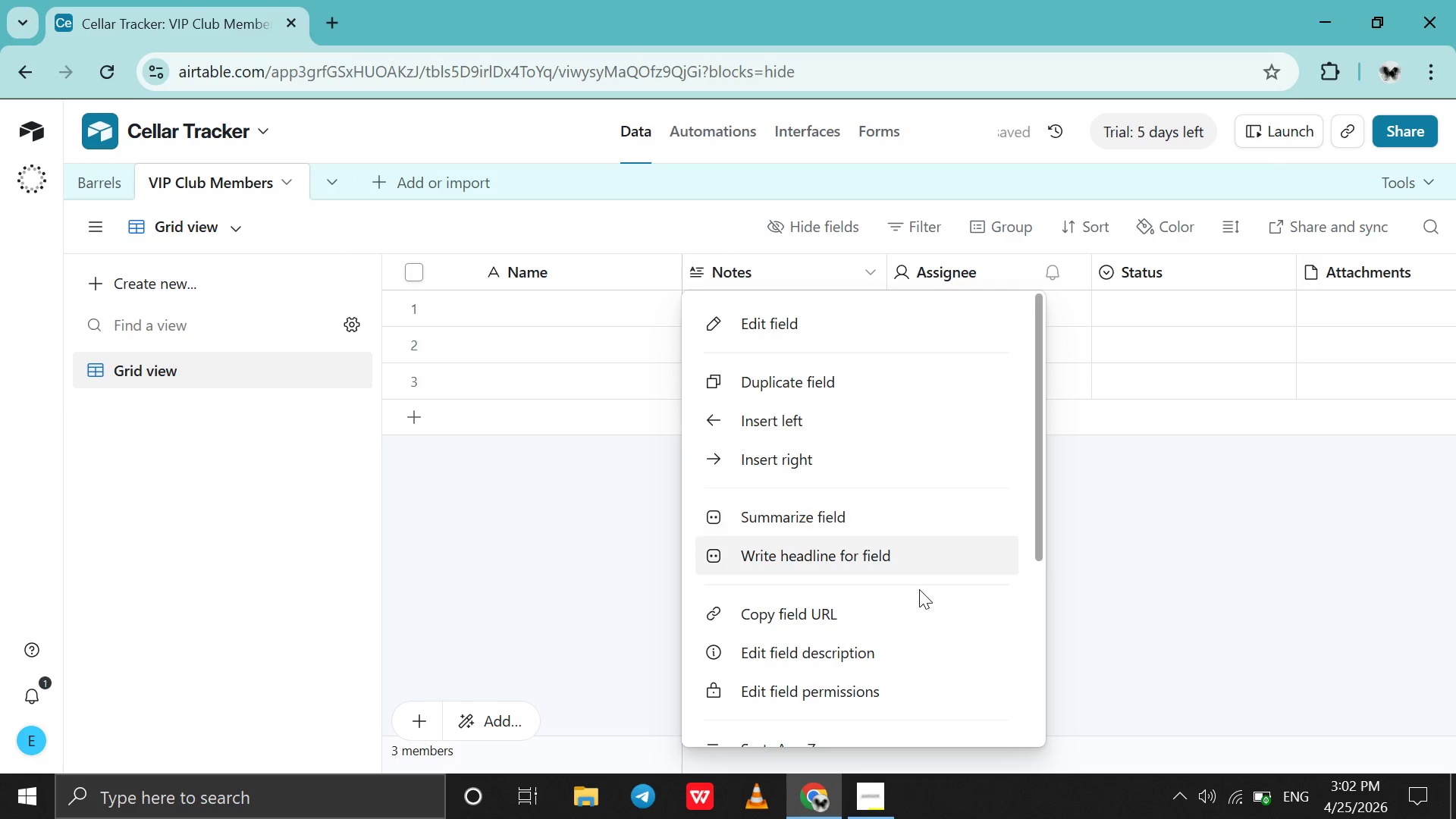 
scroll: coordinate [919, 589], scroll_direction: down, amount: 37.0
 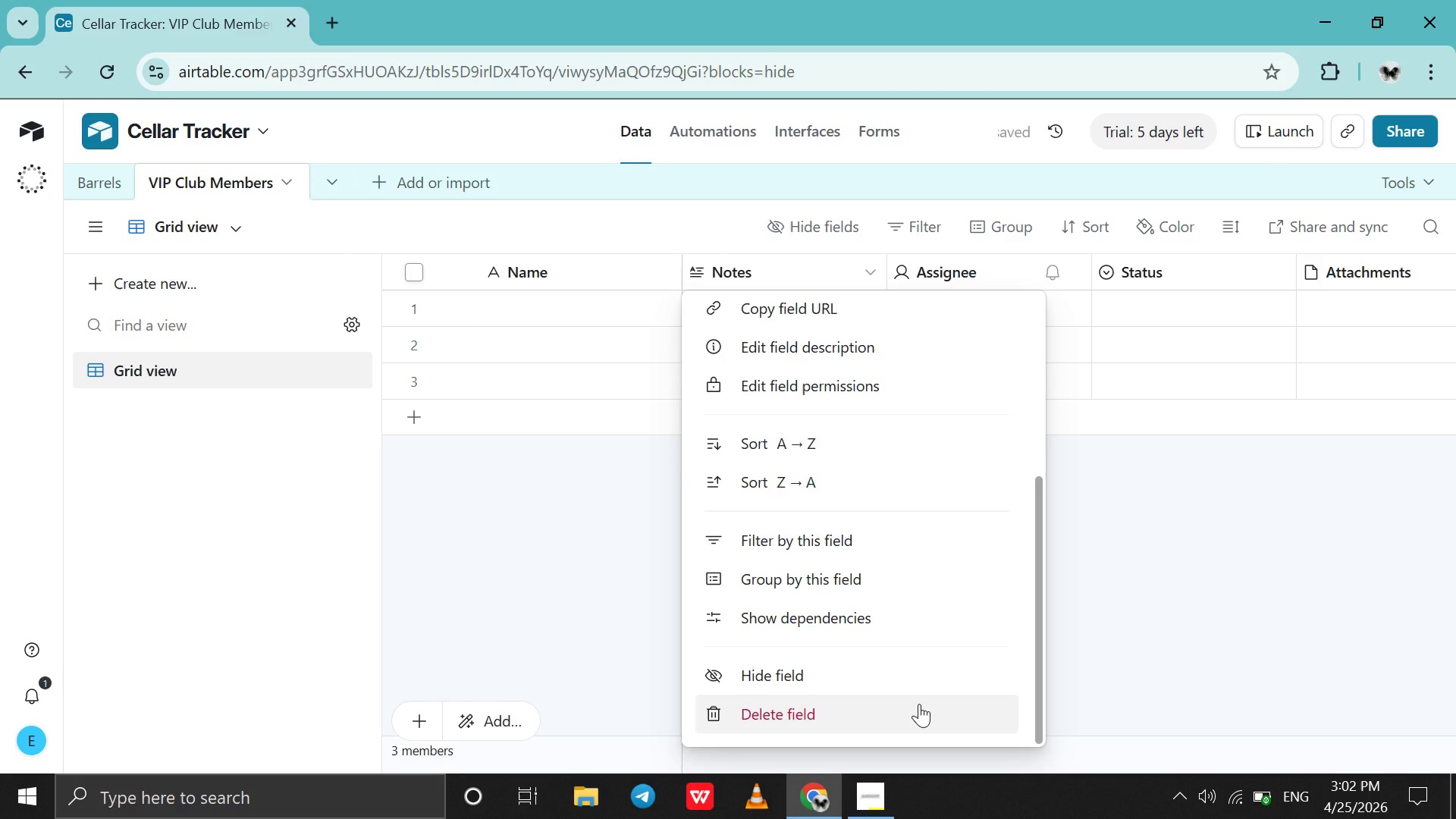 
left_click([919, 704])
 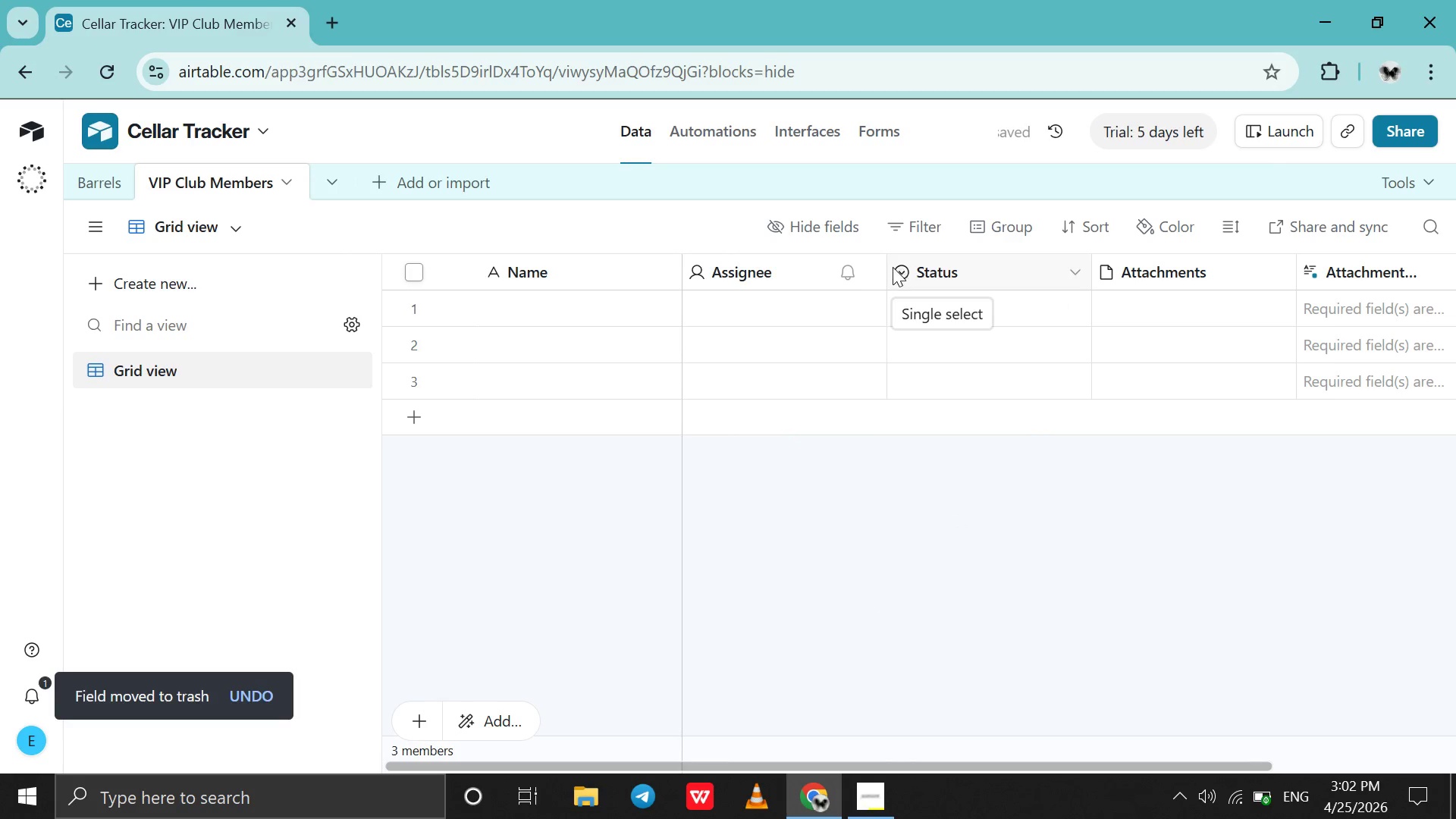 
left_click([861, 277])
 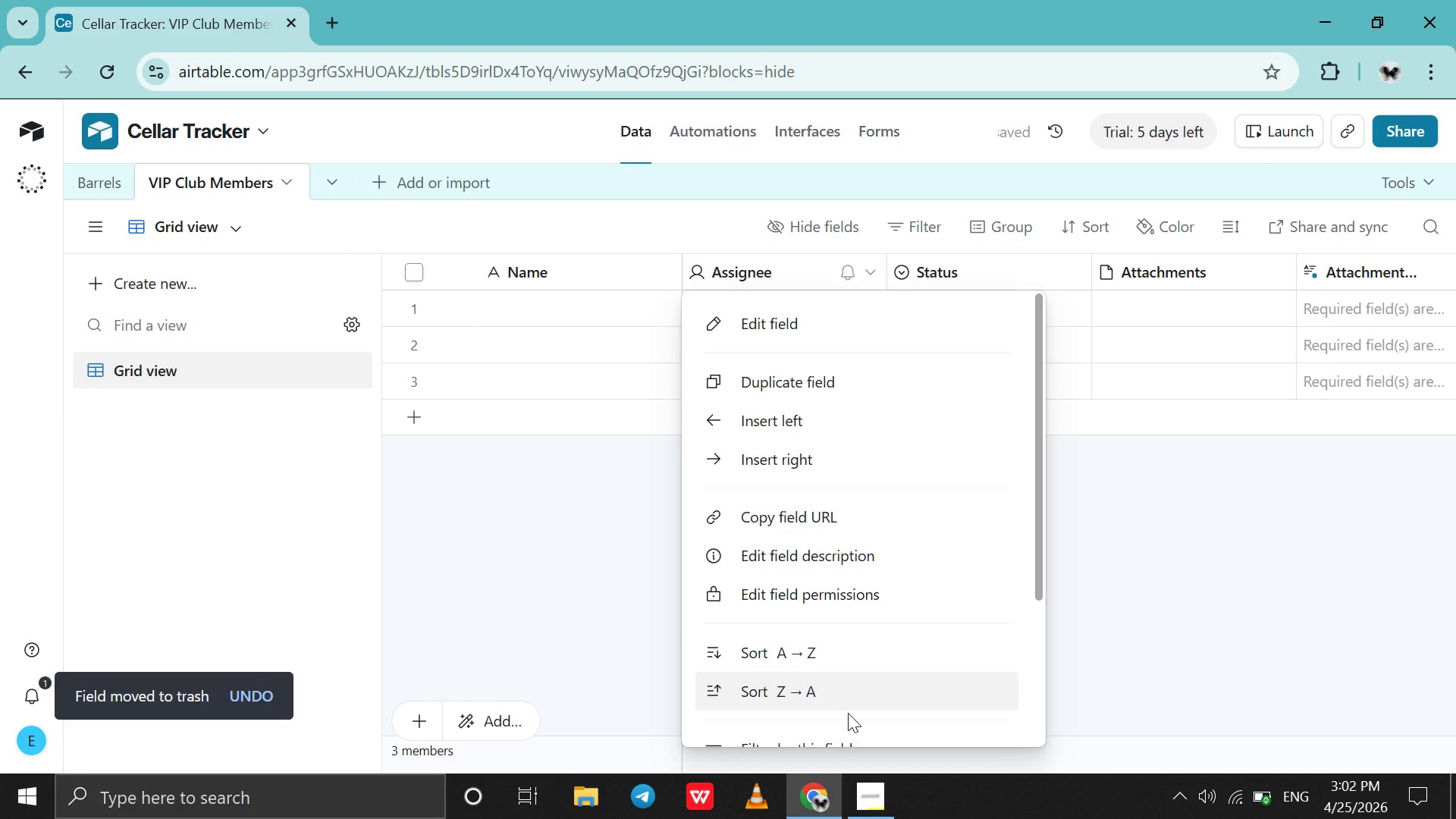 
scroll: coordinate [848, 713], scroll_direction: down, amount: 46.0
 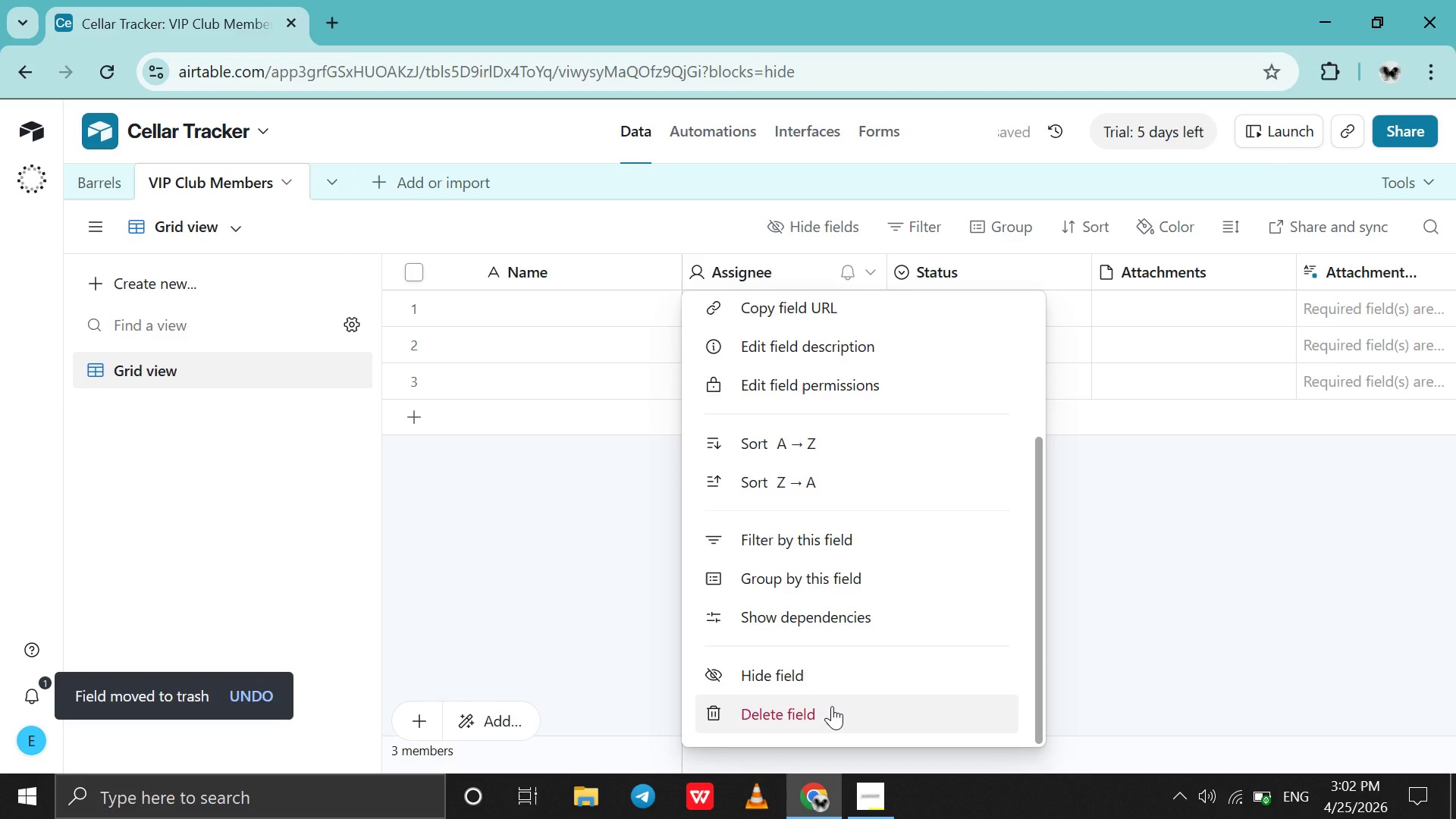 
left_click([832, 706])
 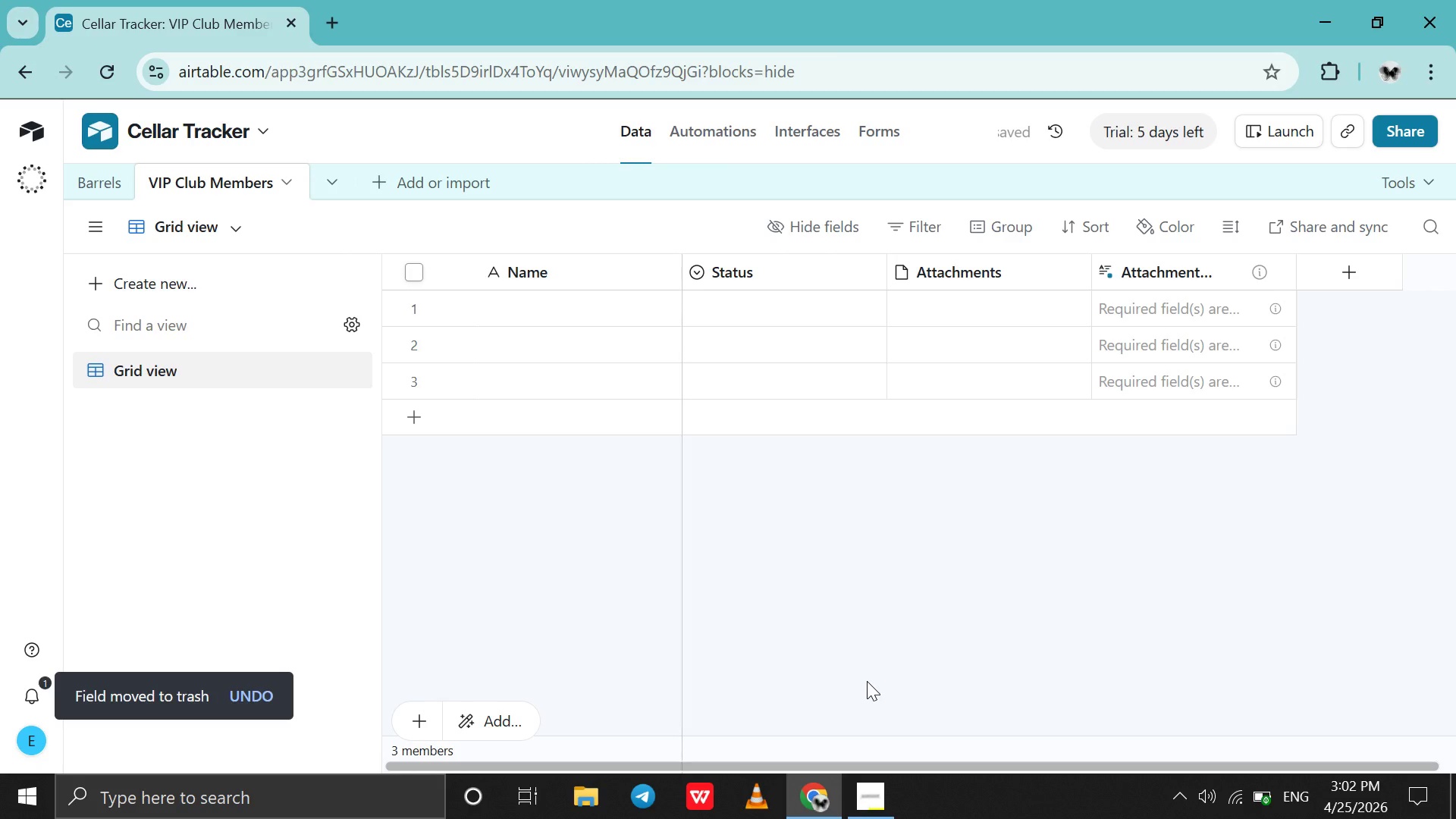 
wait(7.52)
 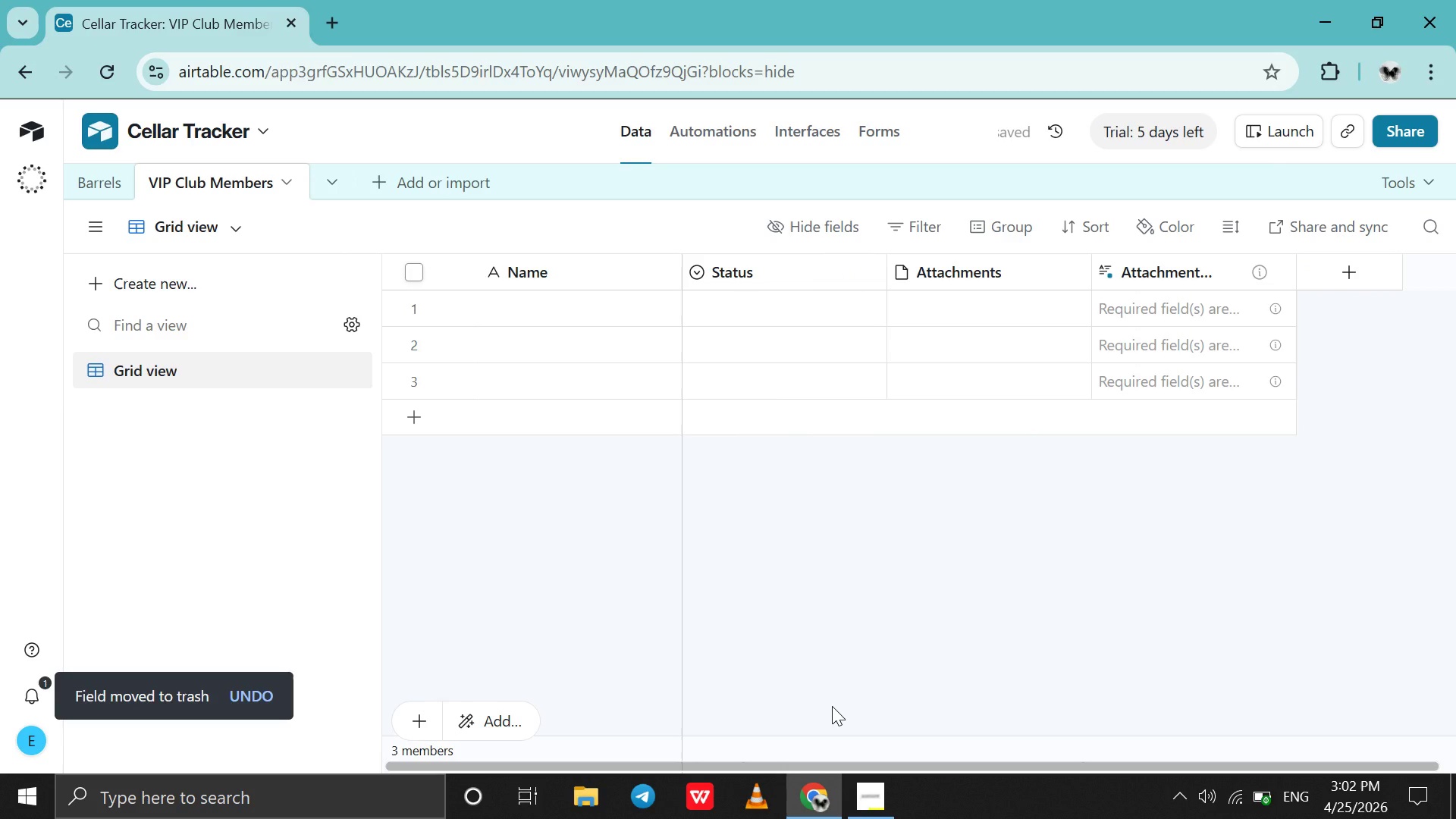 
left_click([882, 270])
 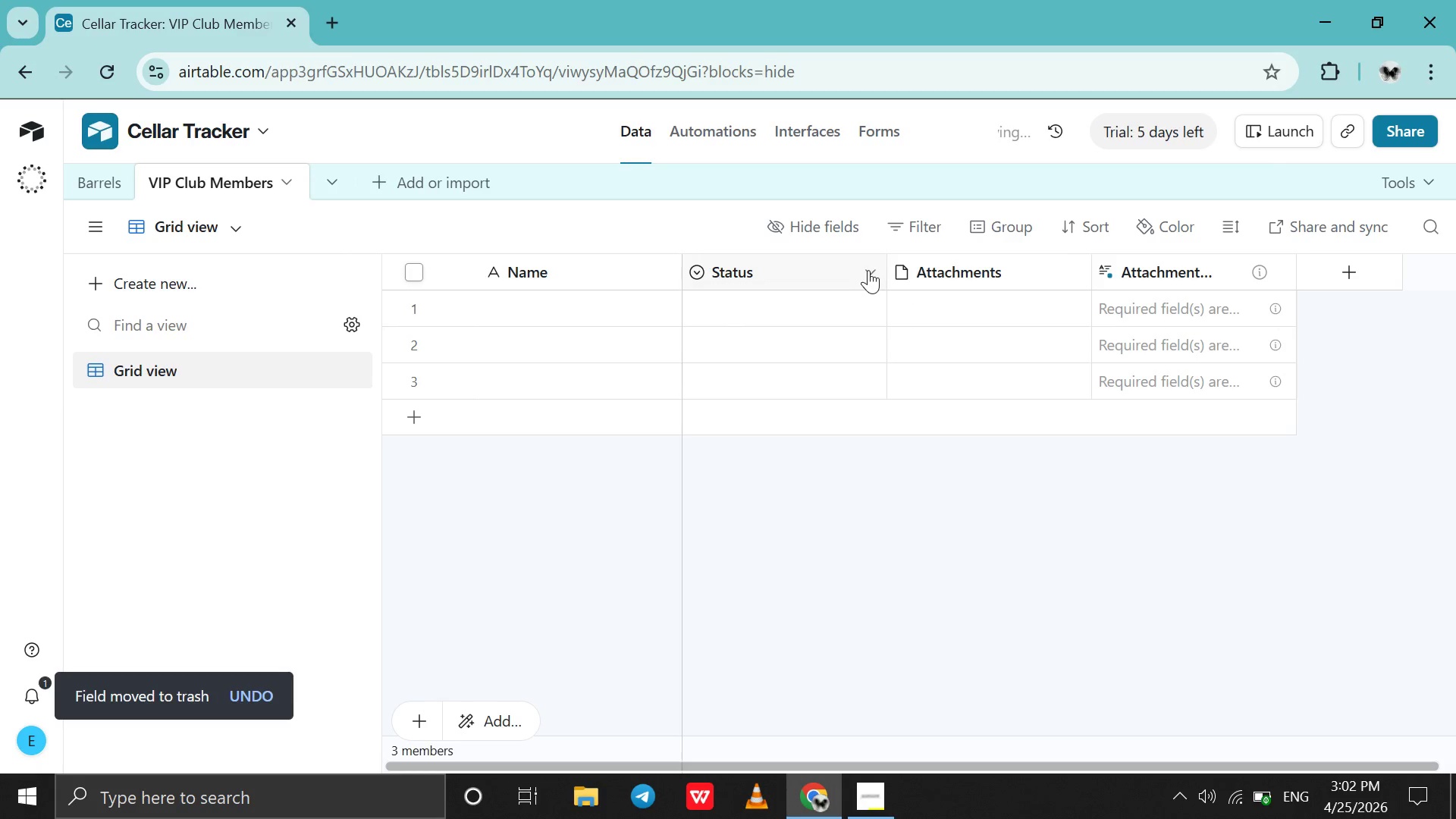 
left_click([868, 270])
 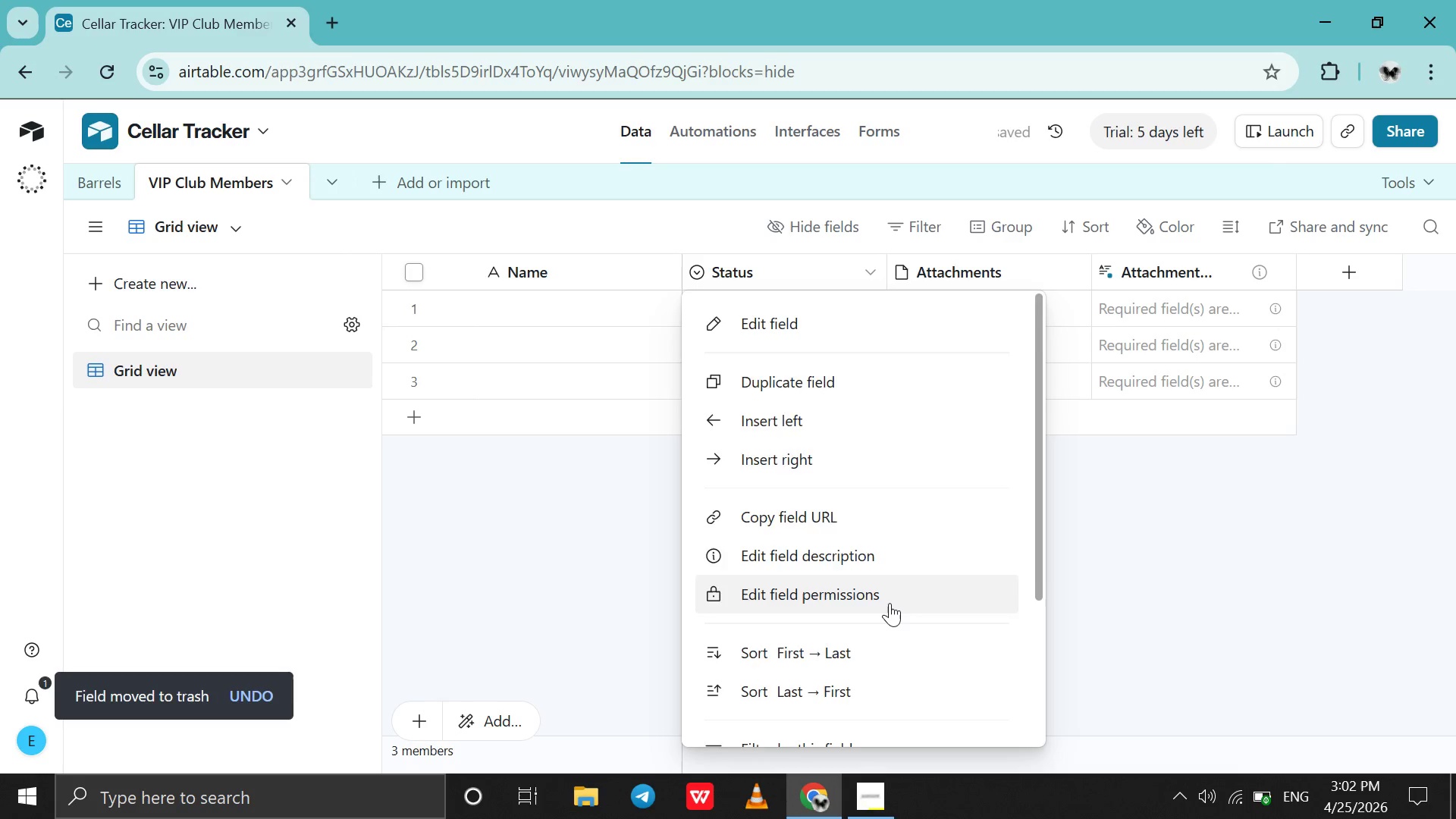 
scroll: coordinate [890, 603], scroll_direction: down, amount: 34.0
 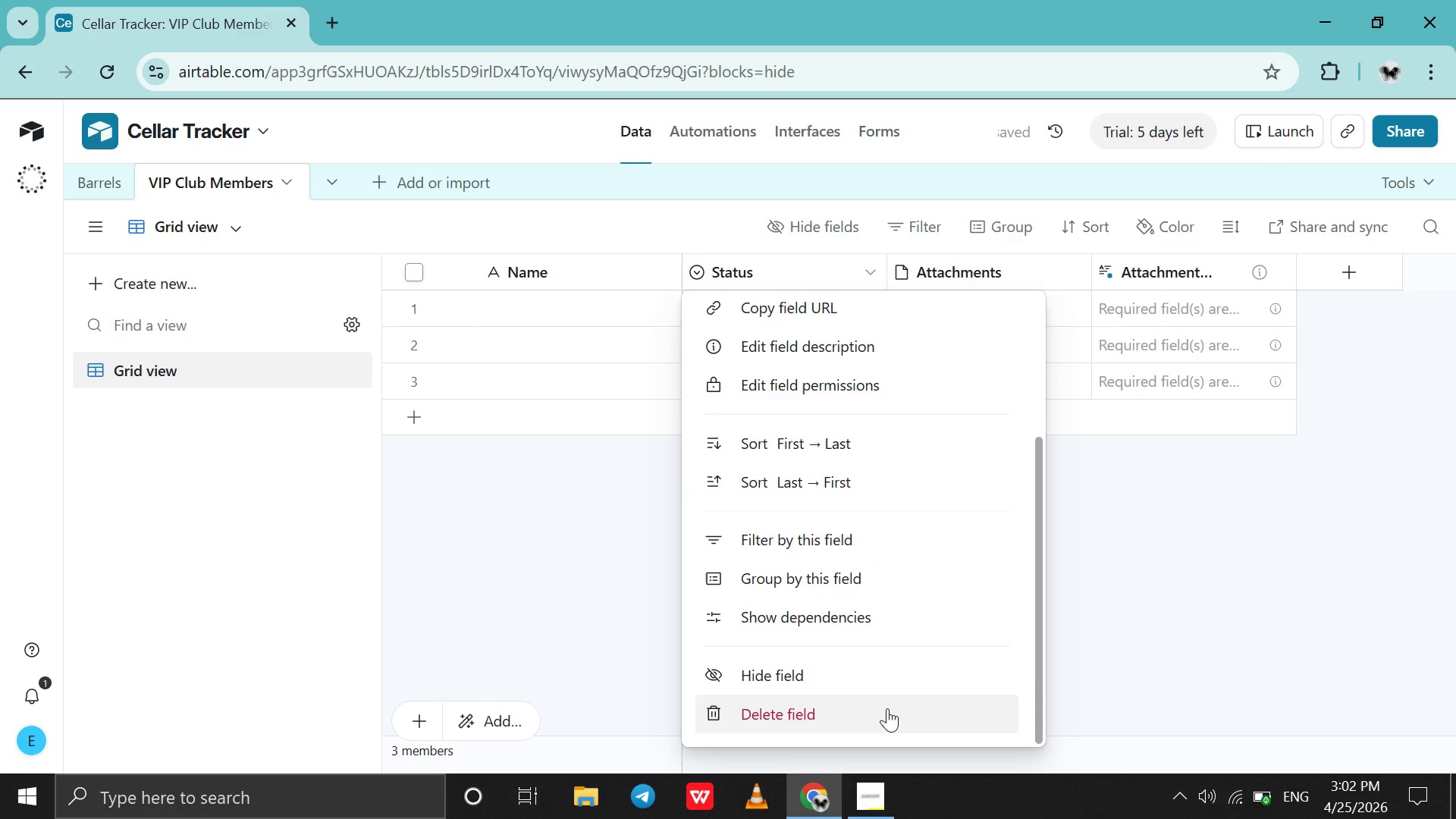 
left_click([887, 708])
 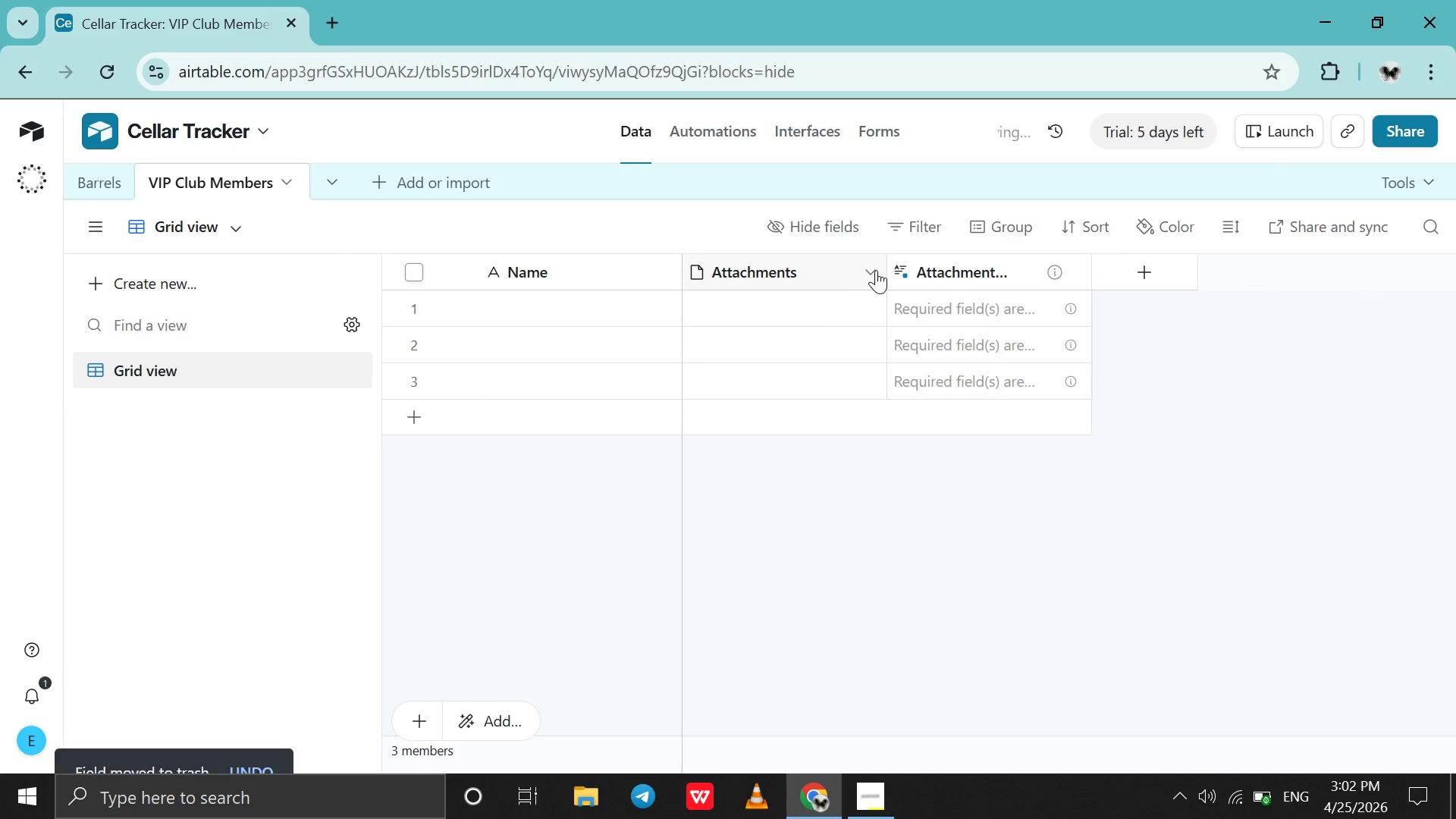 
left_click([876, 270])
 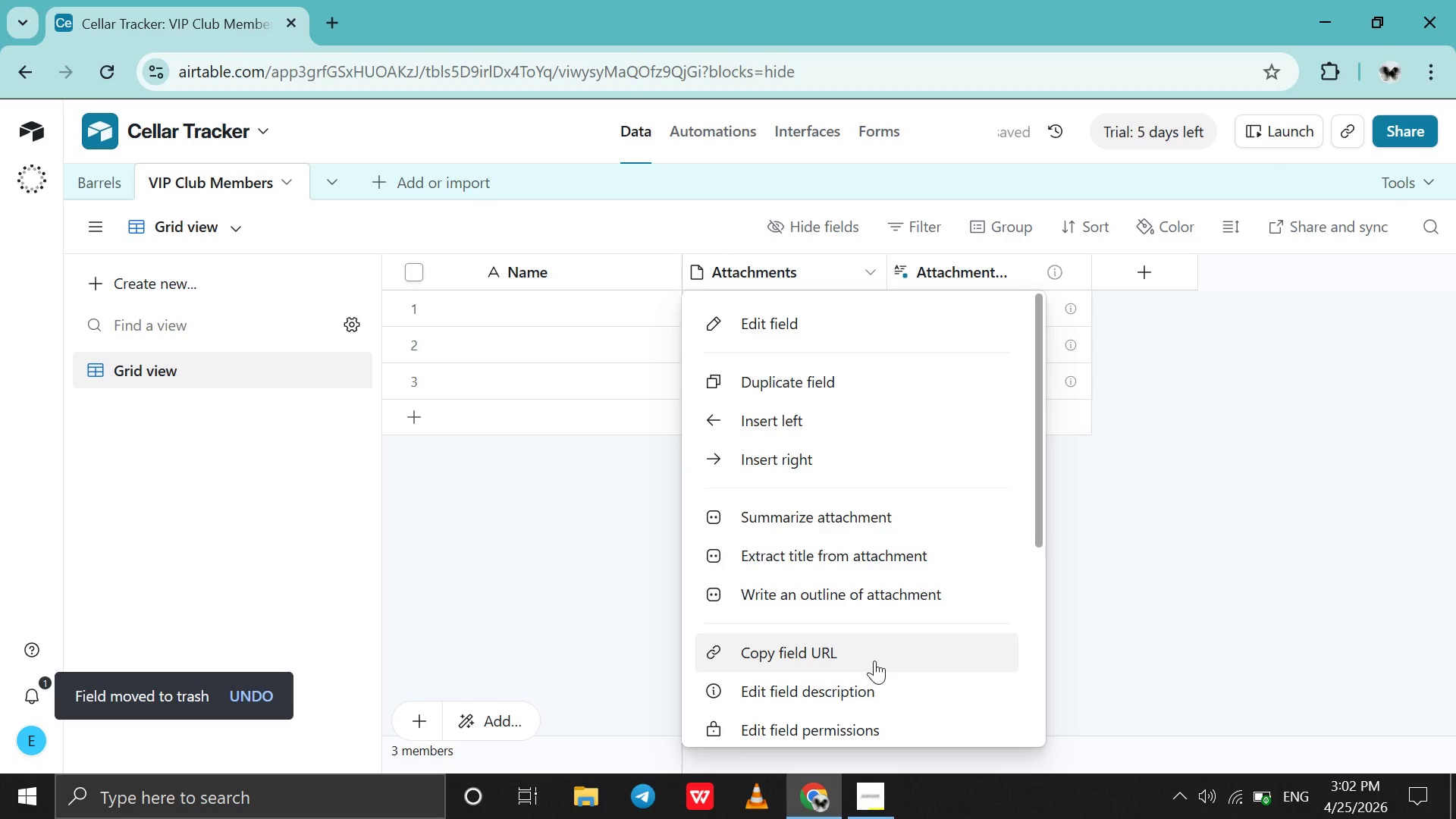 
left_click_drag(start_coordinate=[874, 661], to_coordinate=[863, 494])
 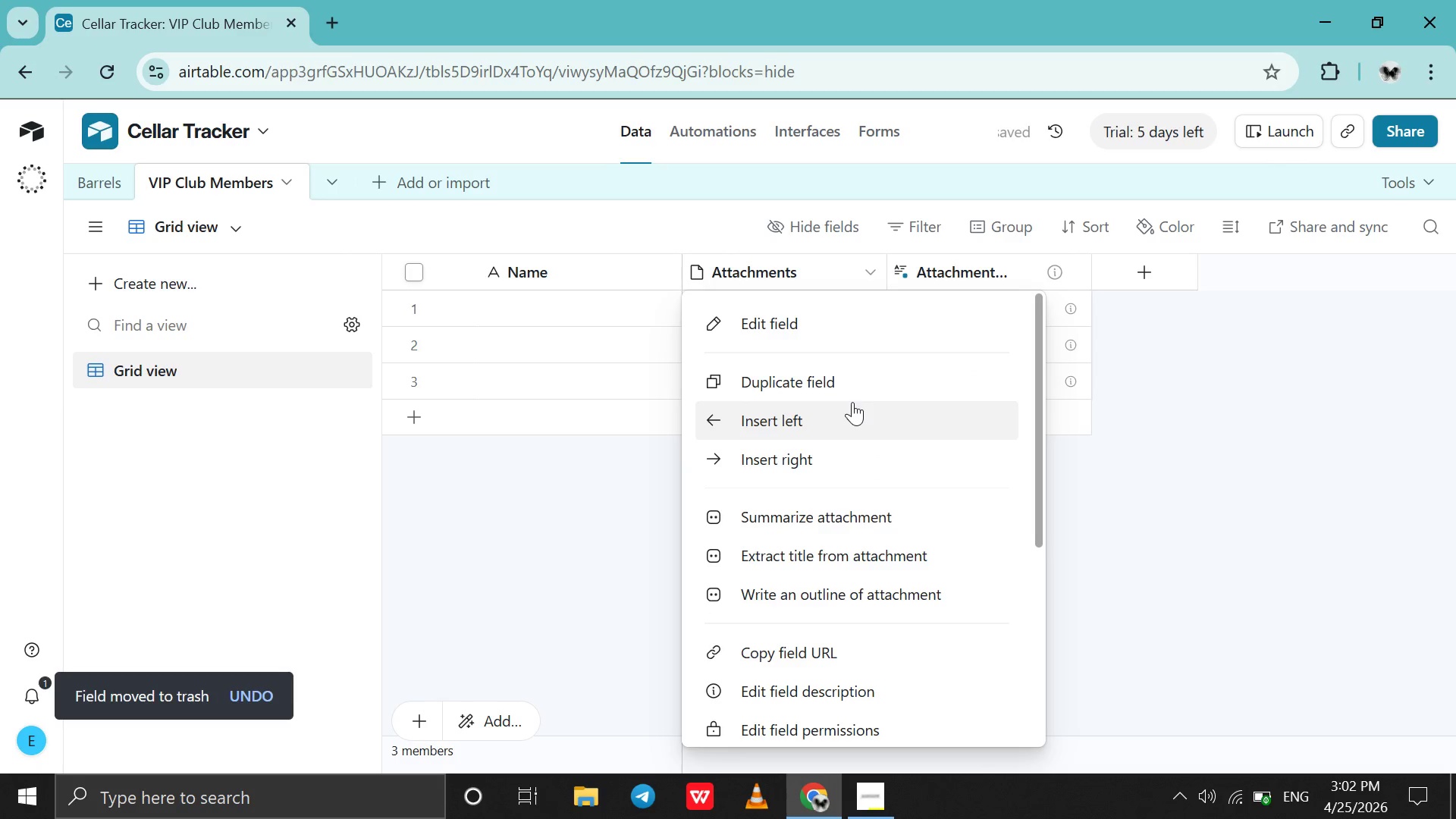 
scroll: coordinate [852, 402], scroll_direction: down, amount: 41.0
 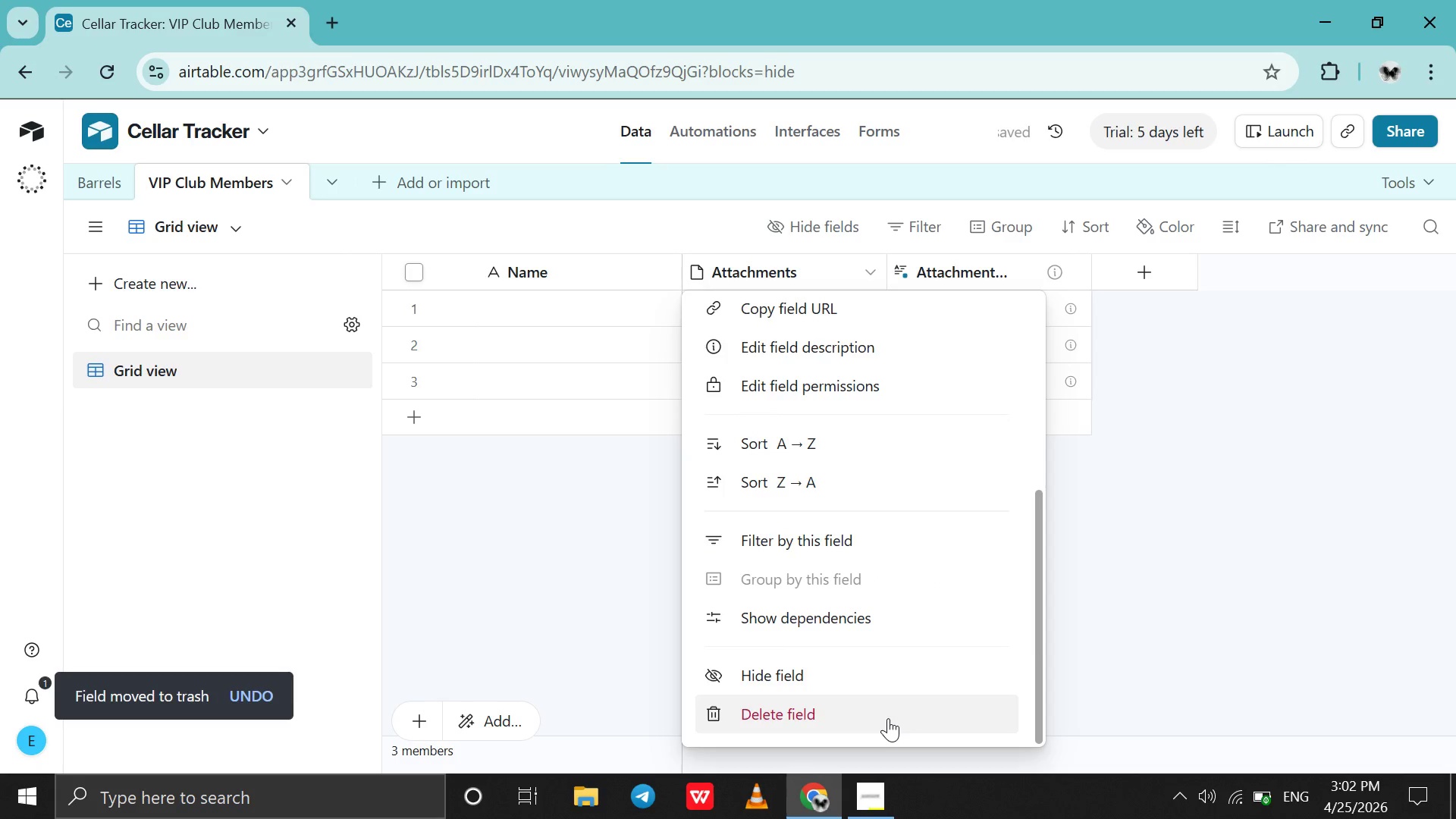 
left_click([888, 718])
 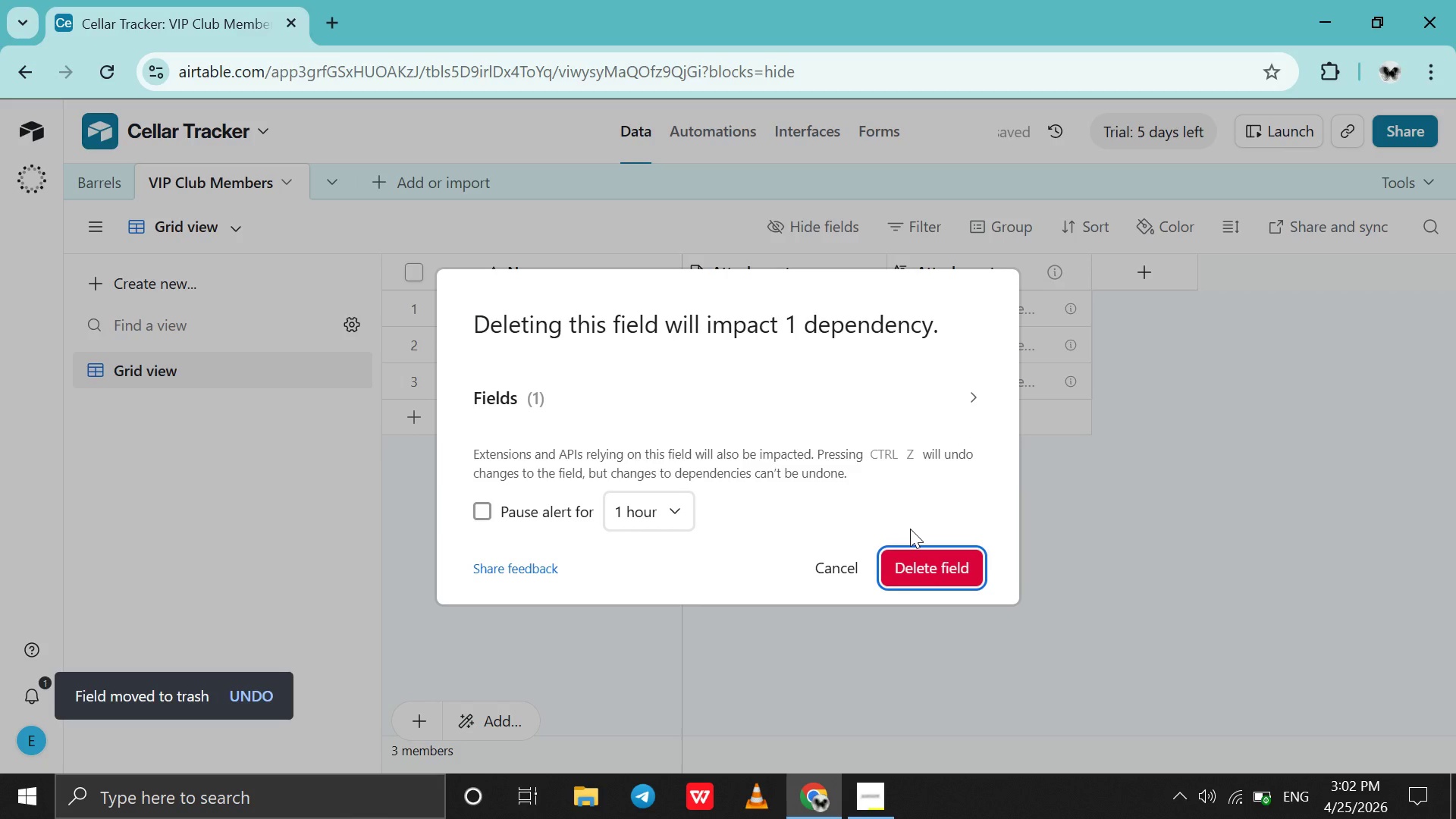 
left_click([914, 563])
 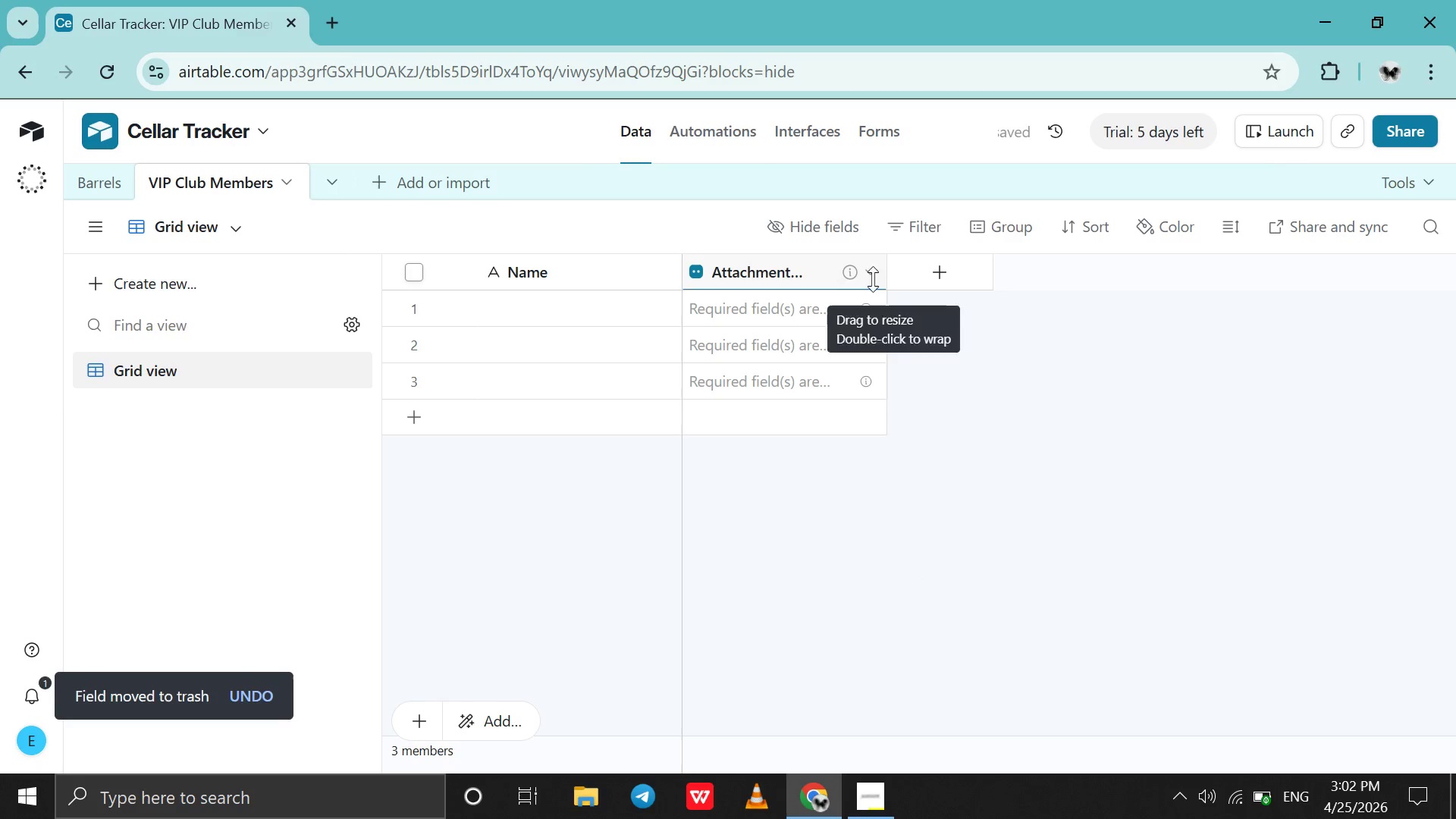 
left_click([865, 275])
 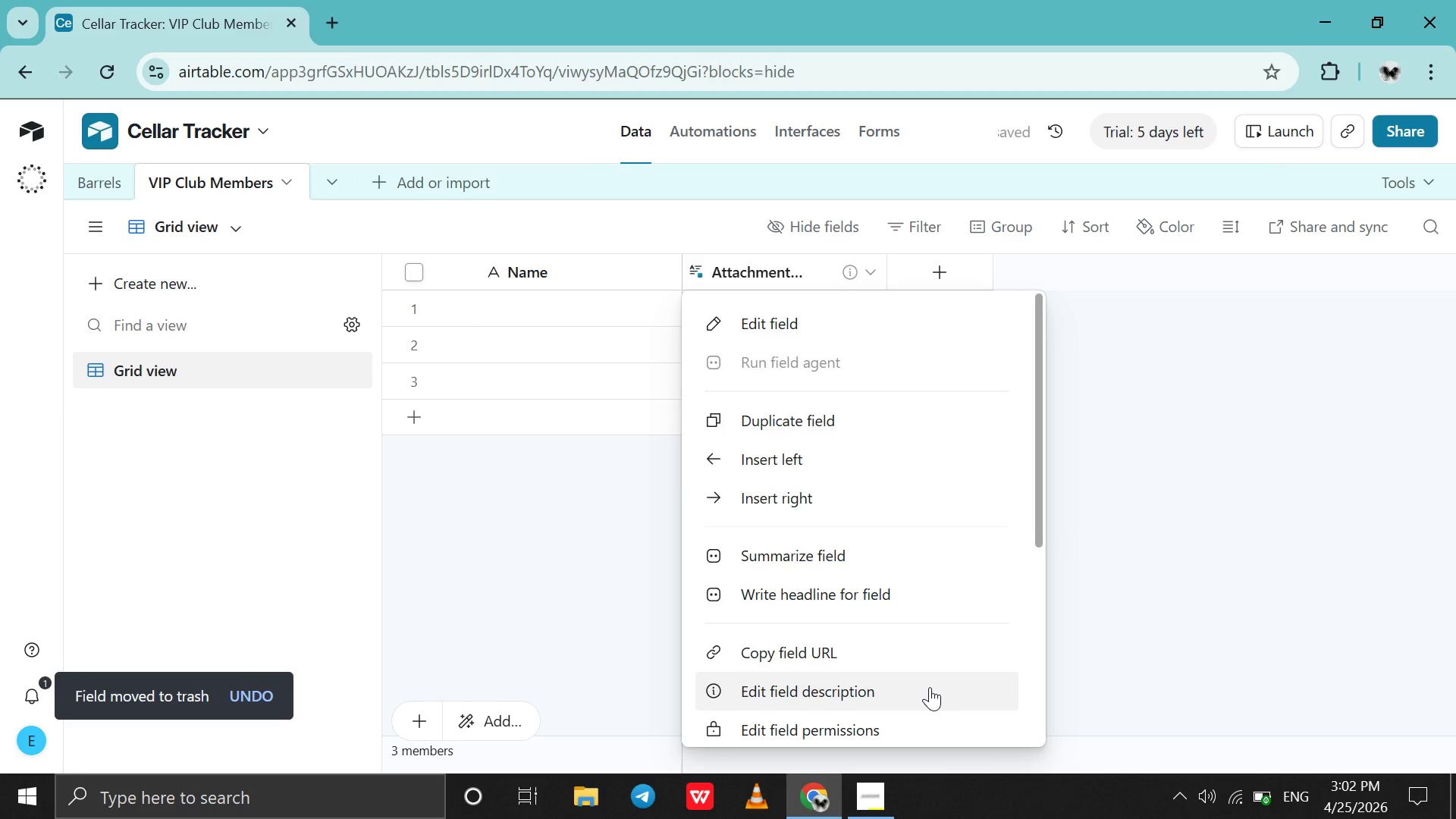 
scroll: coordinate [930, 687], scroll_direction: down, amount: 29.0
 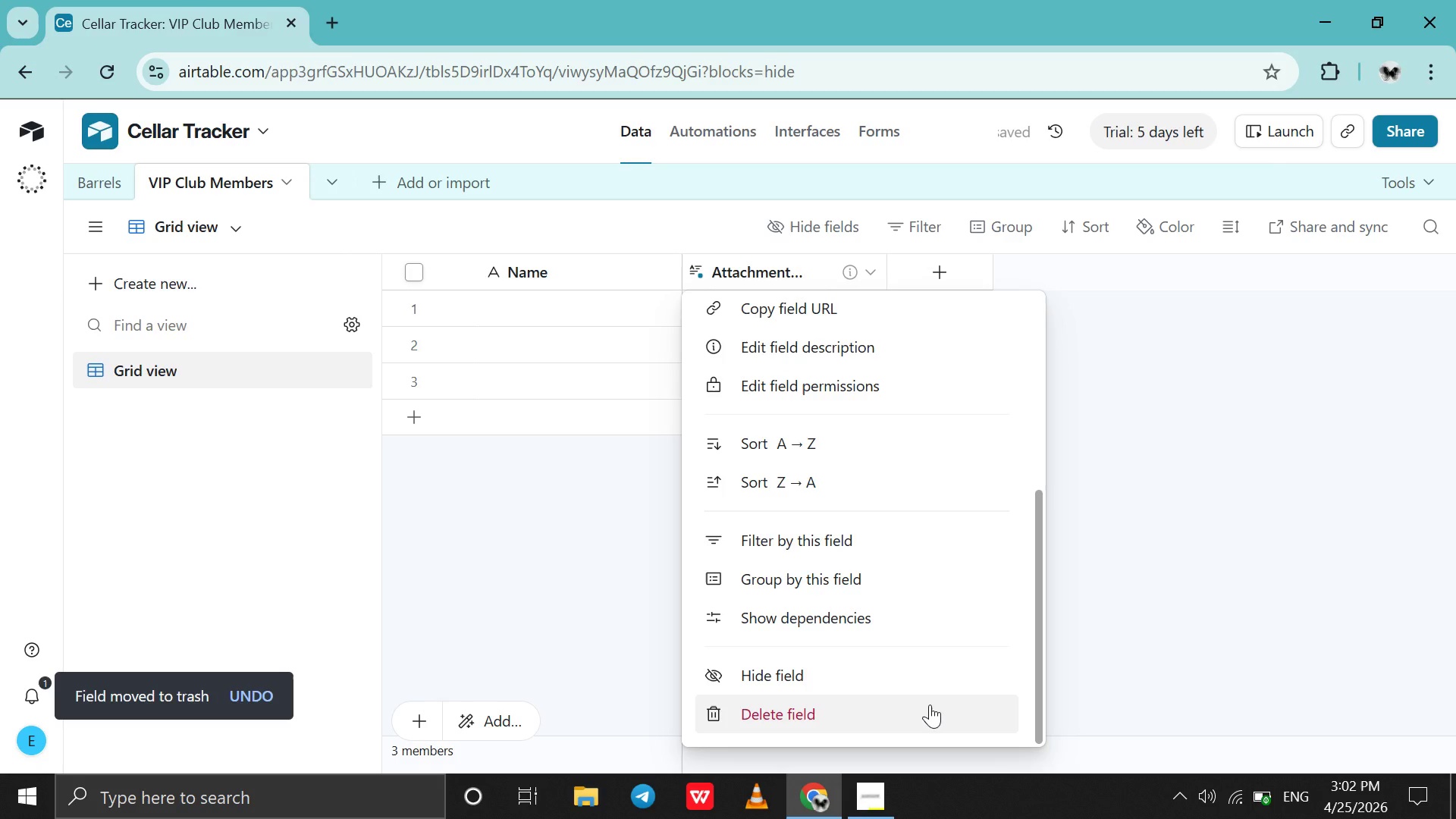 
left_click([930, 704])
 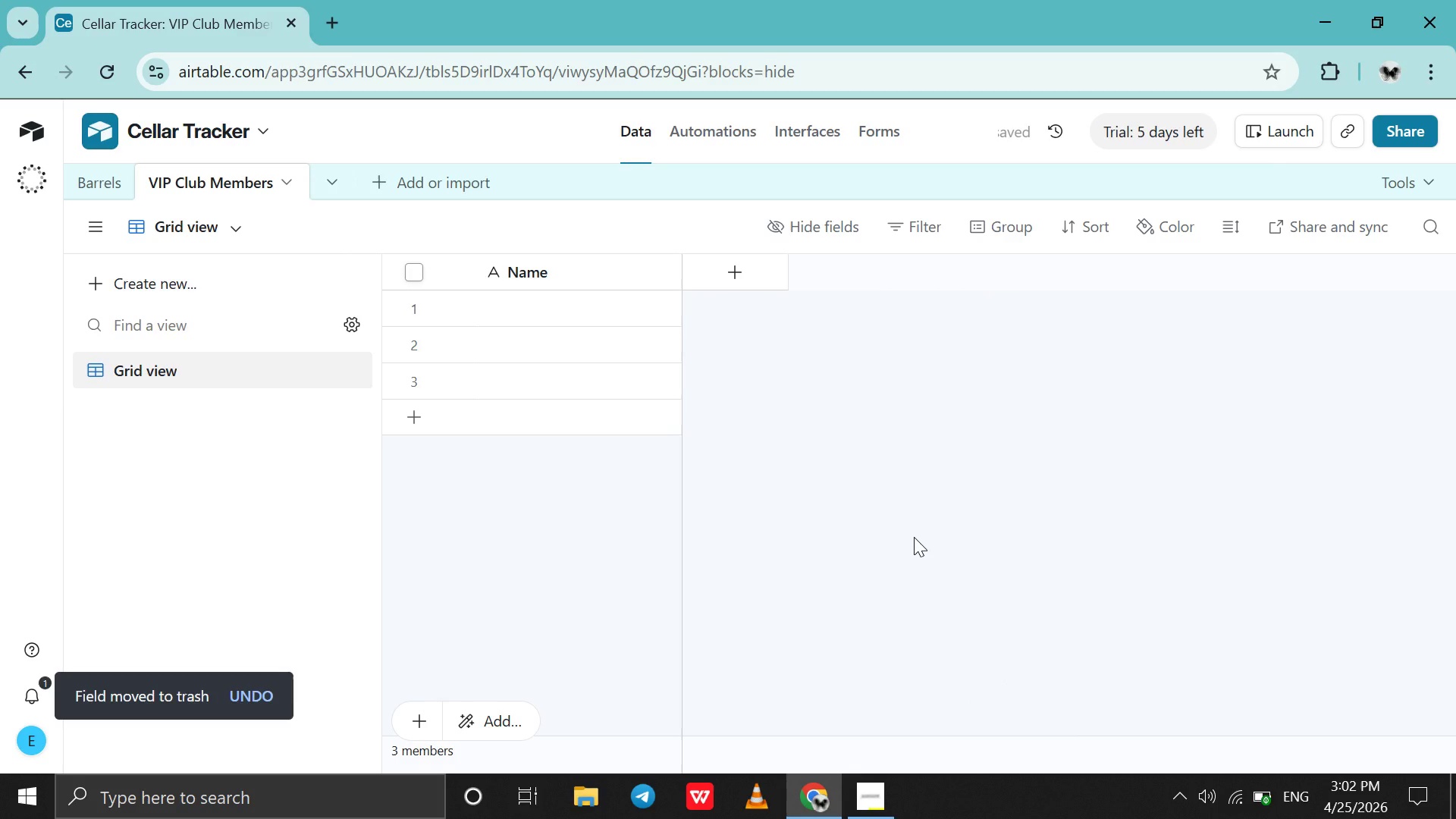 
wait(16.44)
 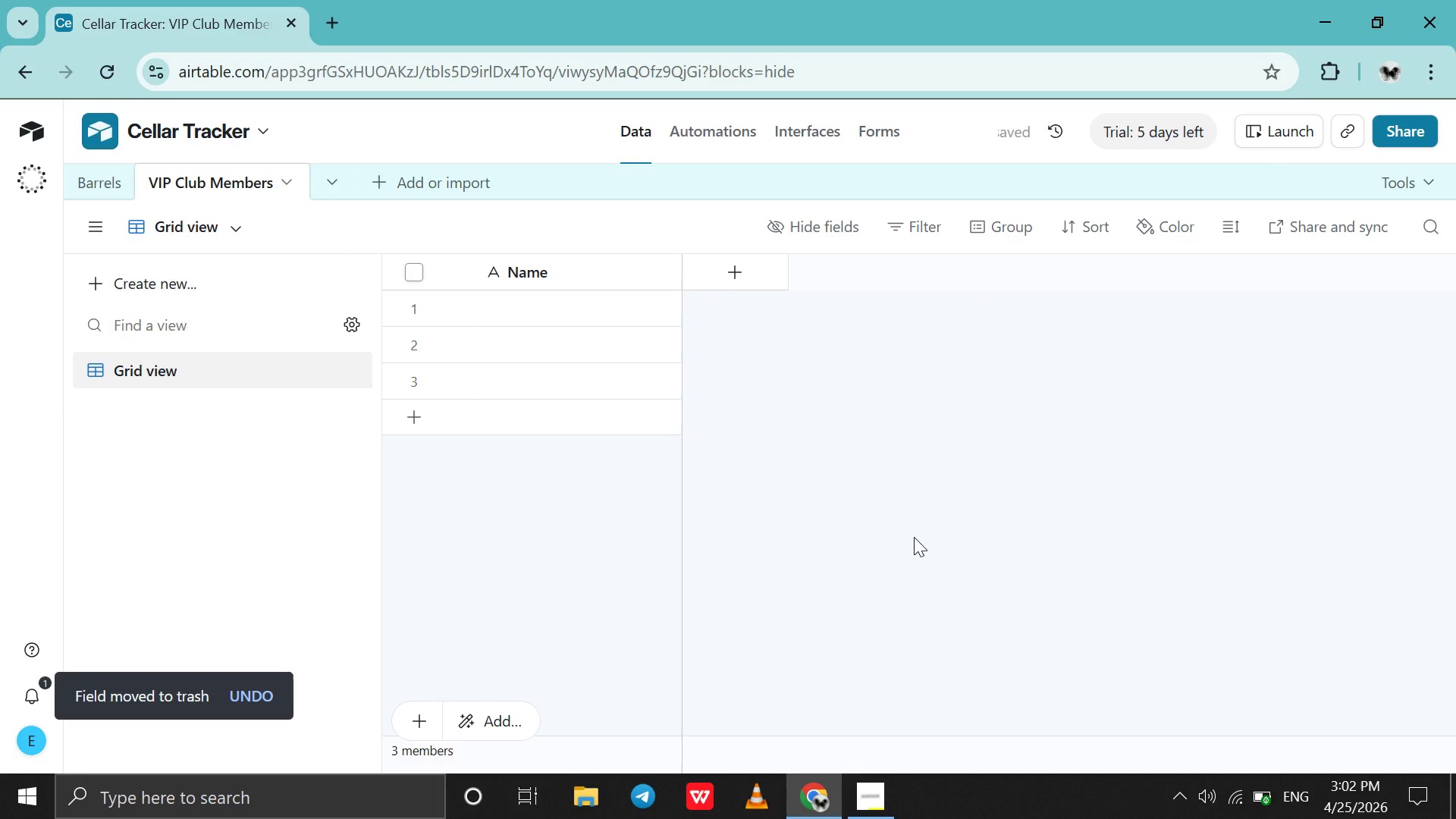 
left_click([730, 263])
 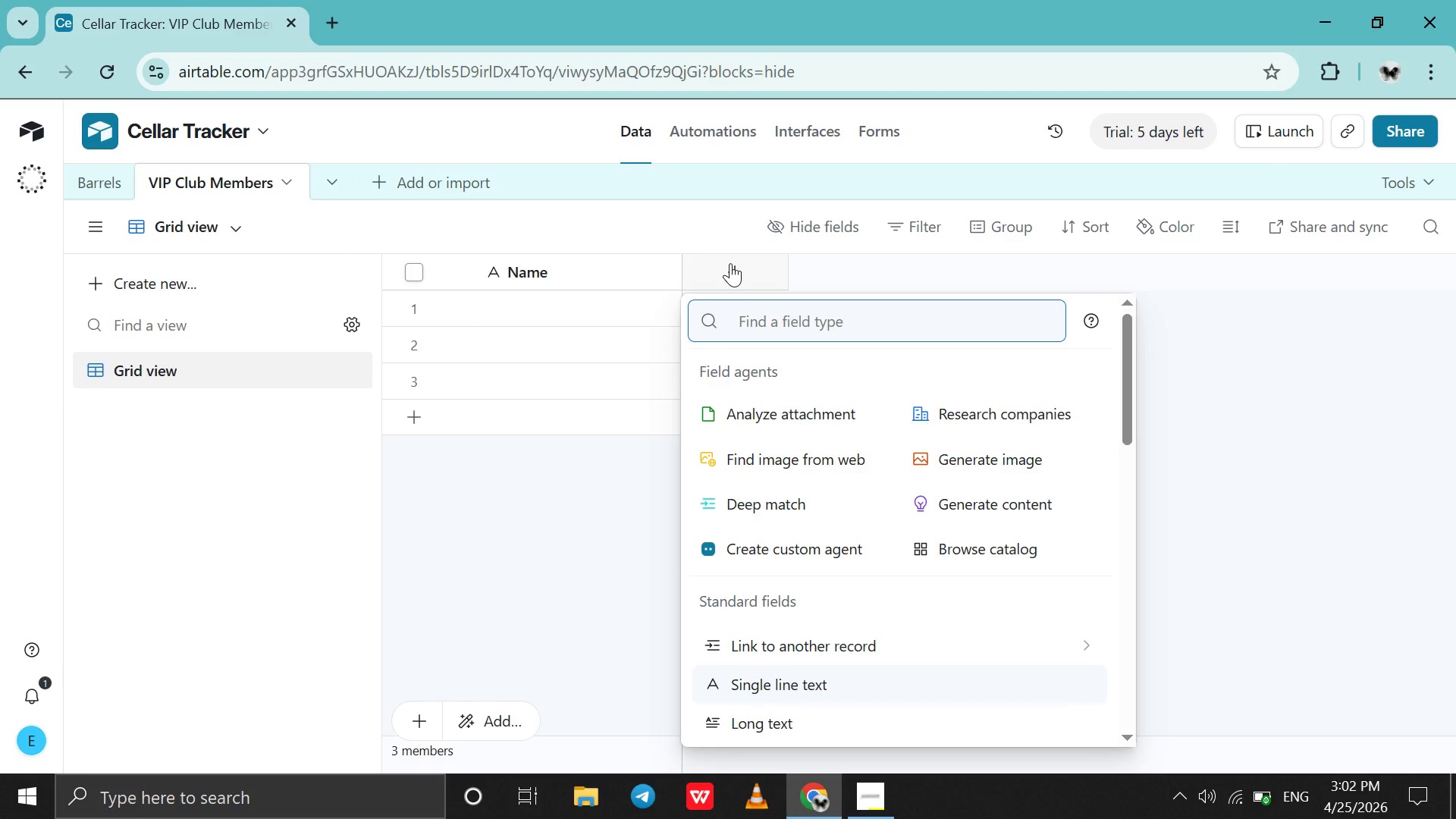 
type(em)
 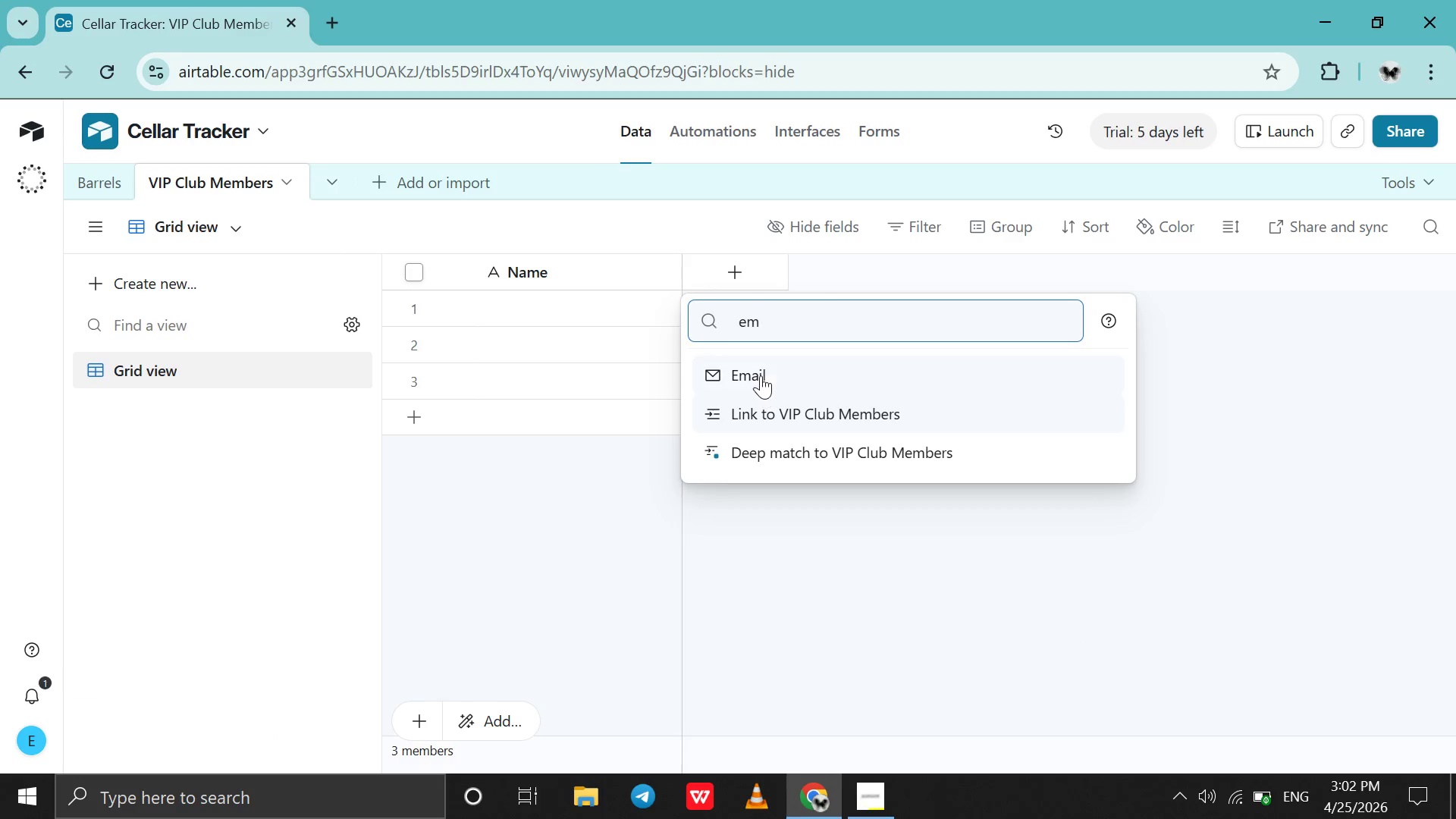 
left_click([761, 375])
 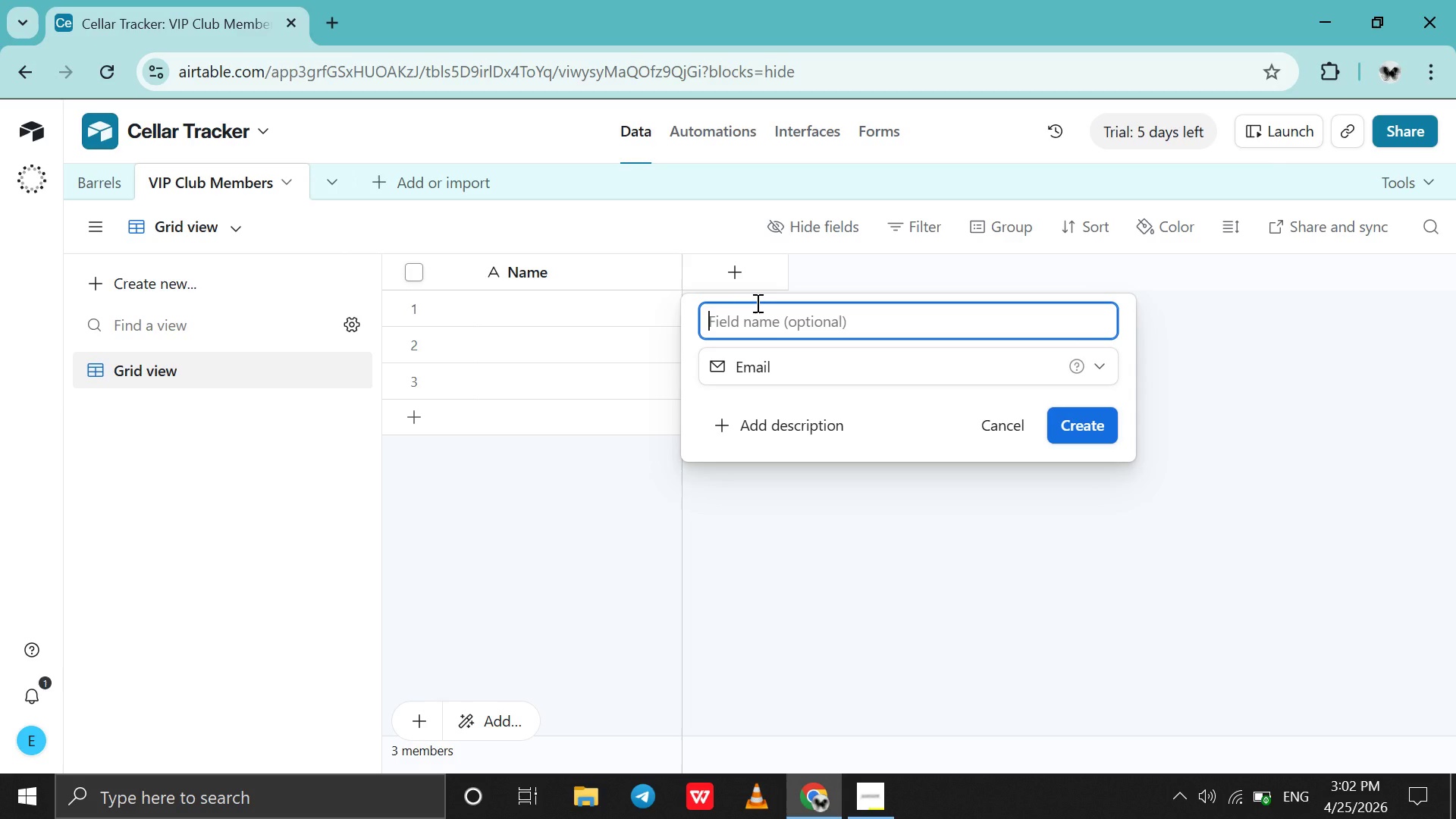 
type(E )
key(Backspace)
type(mail )
 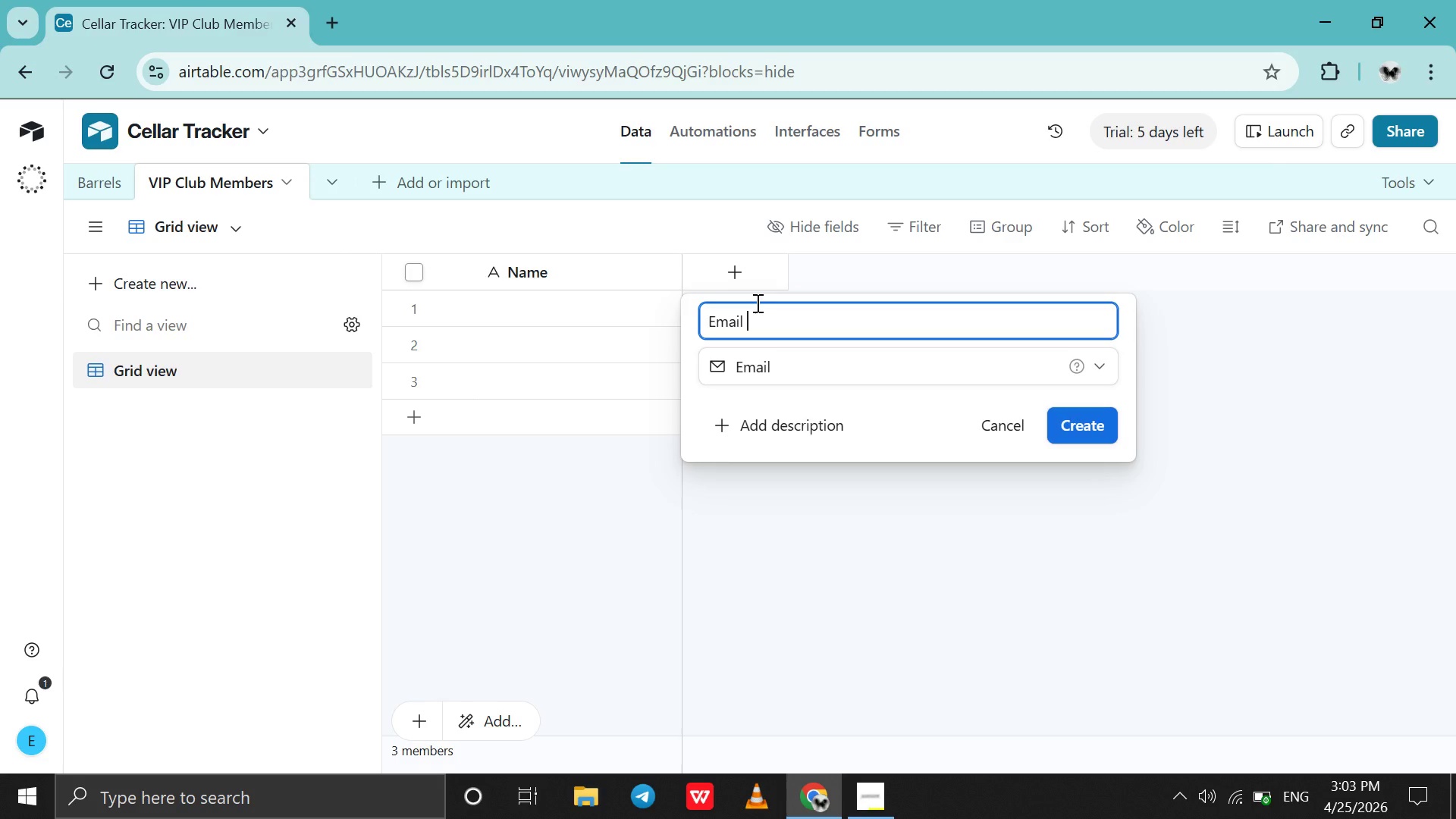 
key(Enter)
 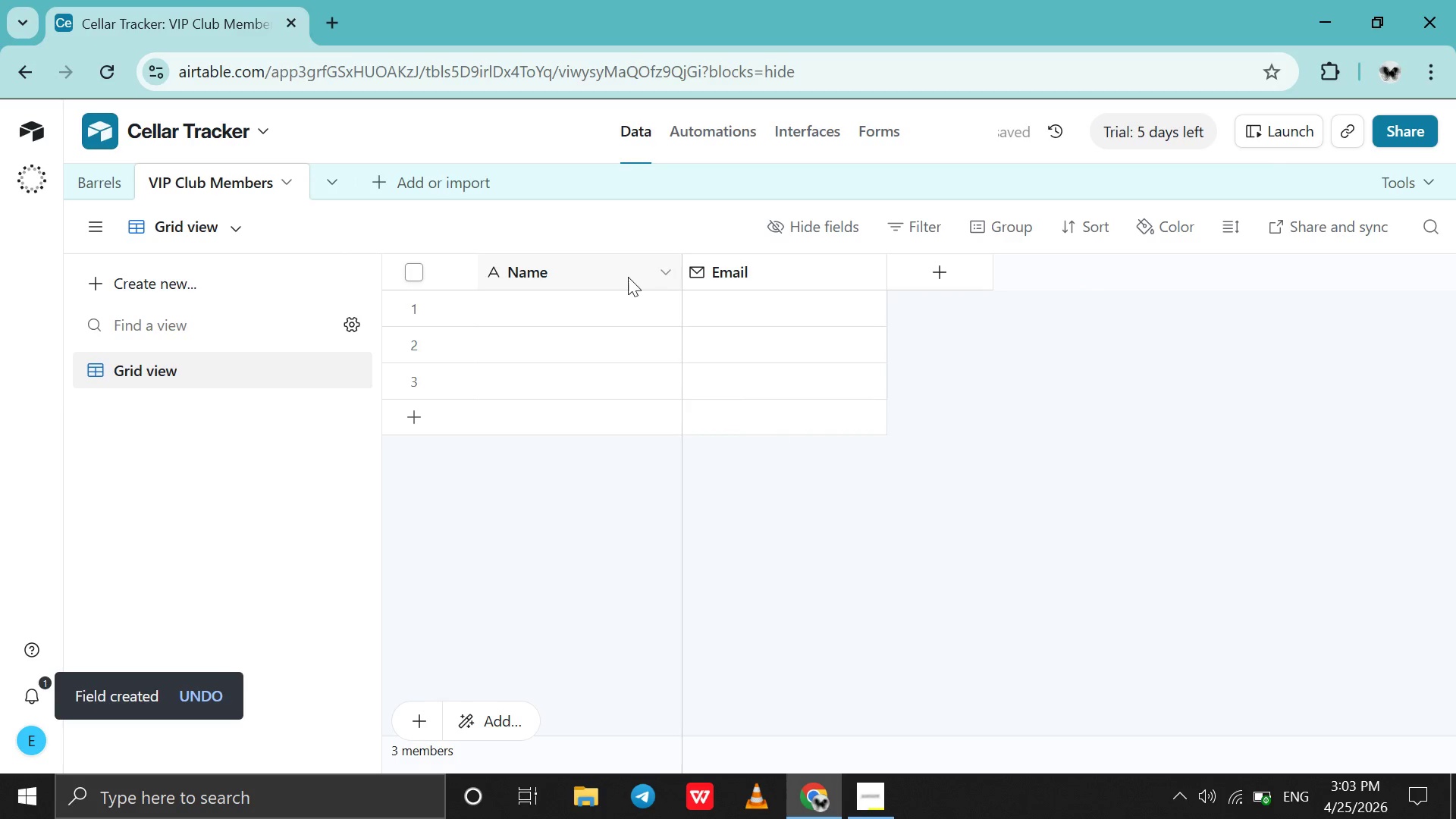 
left_click_drag(start_coordinate=[533, 290], to_coordinate=[616, 316])
 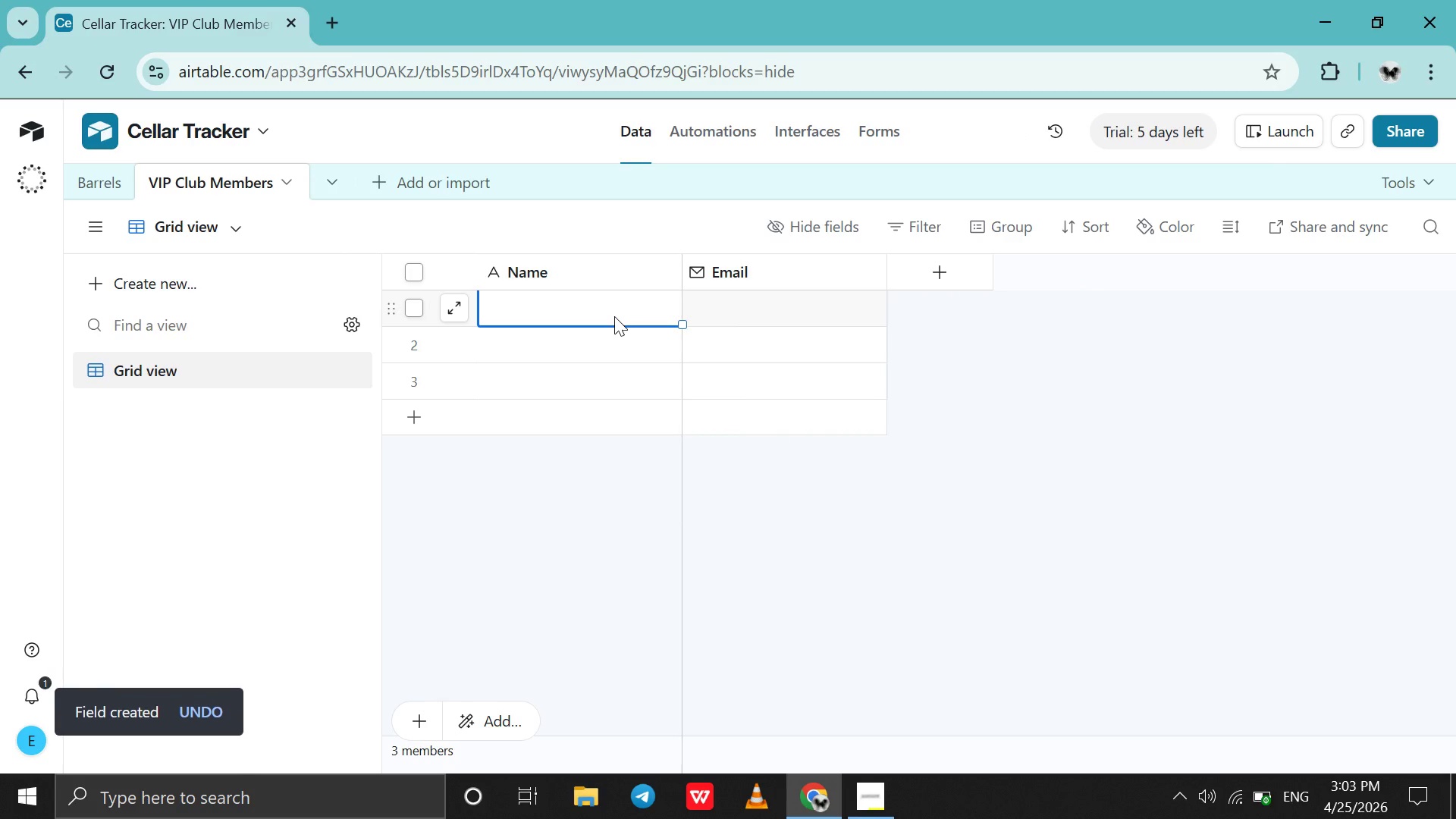 
wait(6.62)
 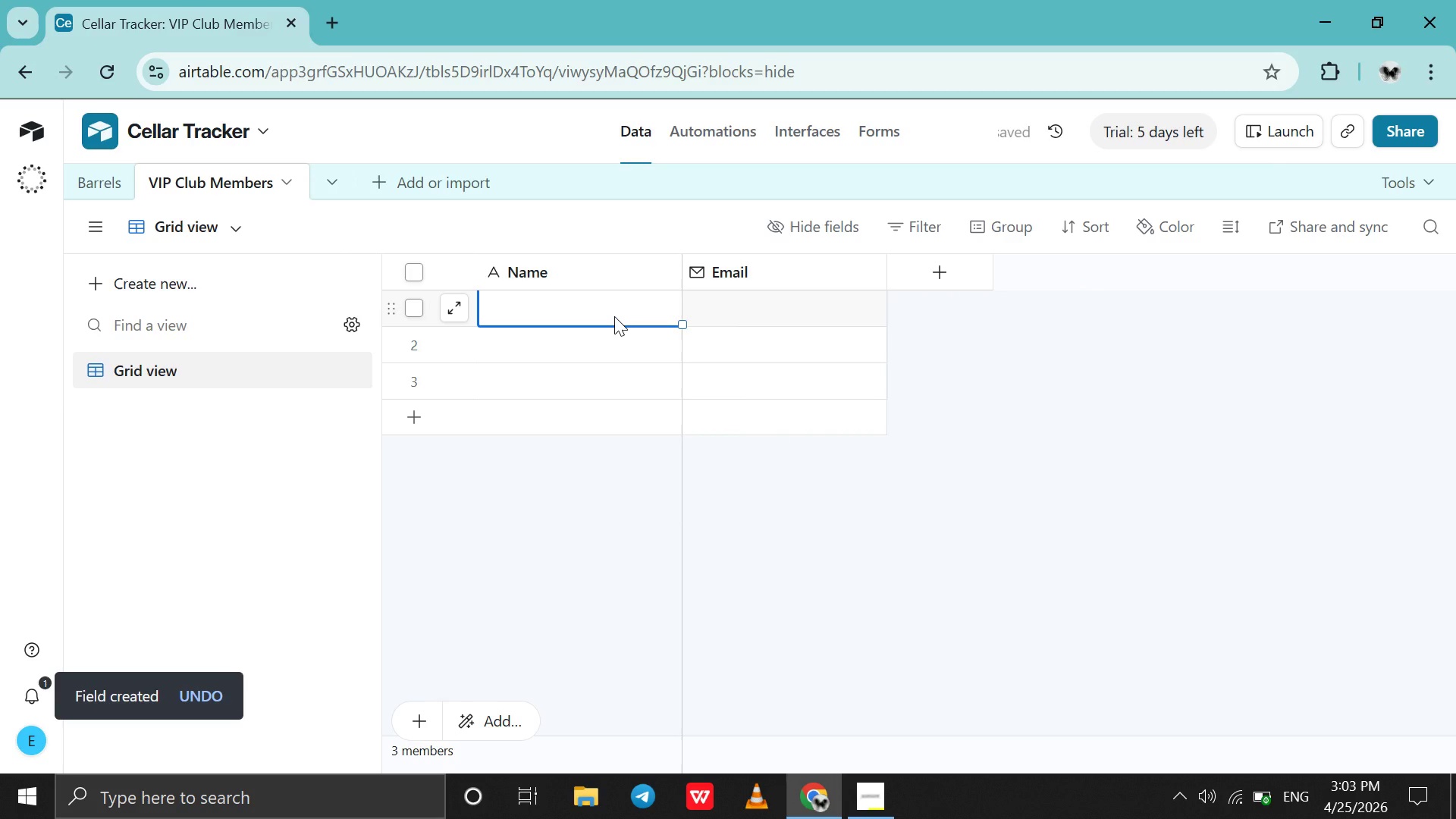 
left_click([916, 284])
 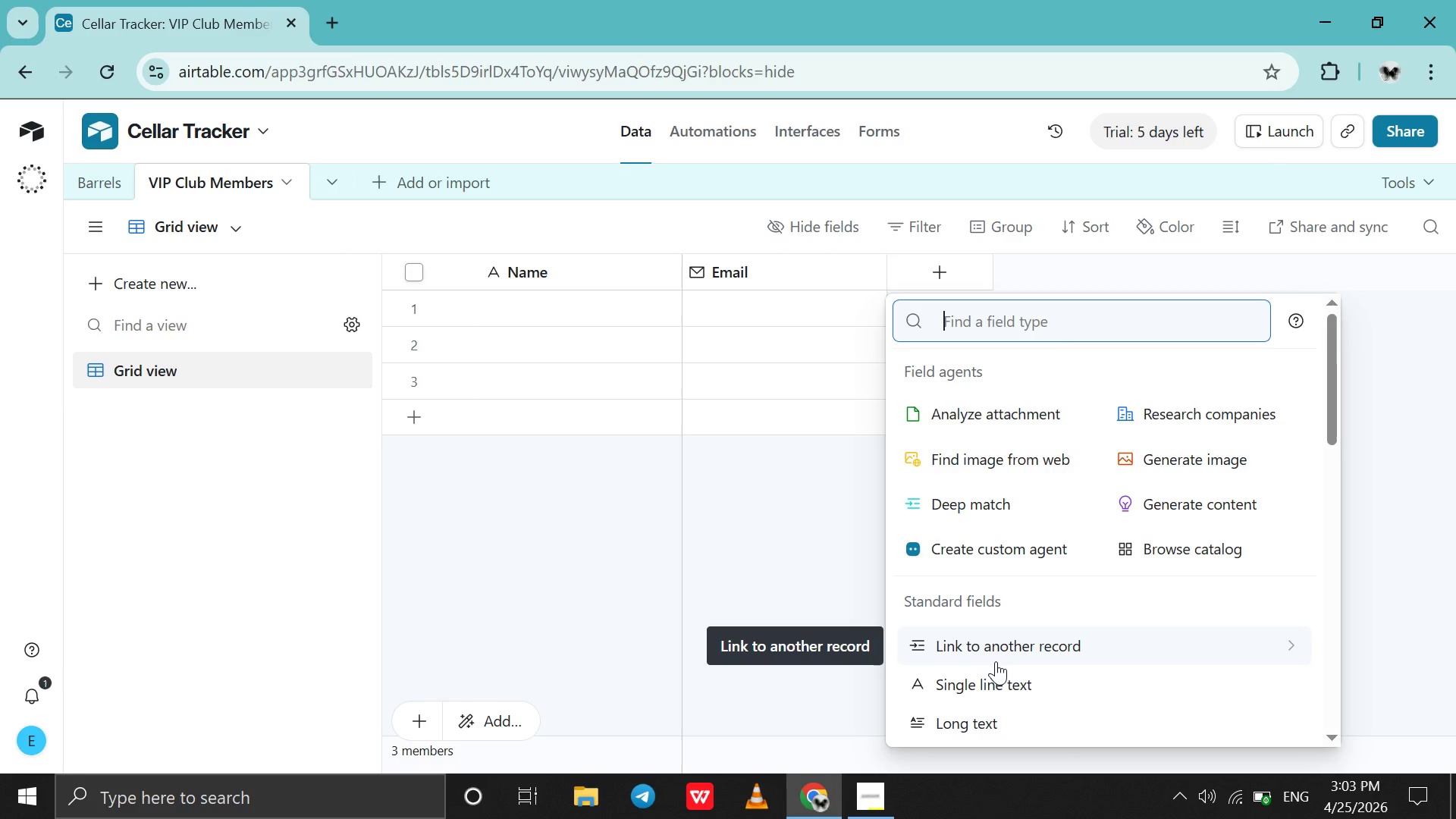 
type(sing)
 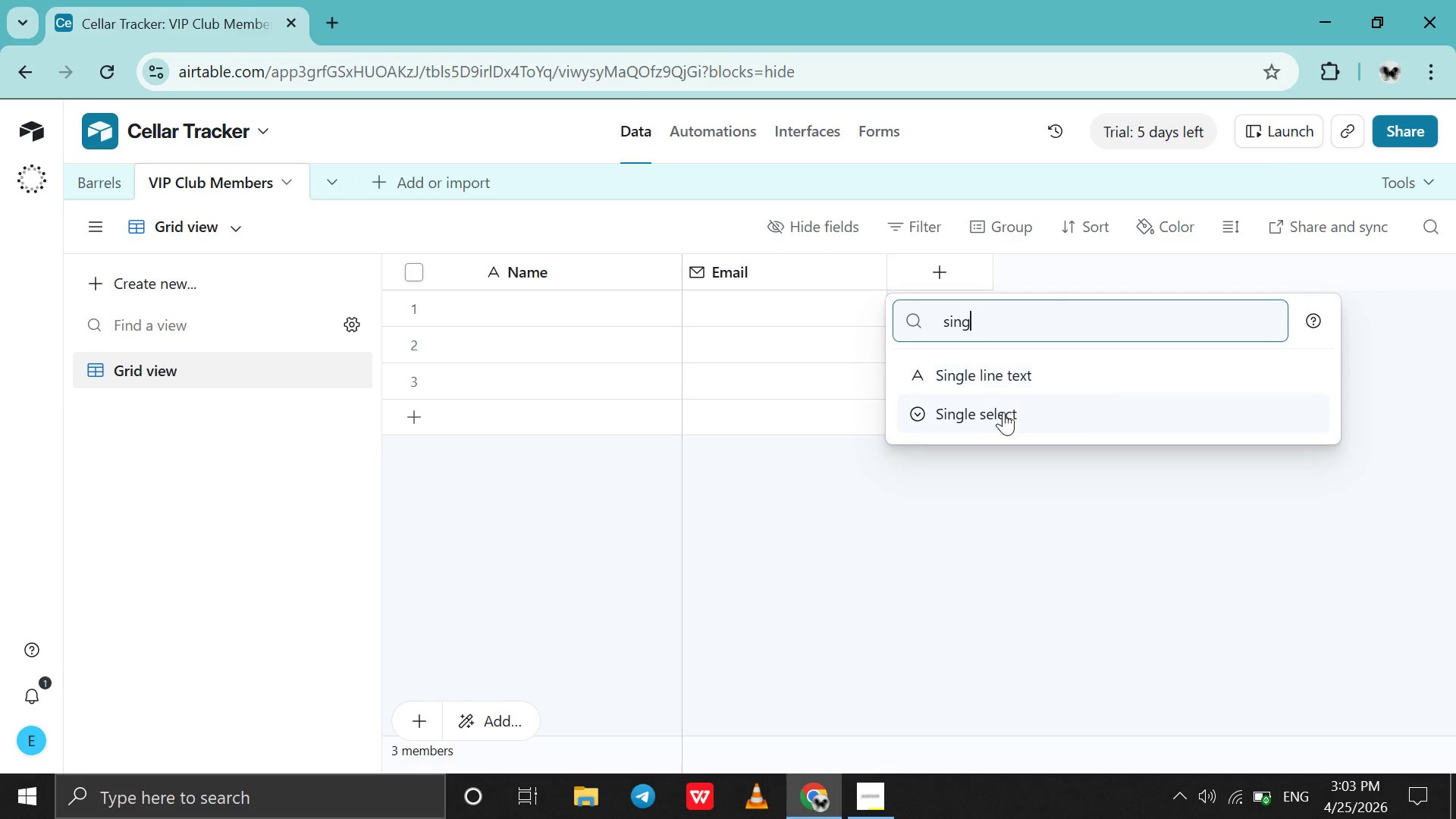 
left_click([1004, 417])
 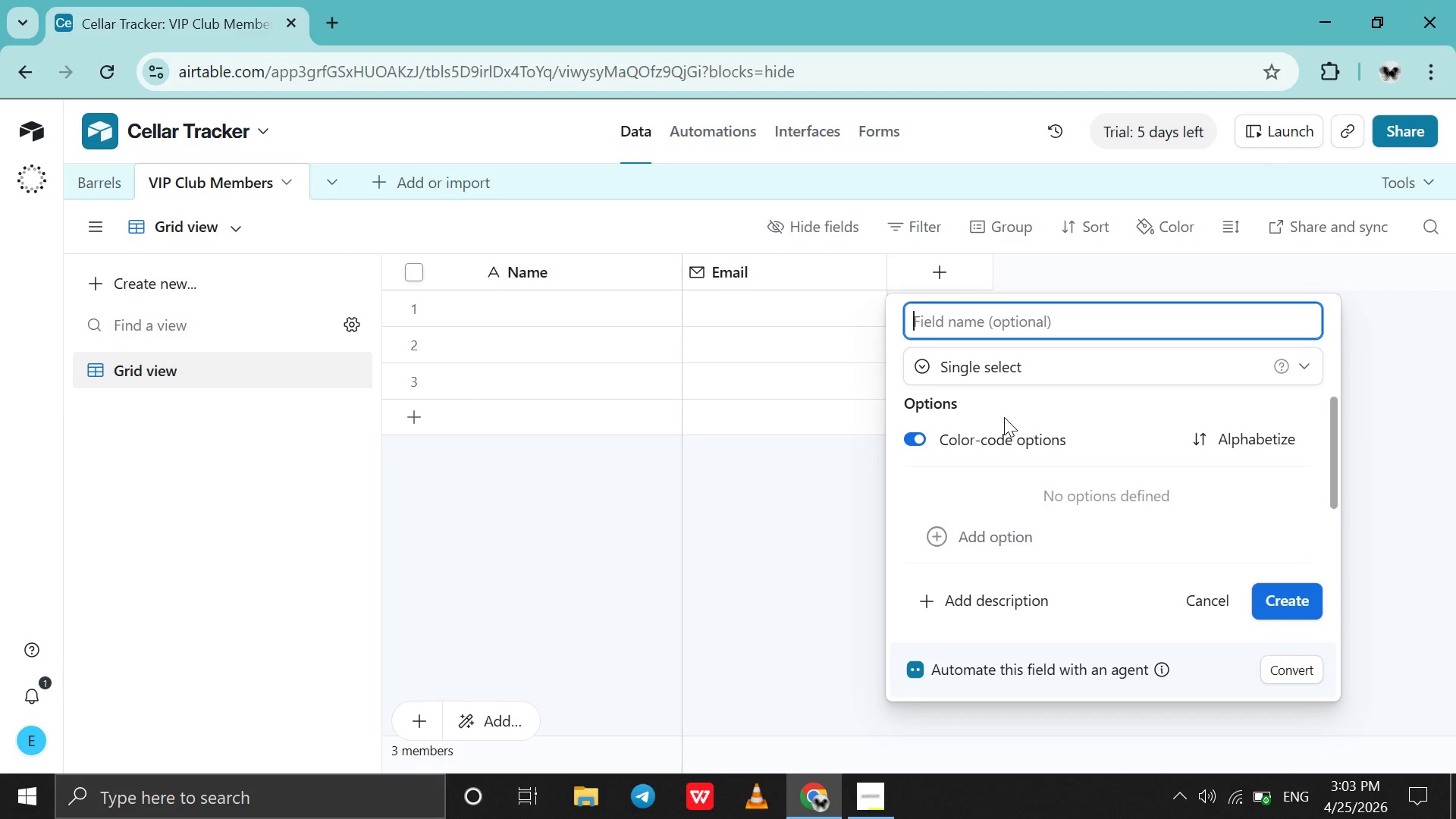 
type(Tier)
 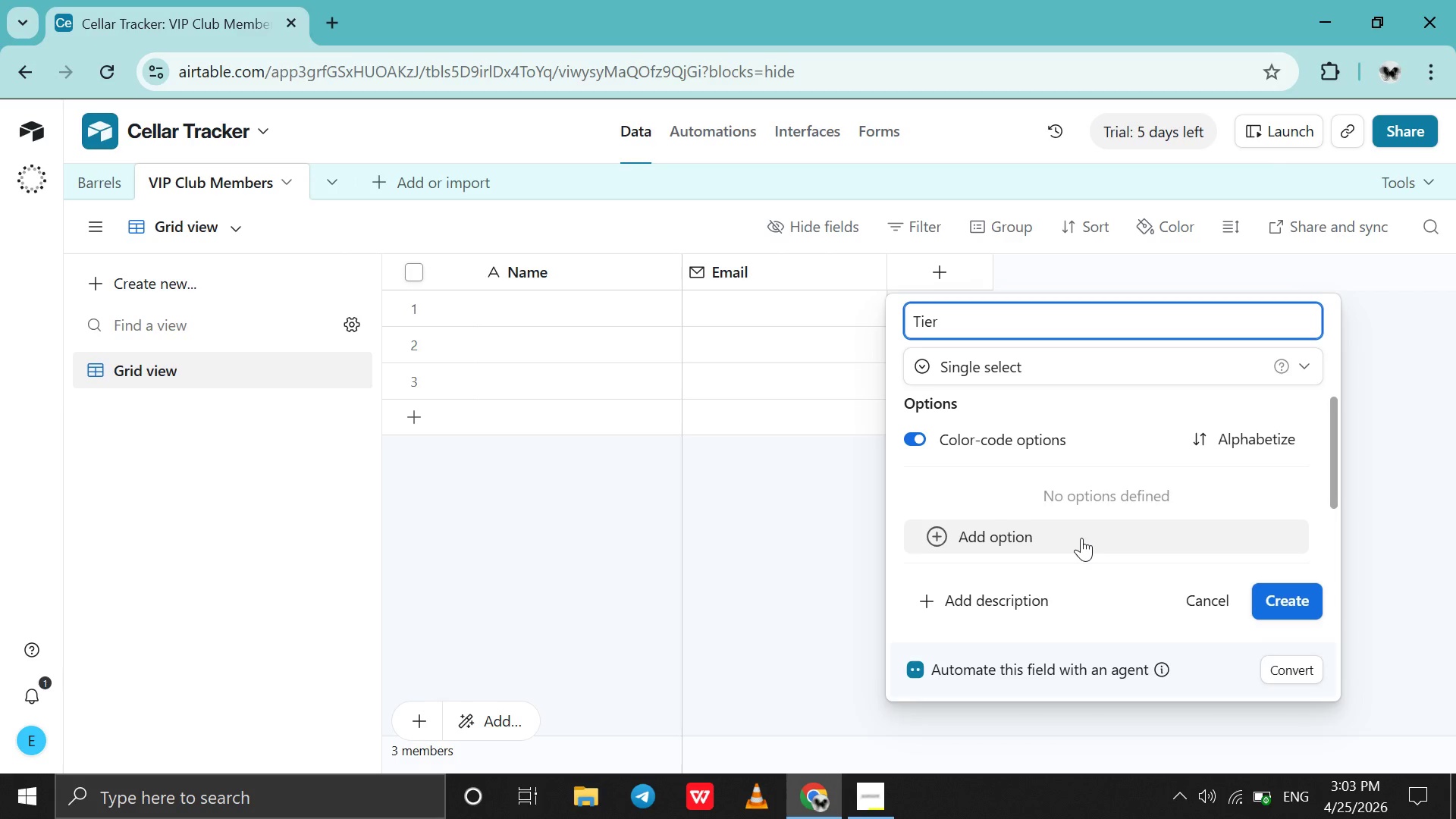 
left_click([1081, 538])
 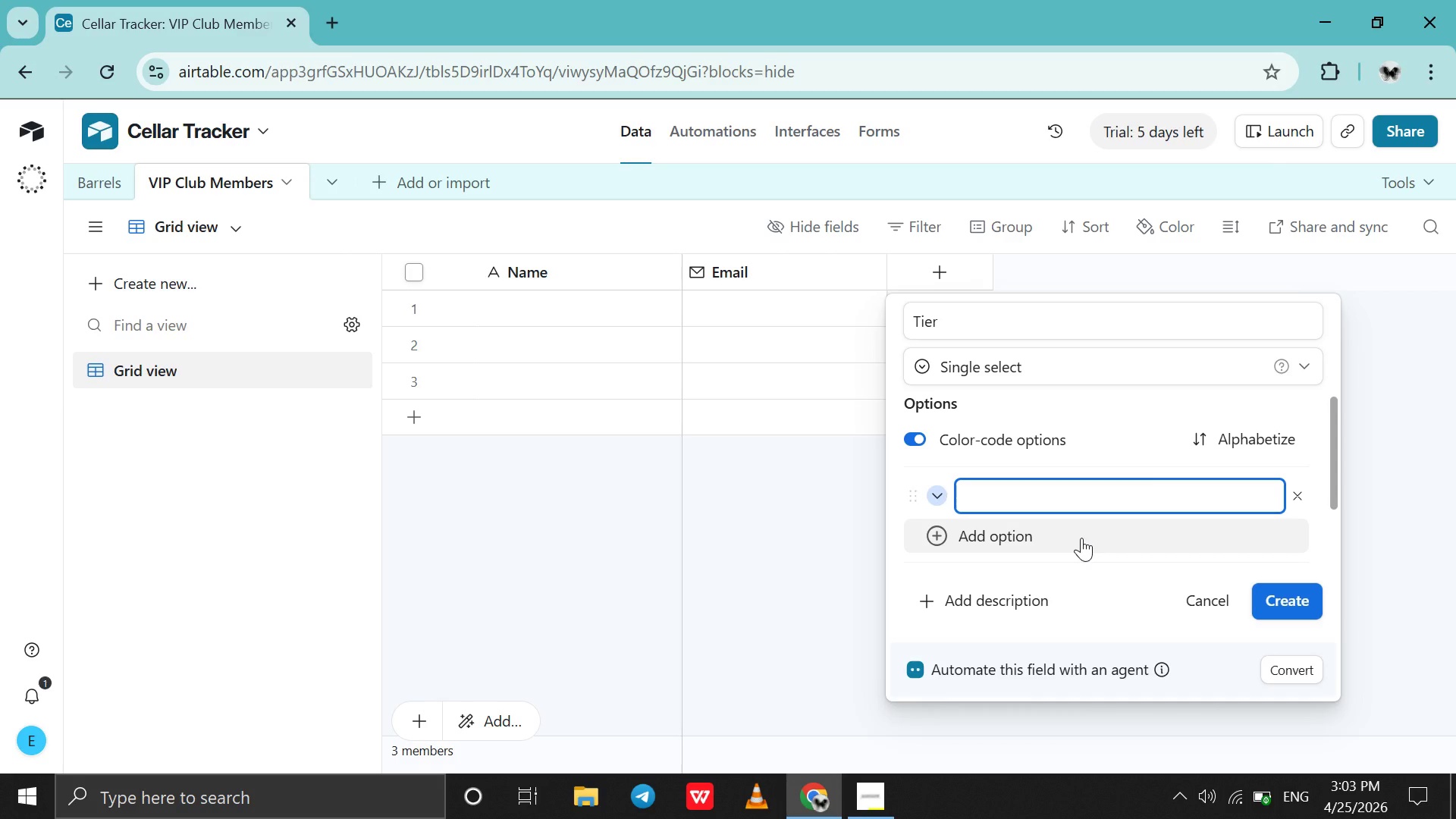 
wait(14.31)
 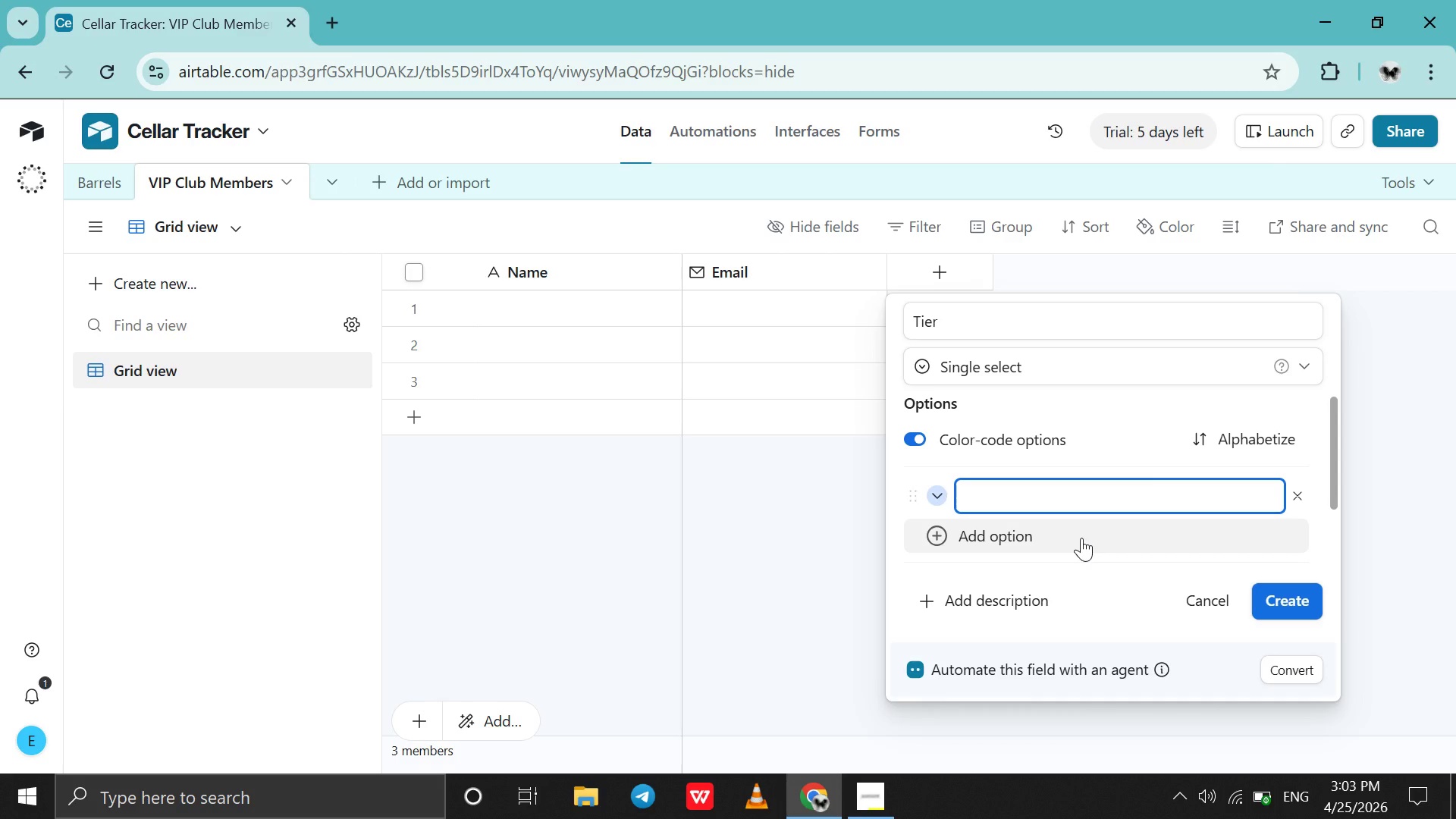 
type(Gold )
 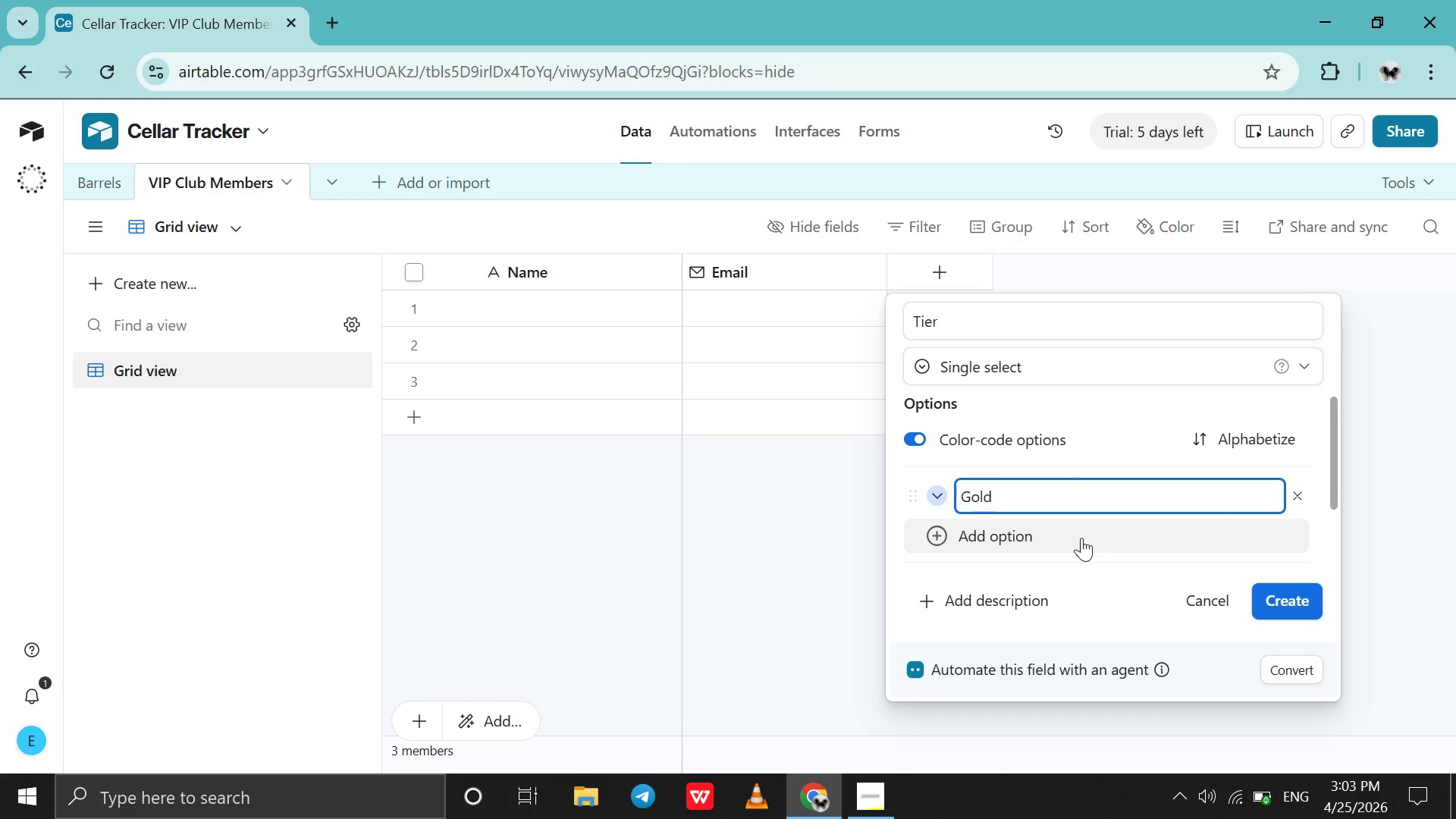 
key(Enter)
 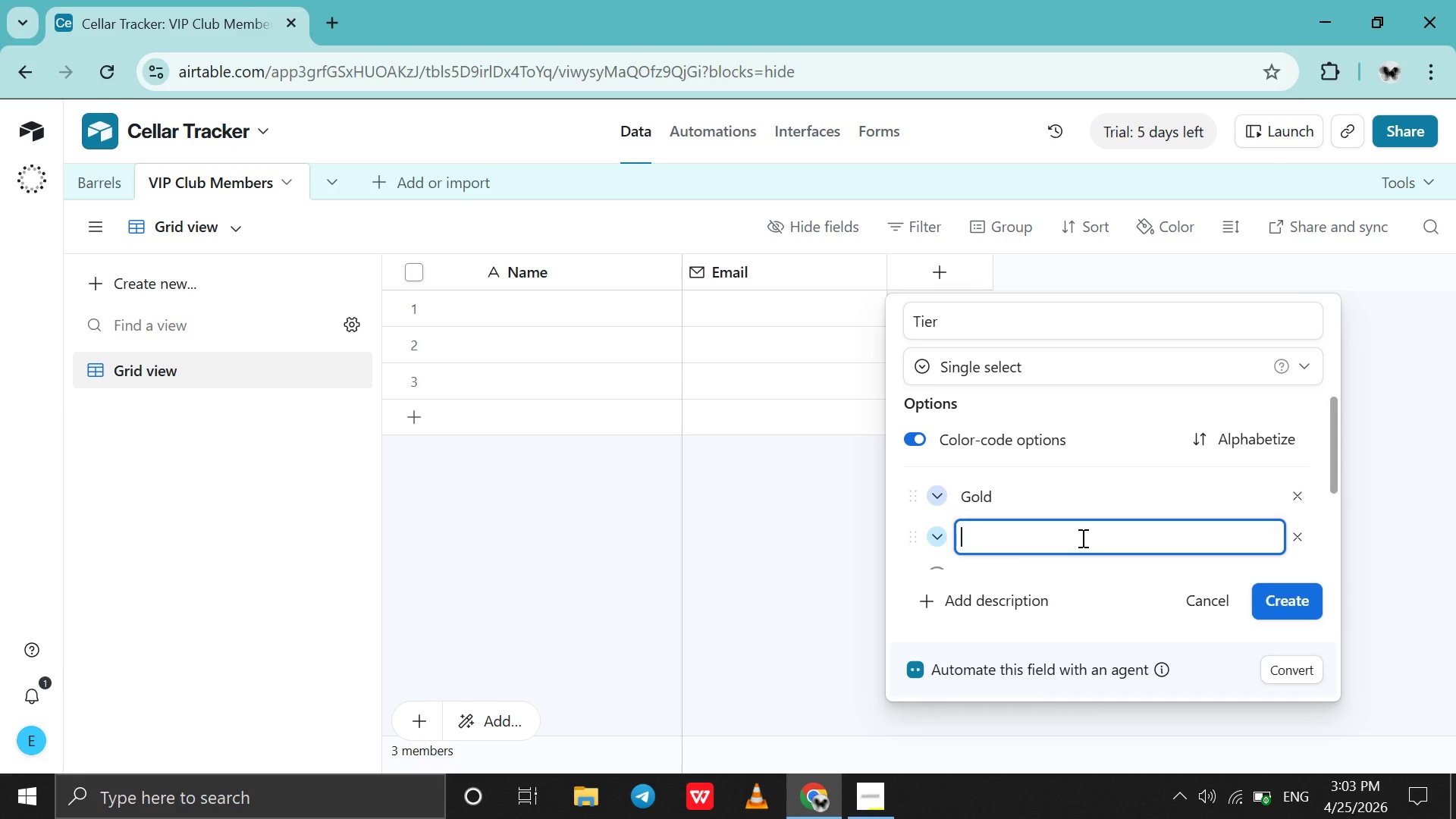 
type(Silver )
 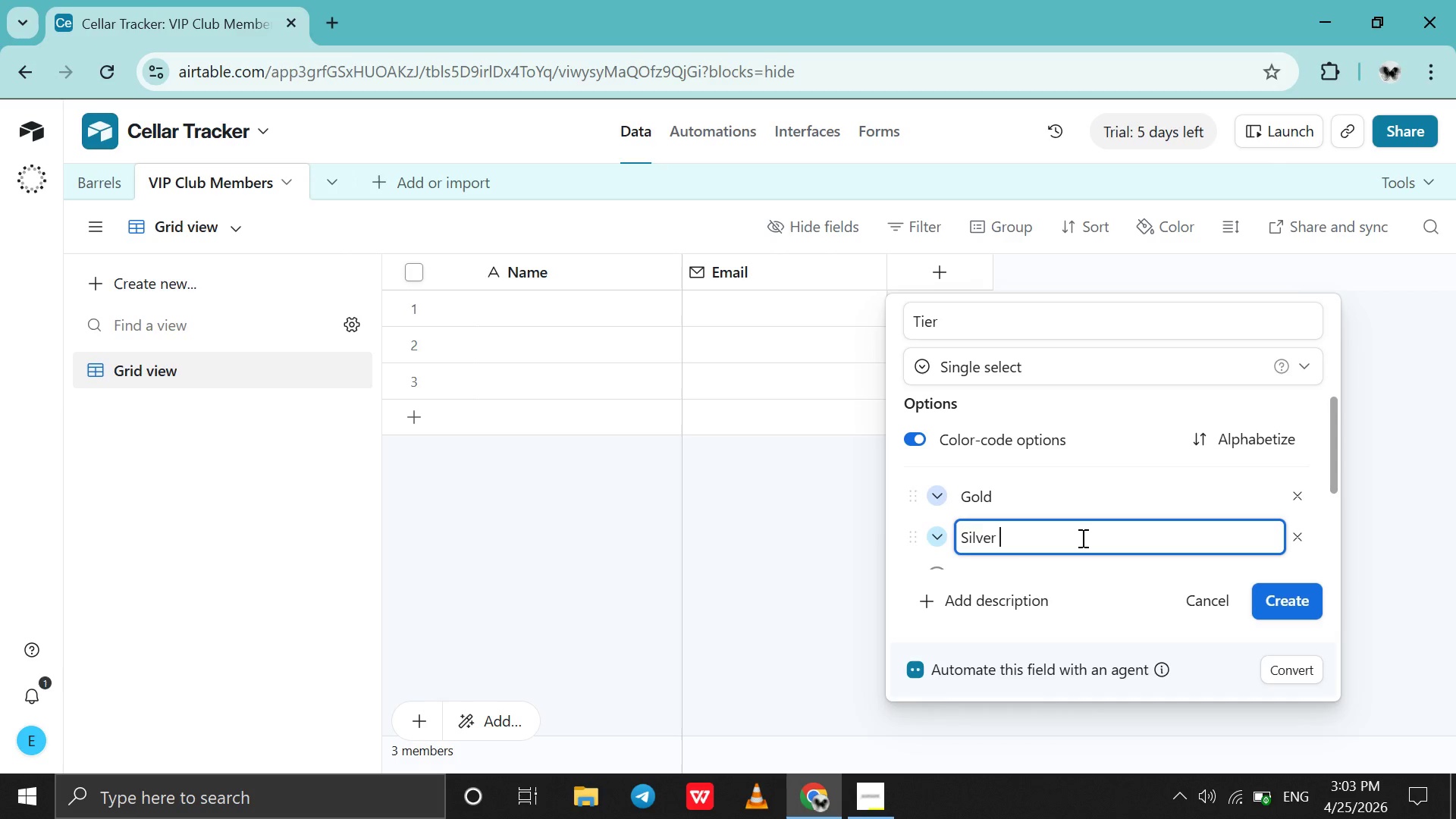 
key(Enter)
 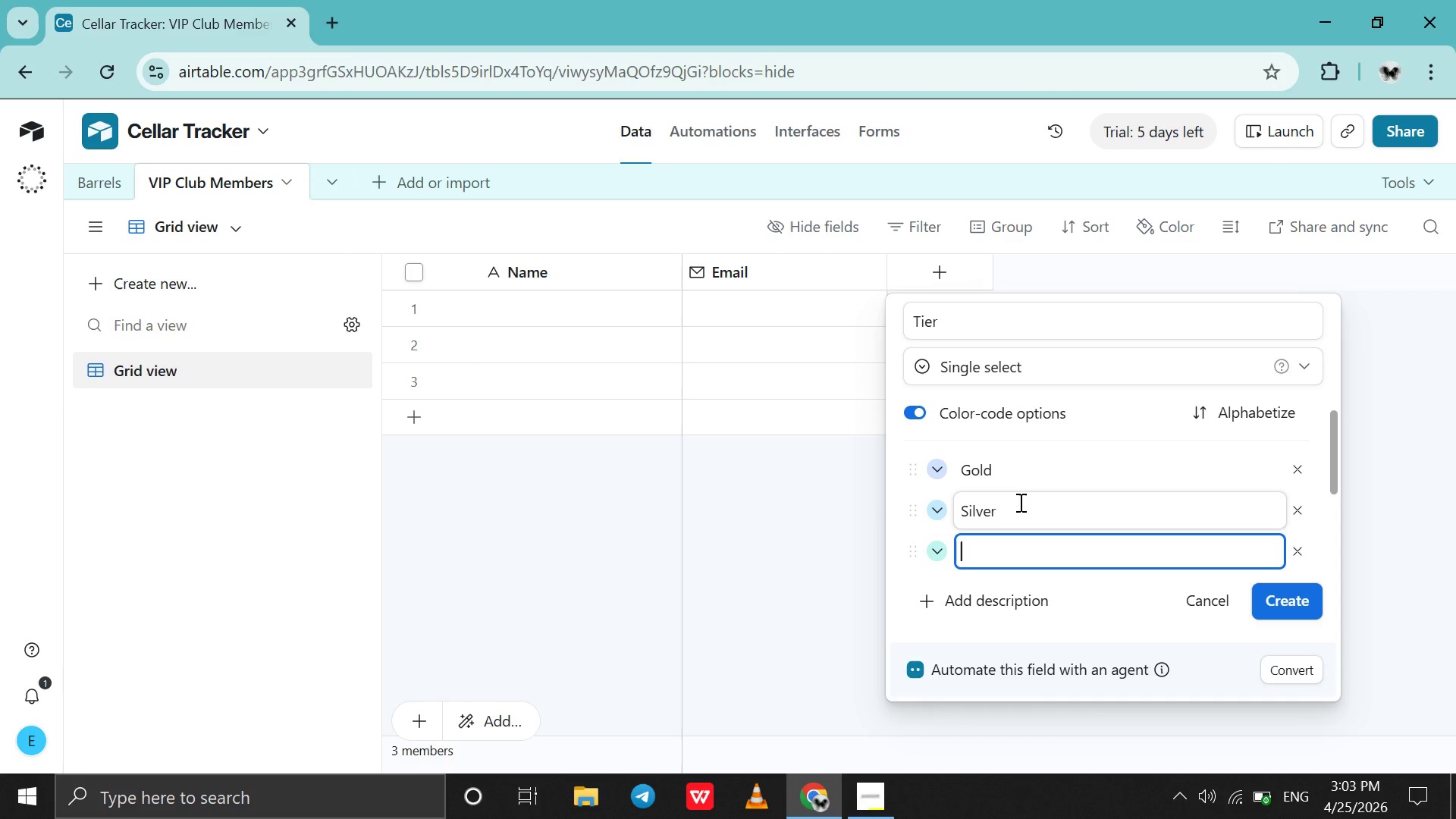 
type(Platinum )
 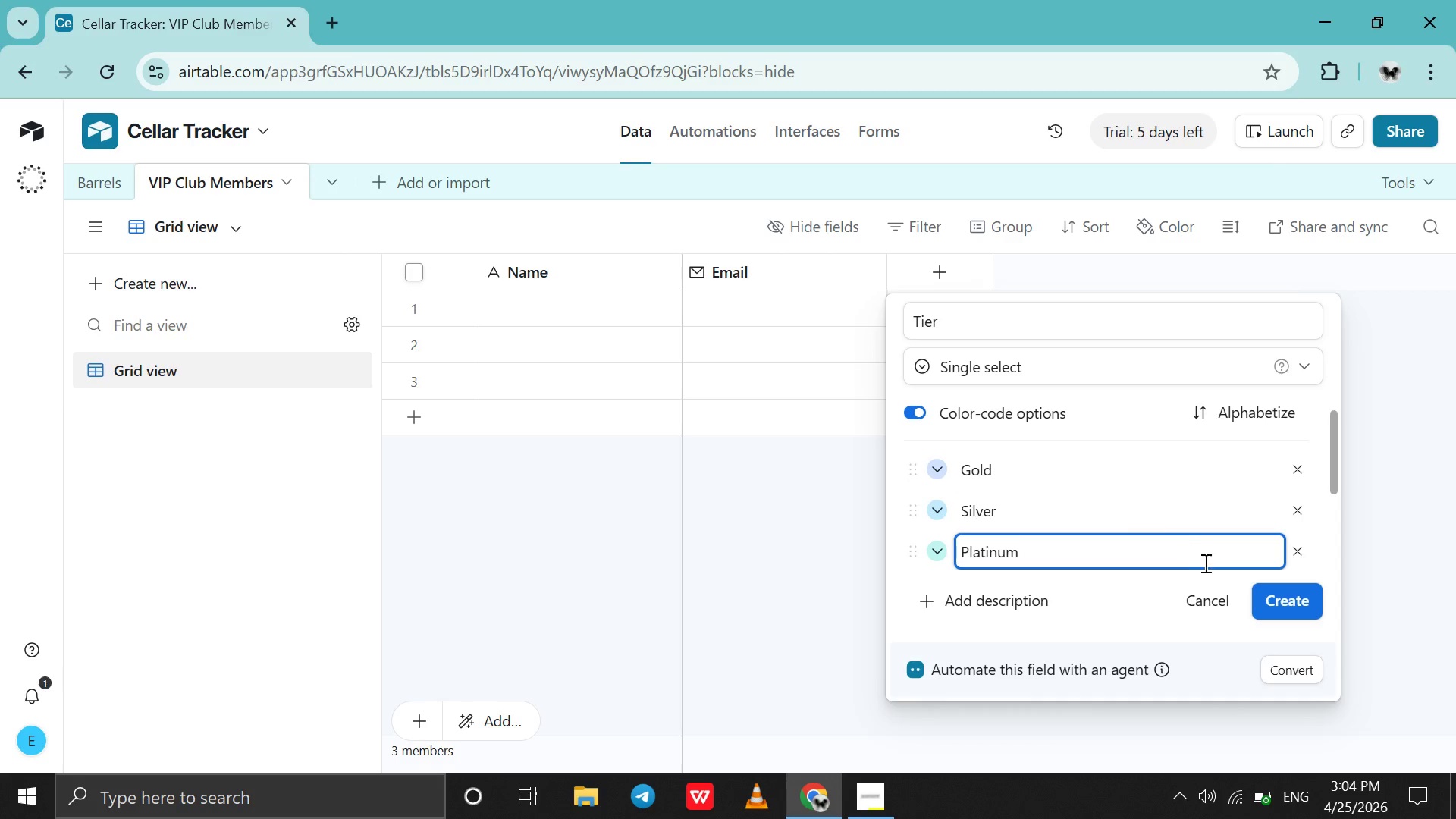 
left_click([1285, 607])
 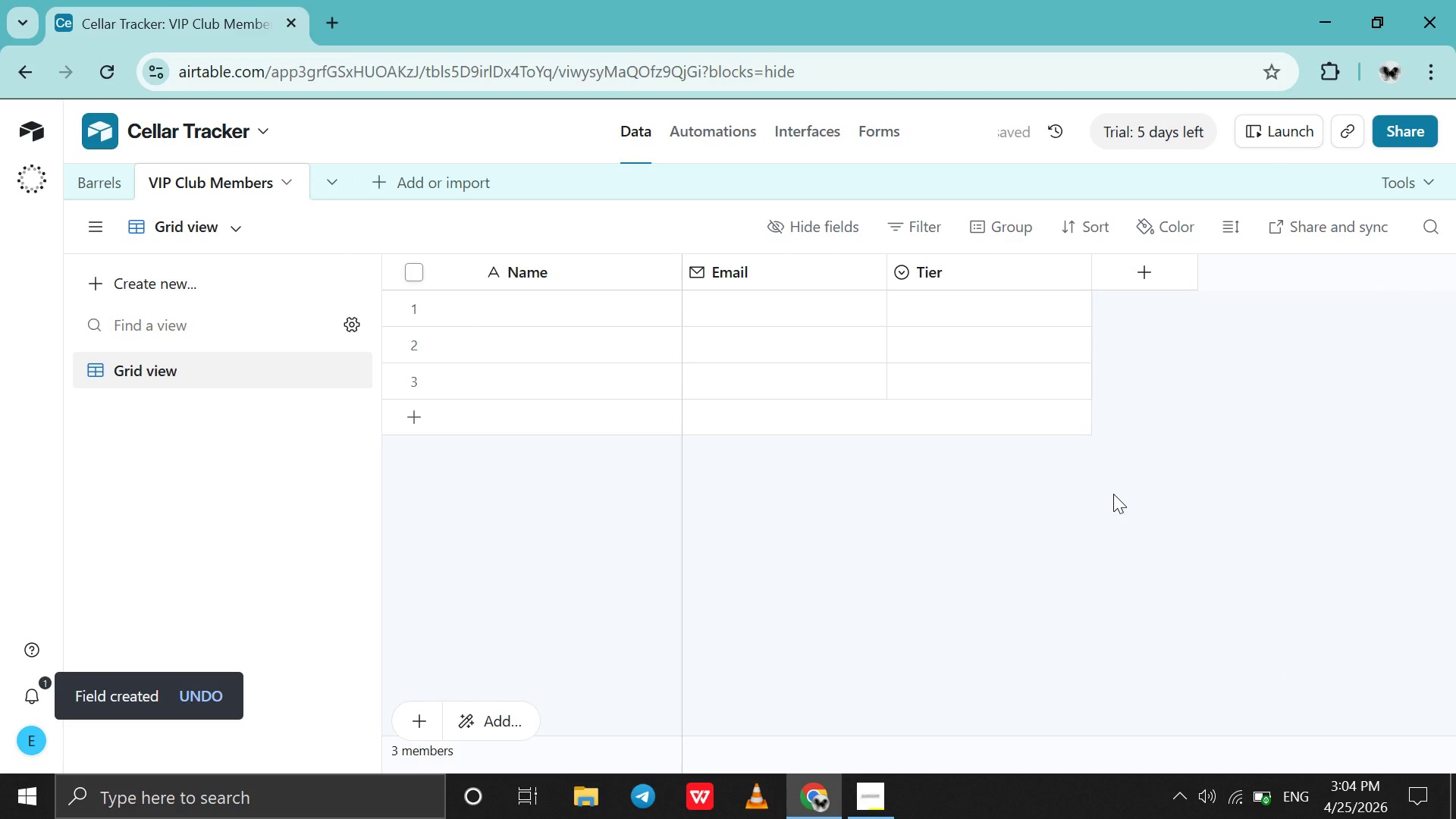 
wait(11.22)
 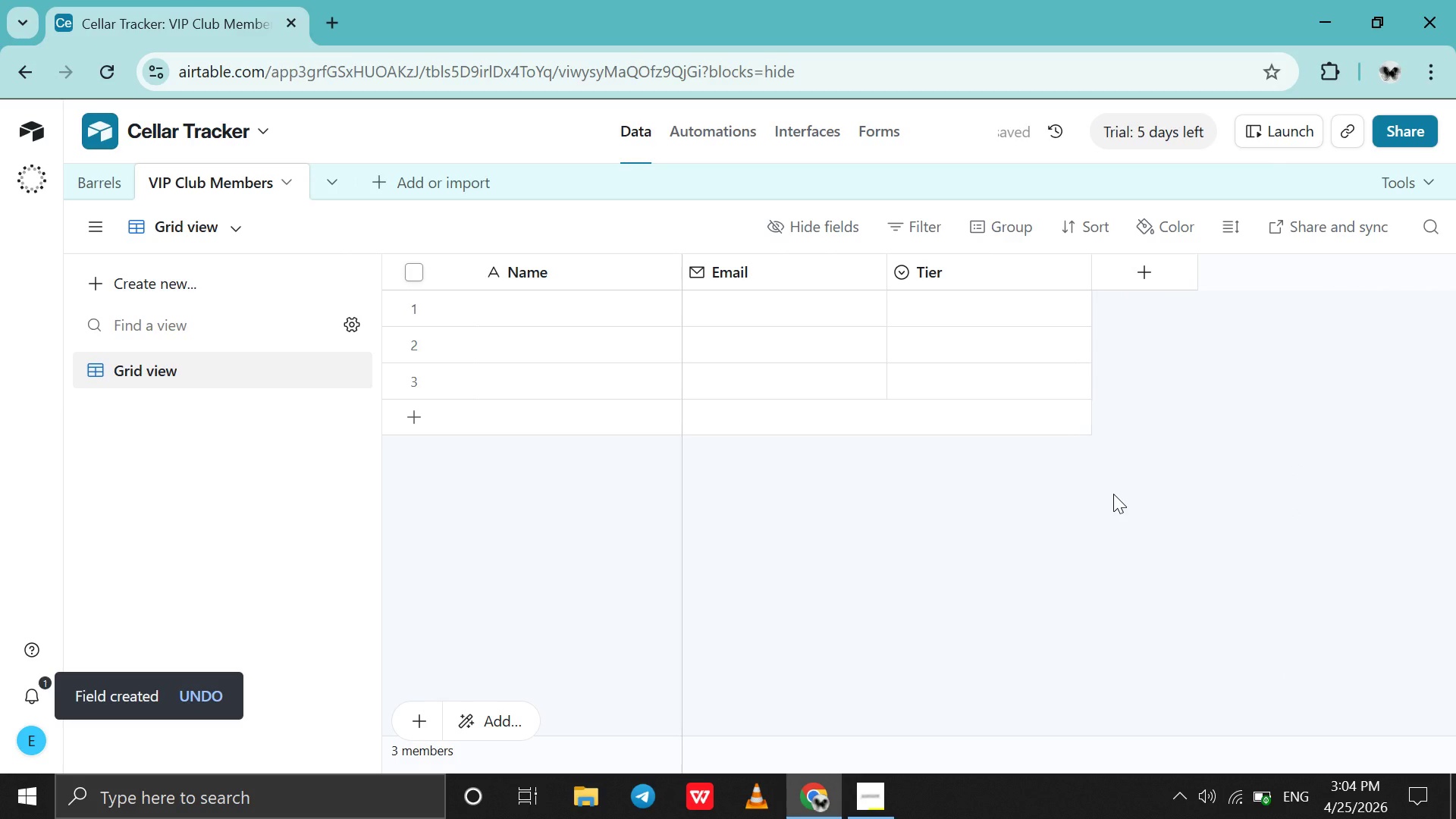 
double_click([585, 325])
 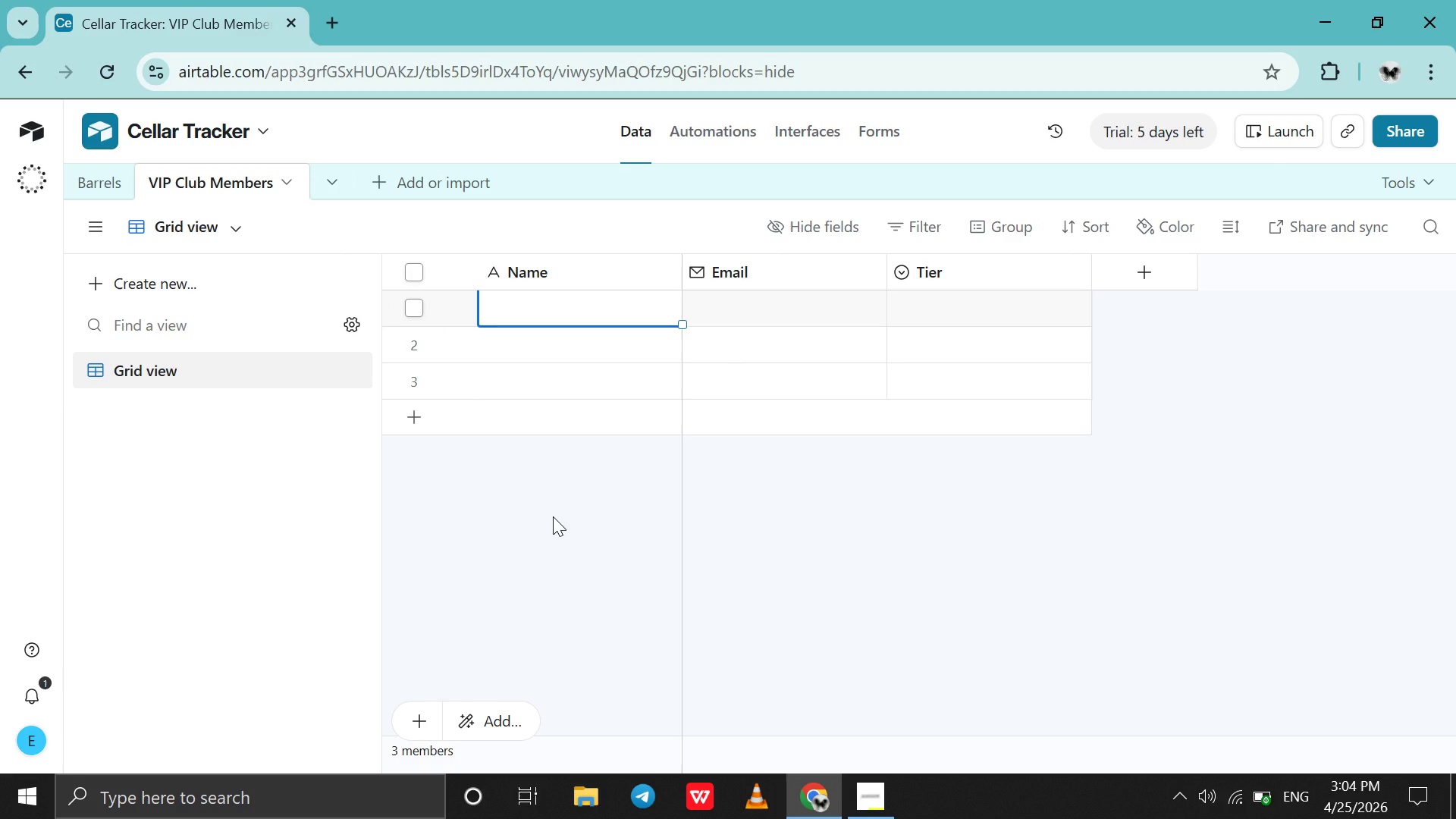 
wait(15.09)
 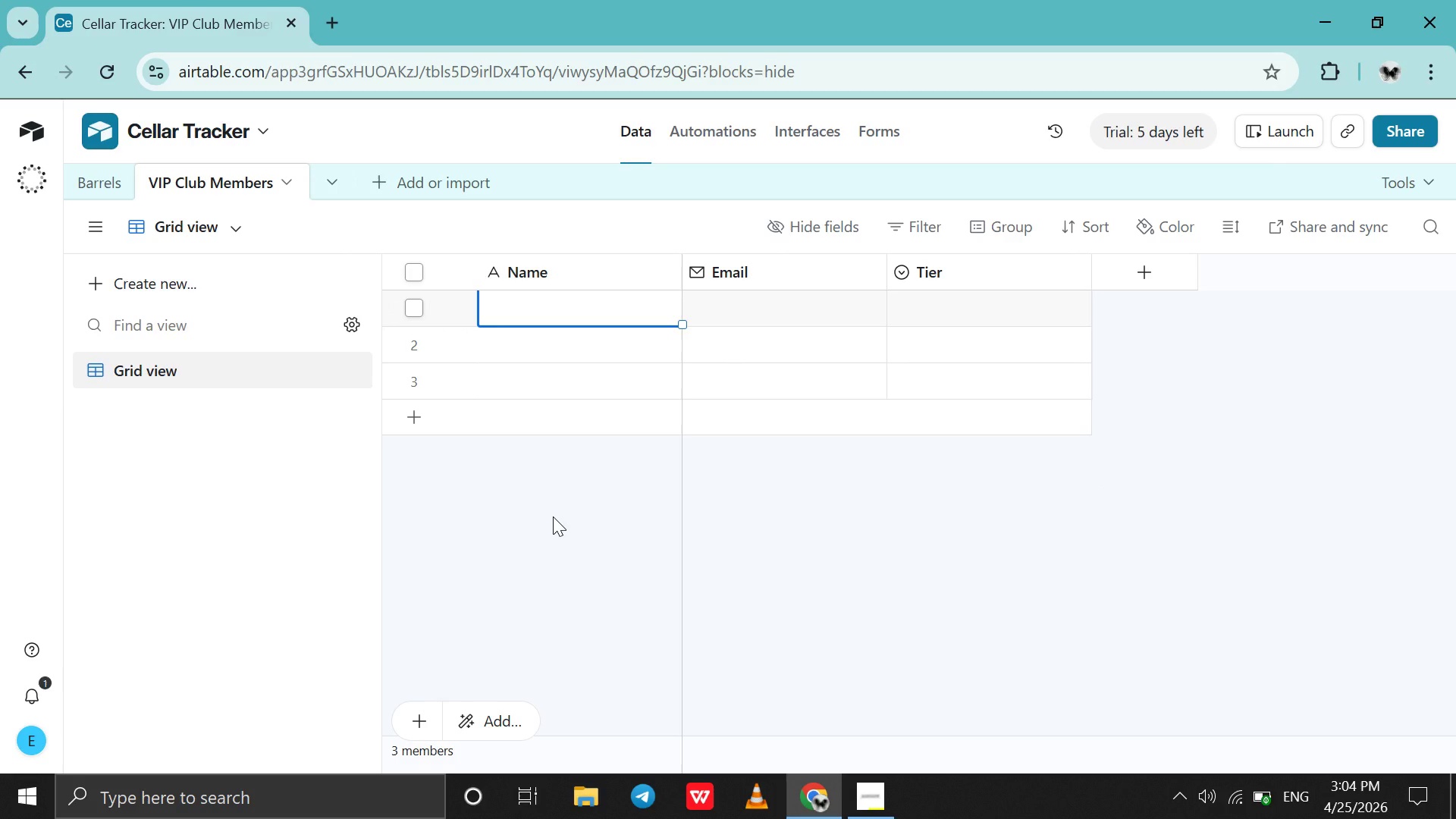 
double_click([544, 295])
 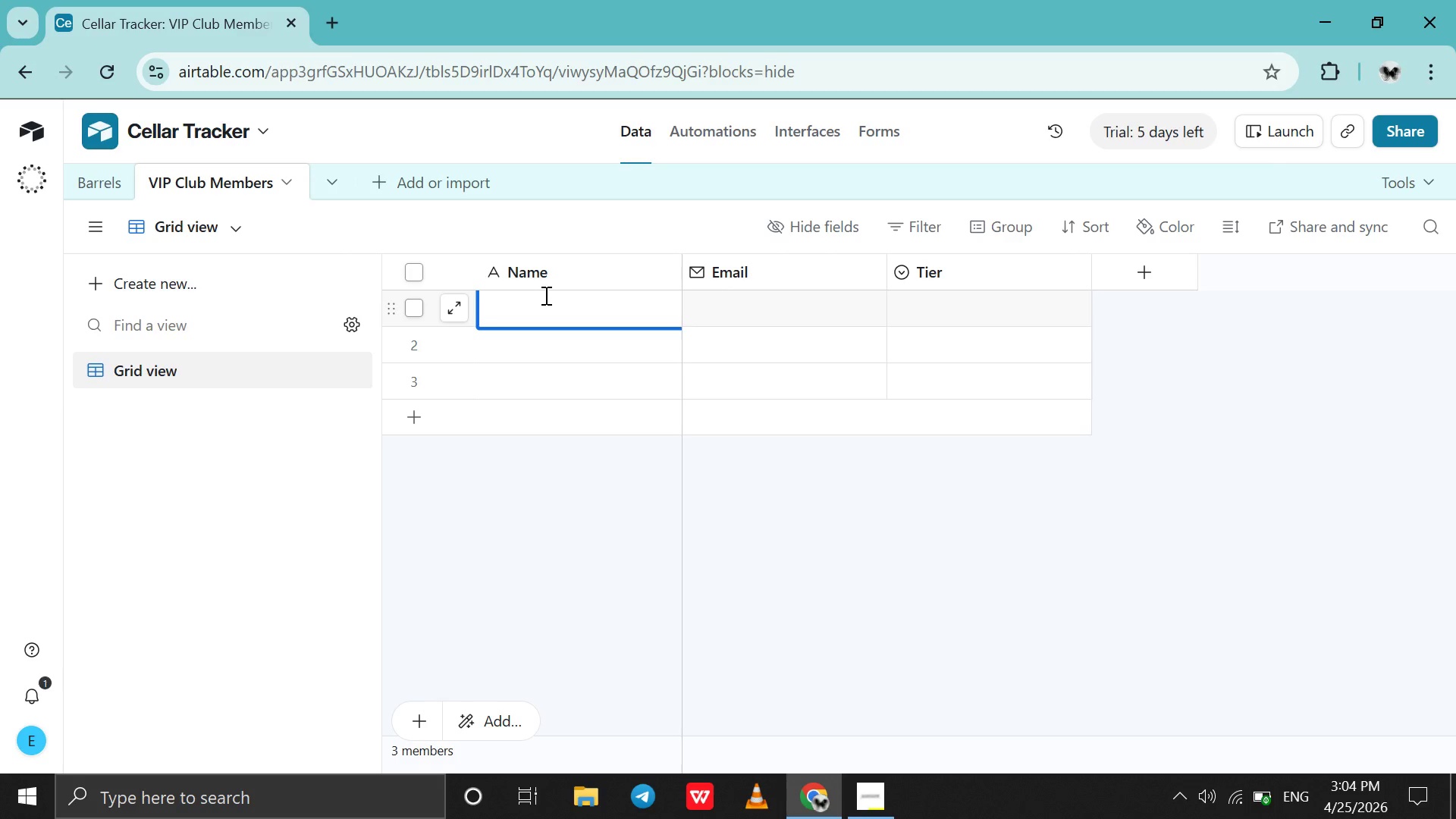 
wait(6.41)
 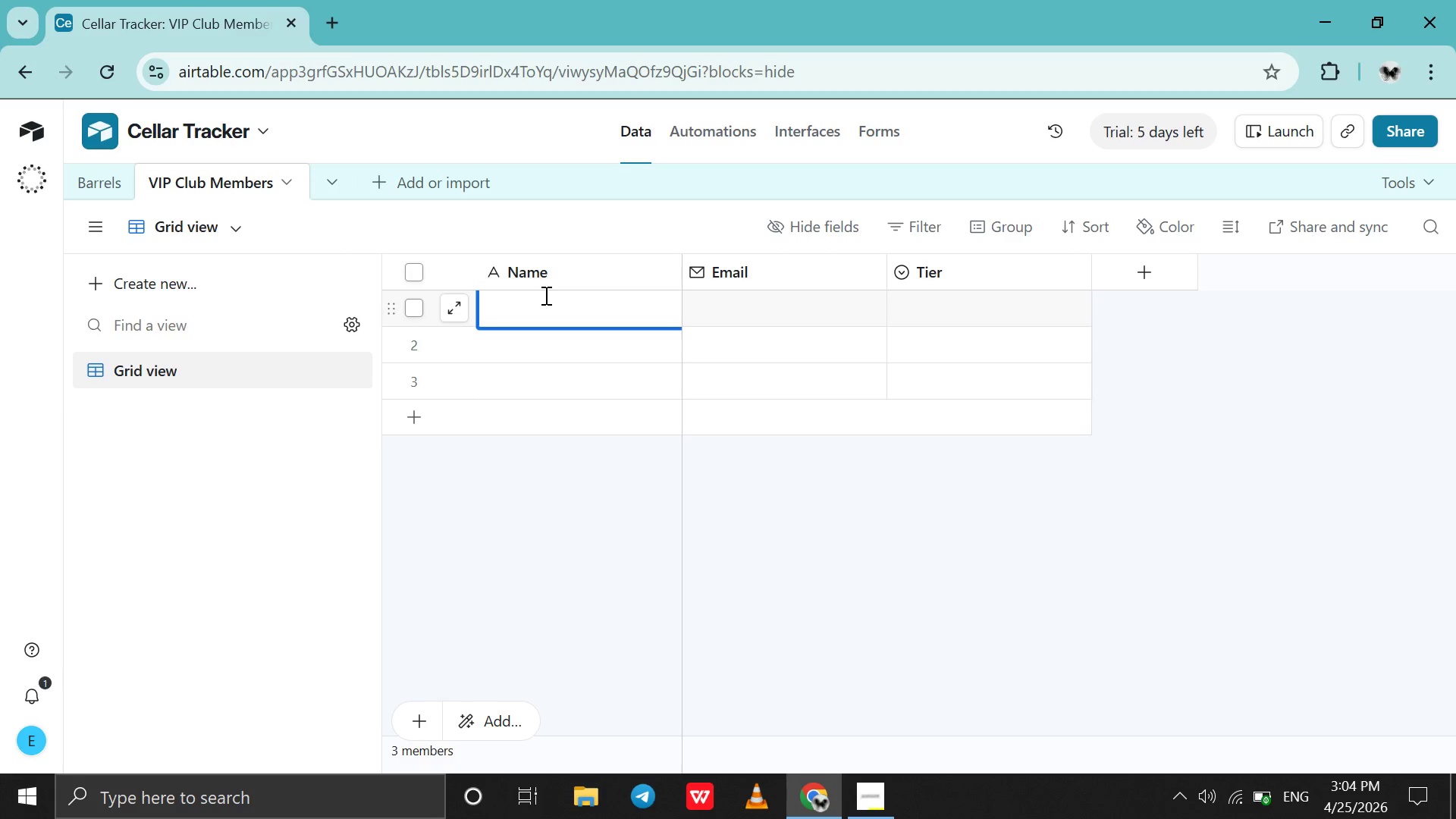 
key(CapsLock)
 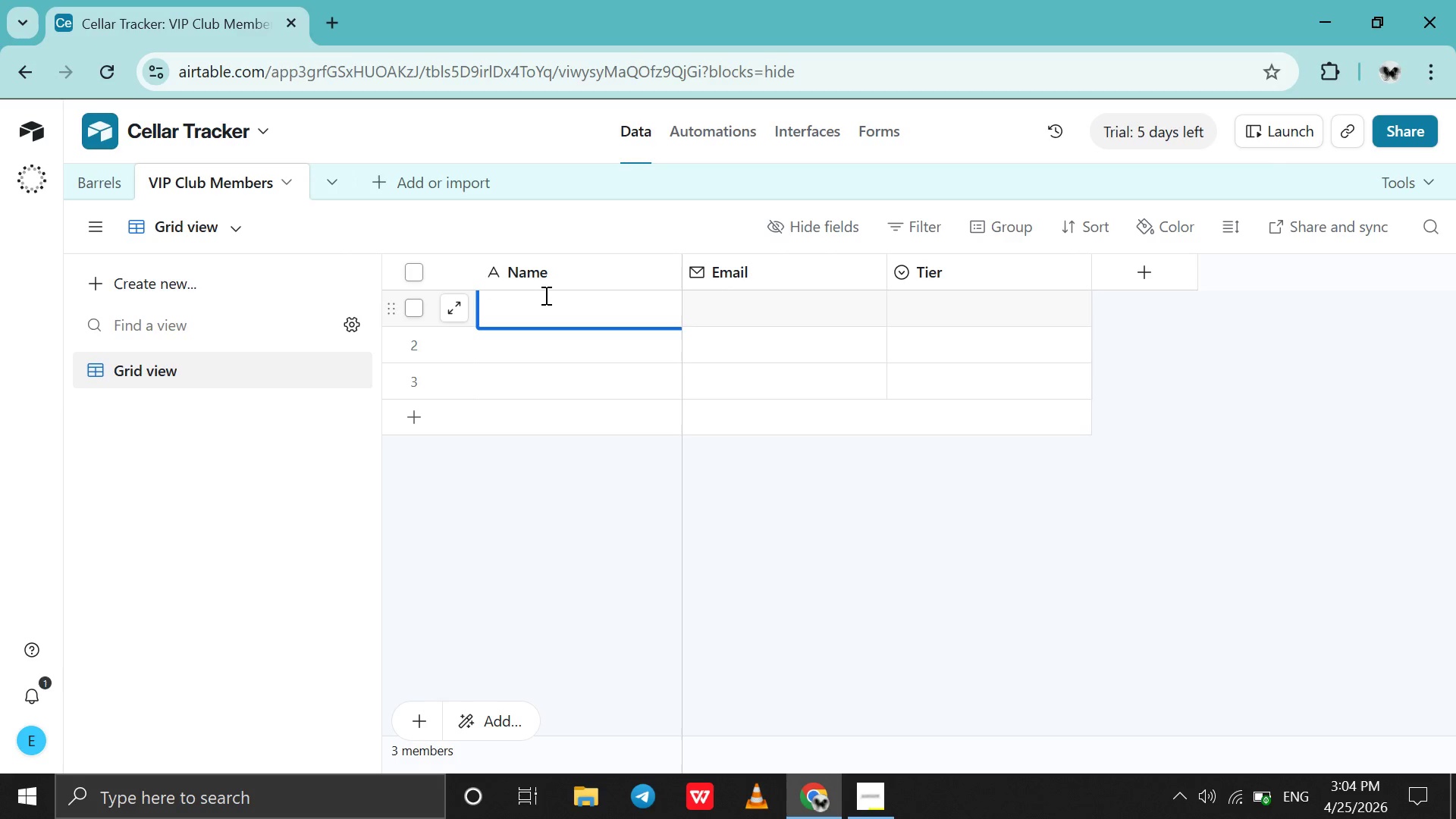 
key(A)
 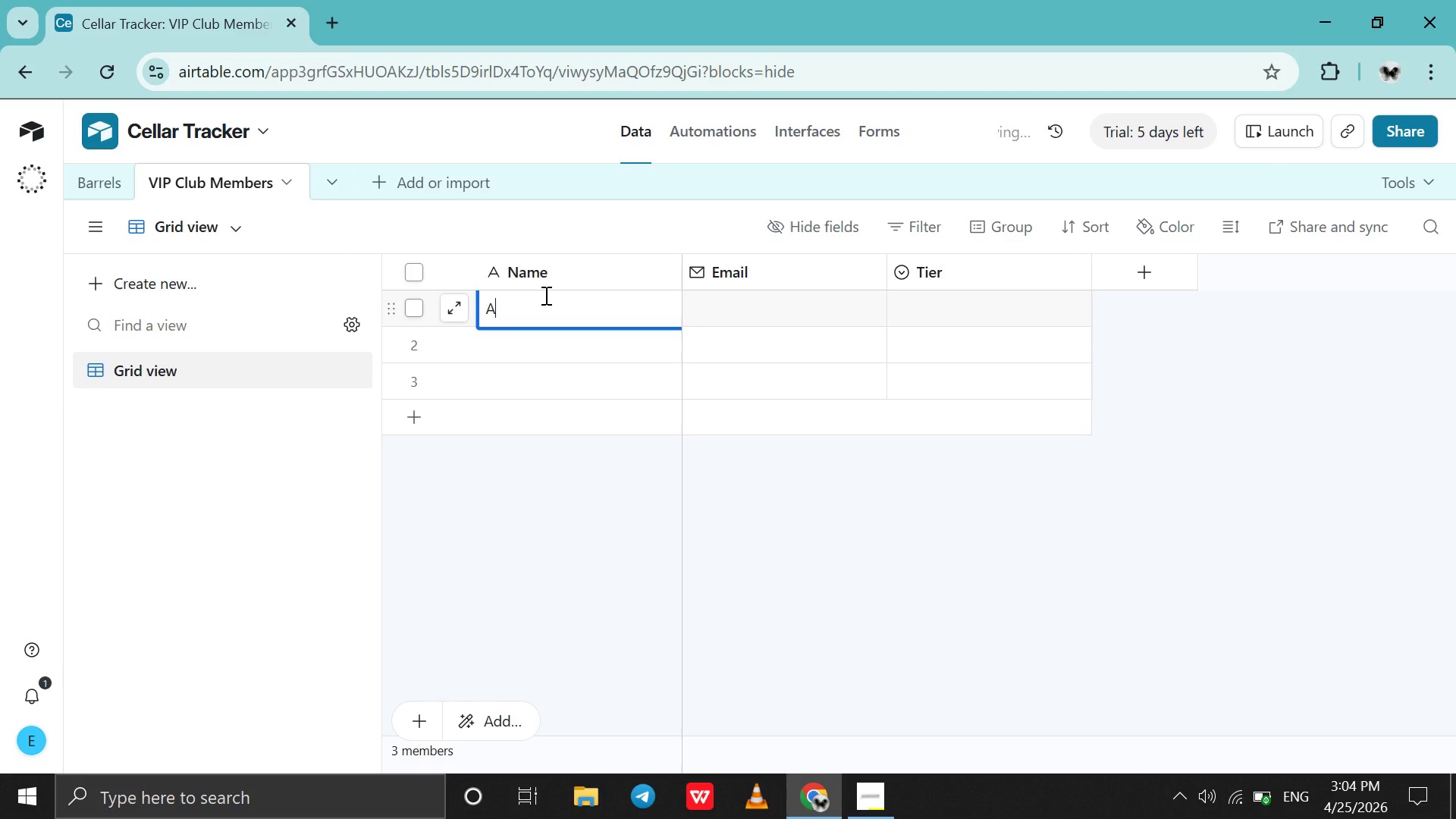 
key(CapsLock)
 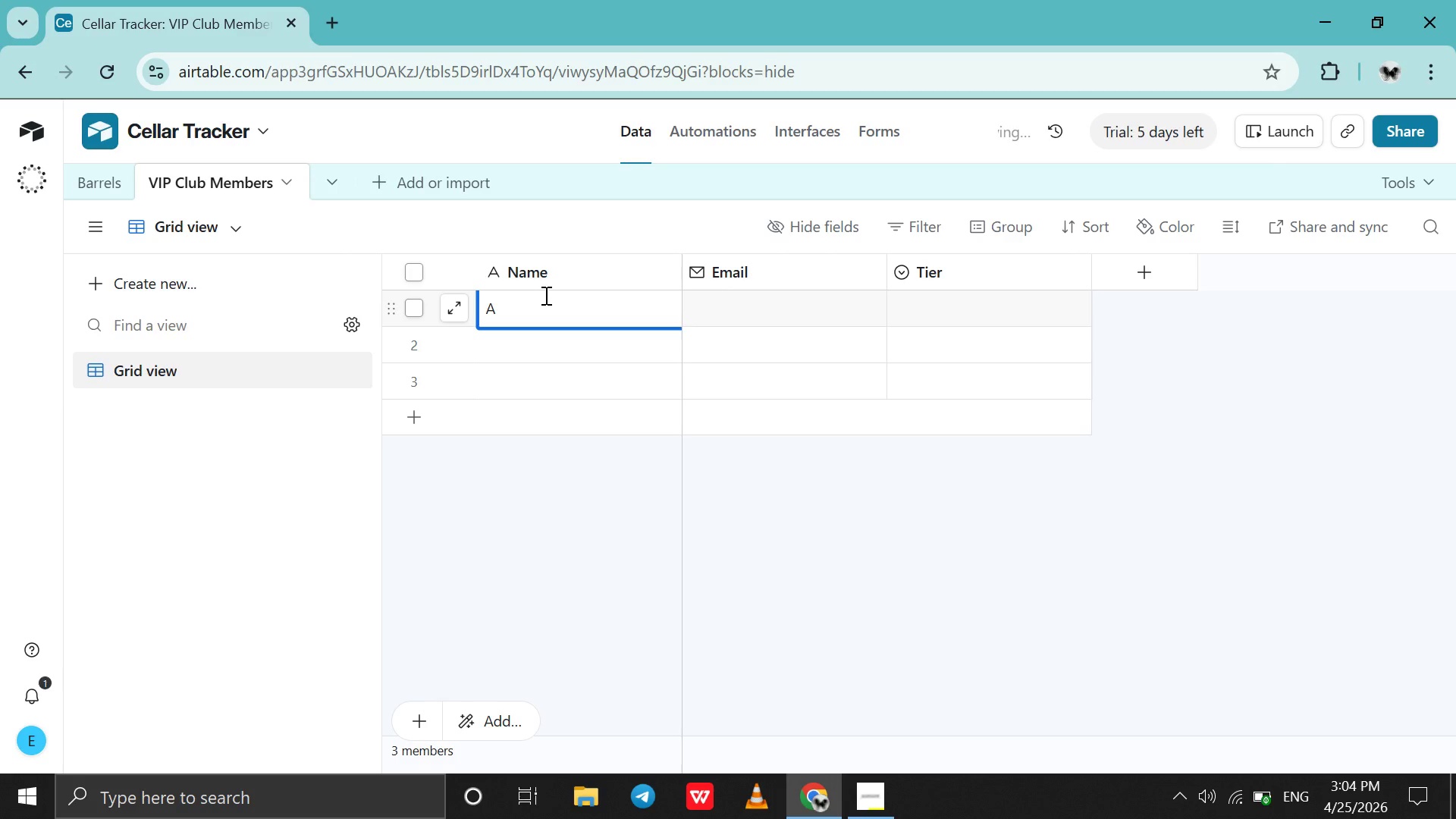 
type(yenew )
 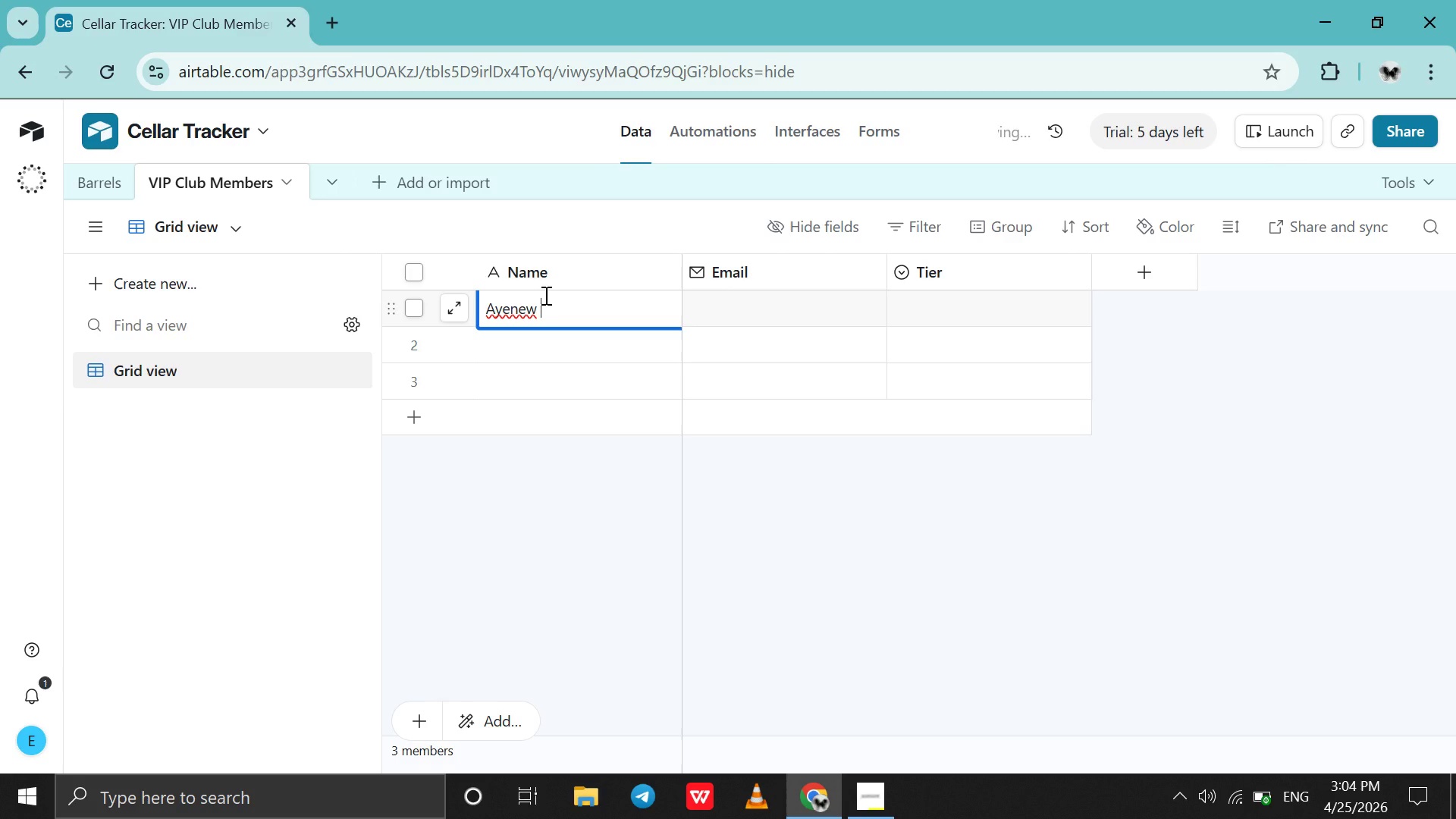 
type(Teklie )
 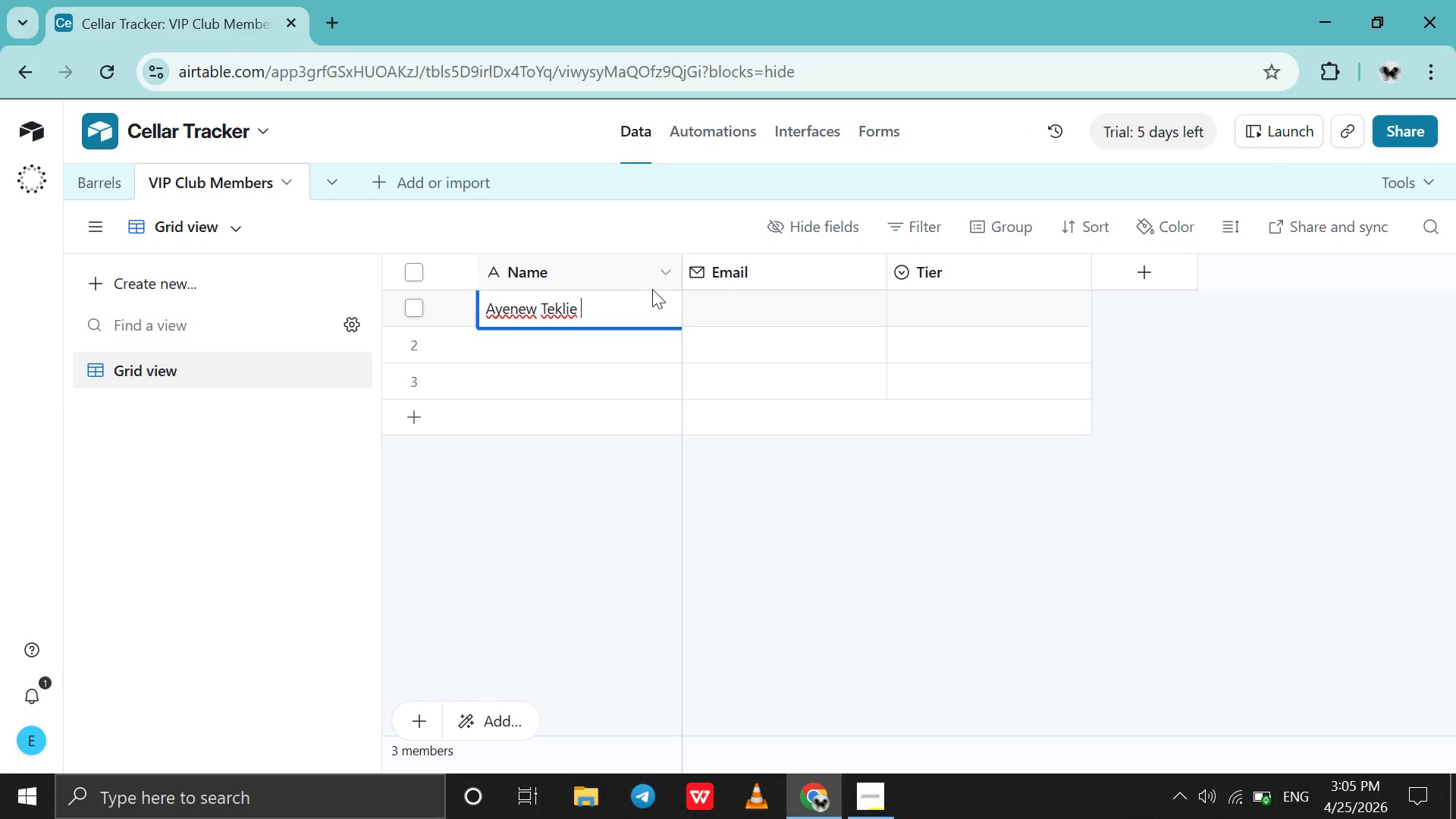 
double_click([711, 310])
 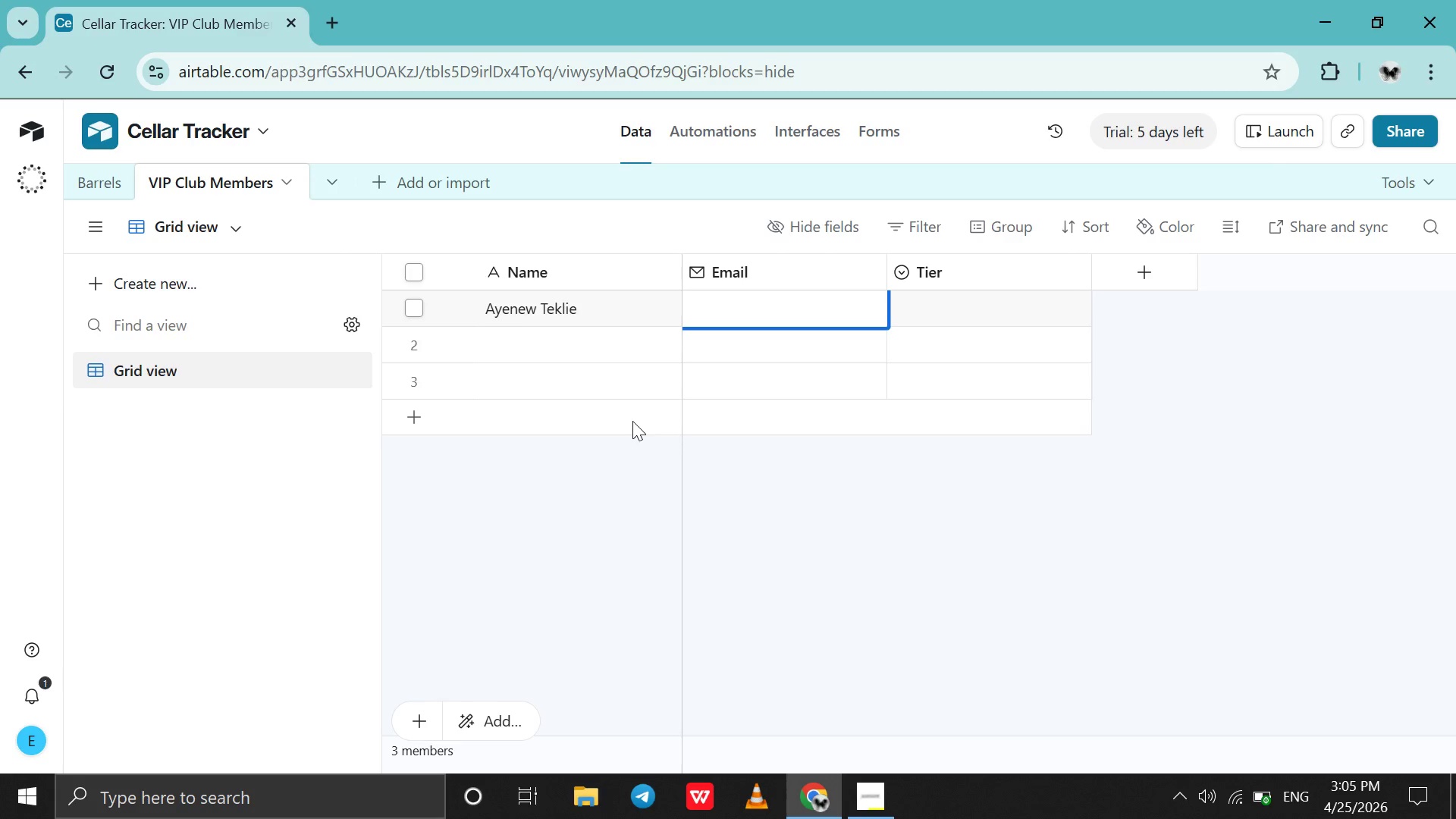 
wait(16.25)
 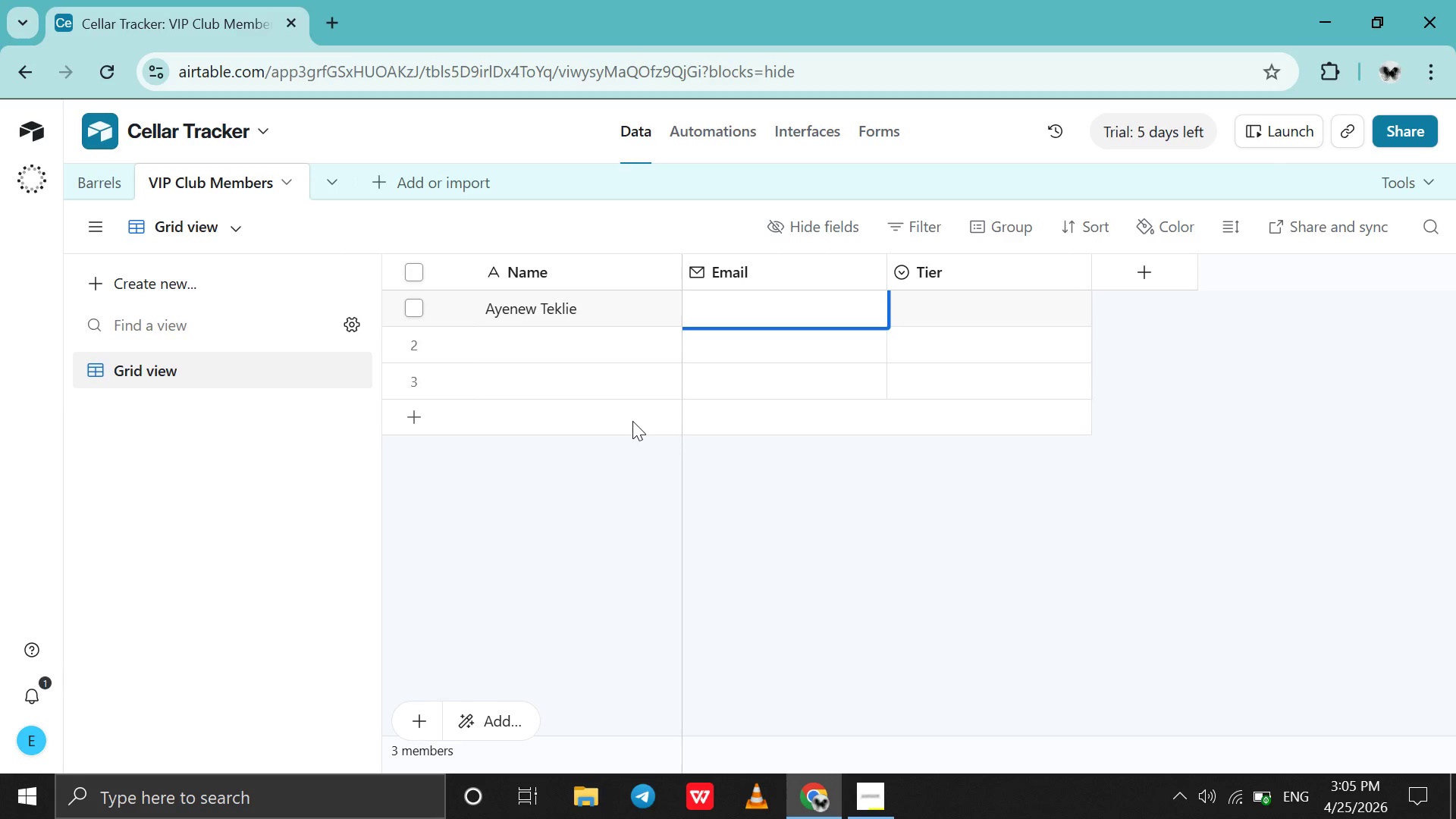 
type(ayenew@email.com)
 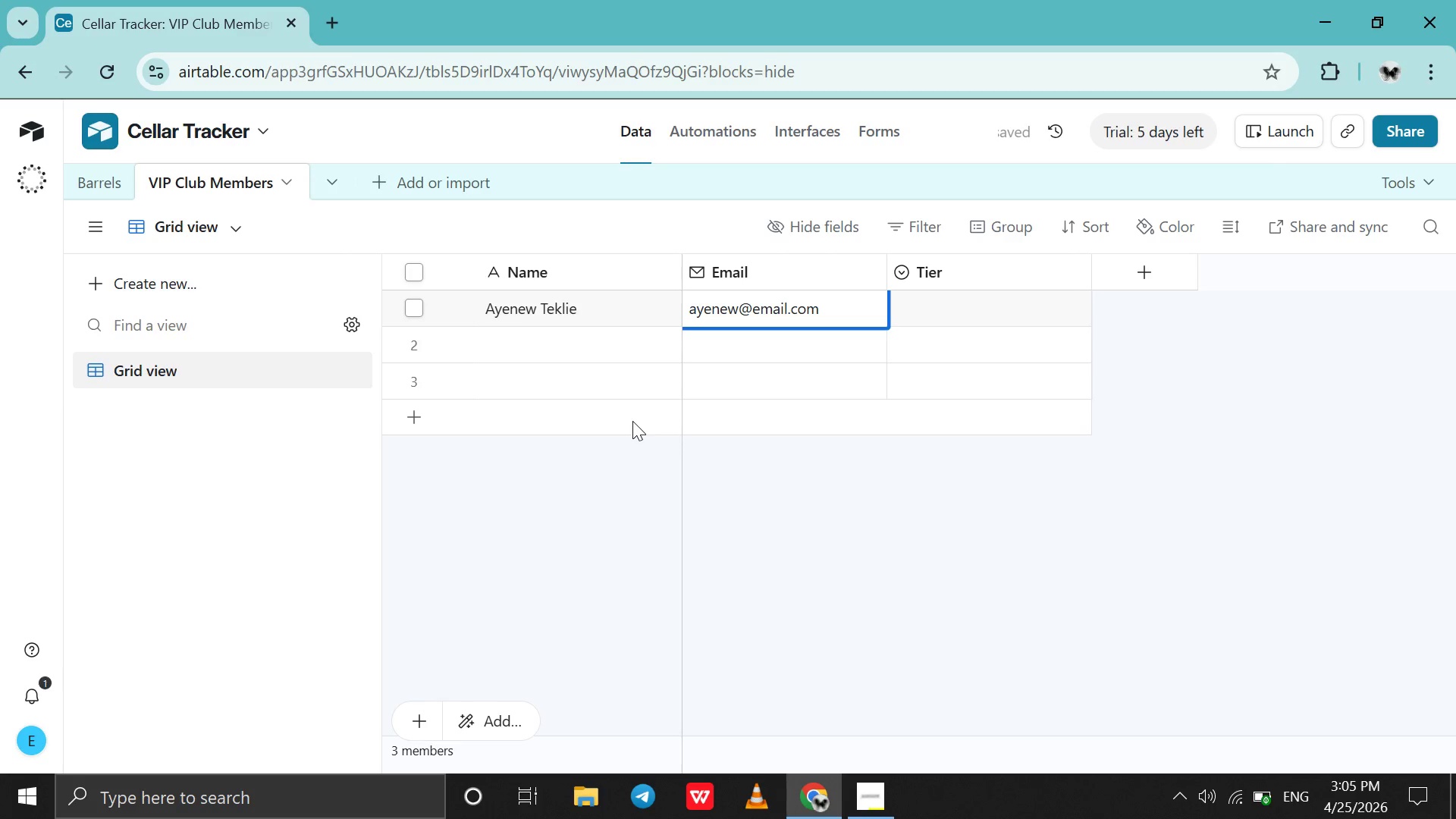 
left_click_drag(start_coordinate=[834, 303], to_coordinate=[740, 295])
 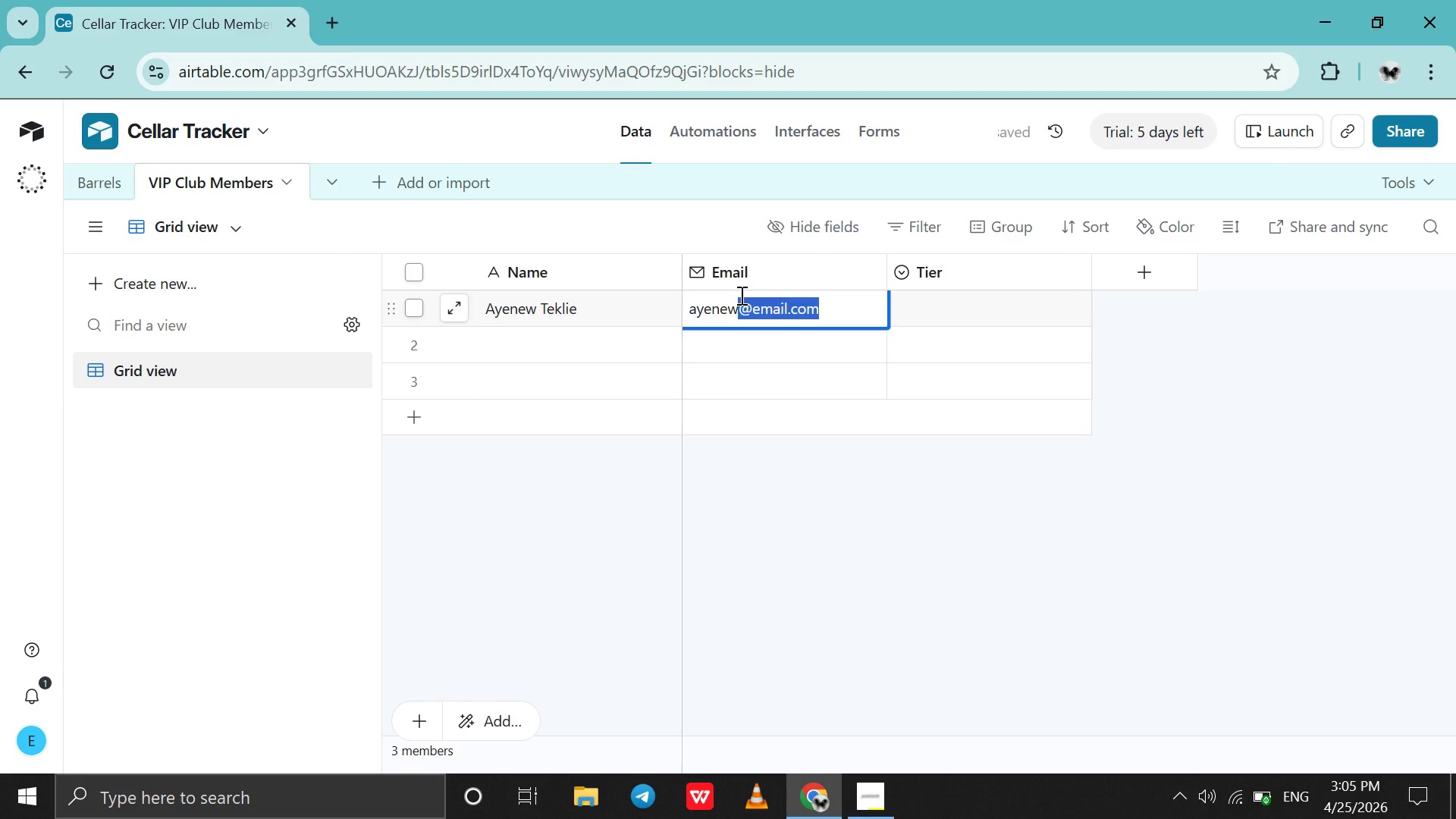 
key(Control+C)
 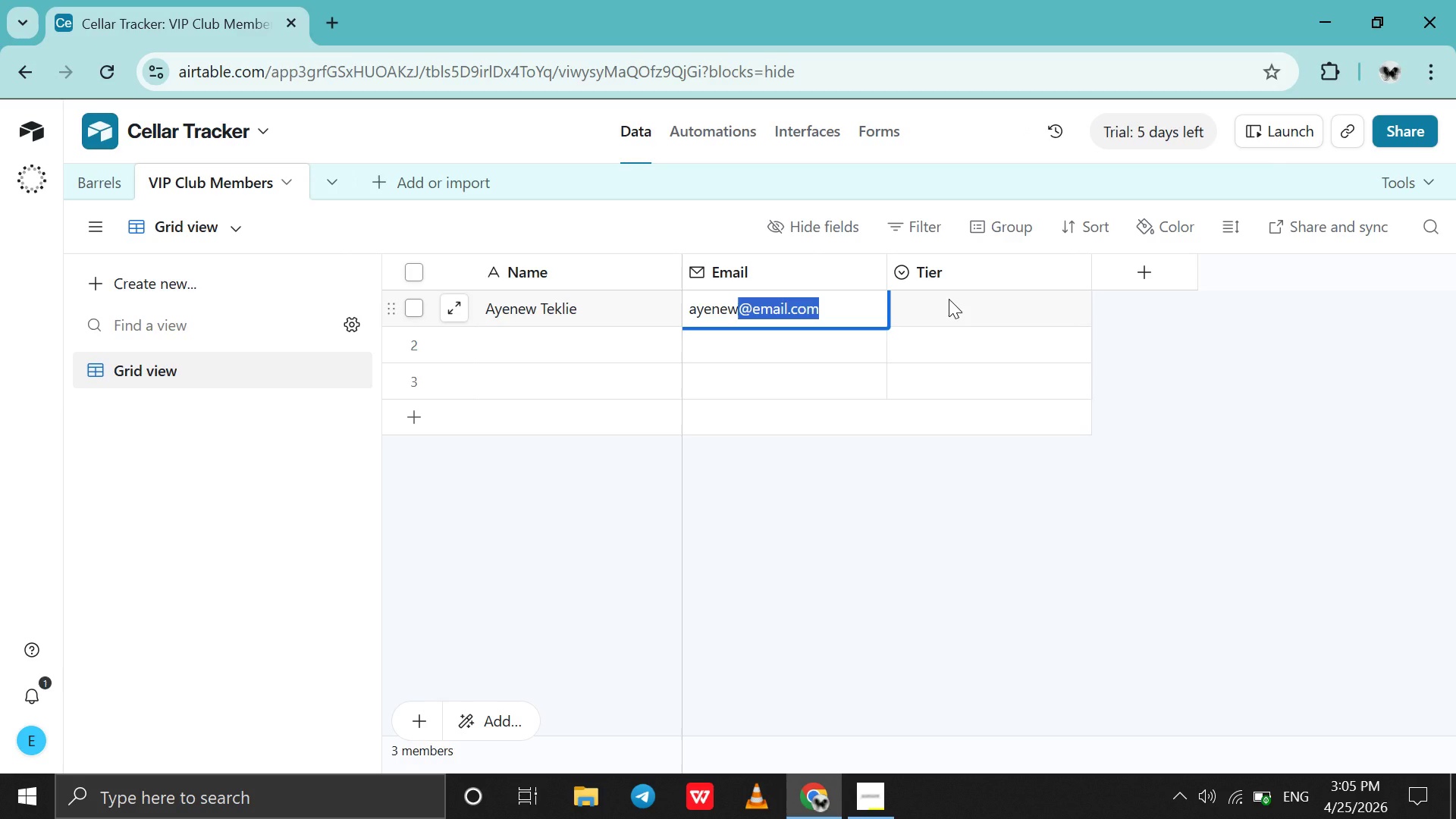 
double_click([949, 299])
 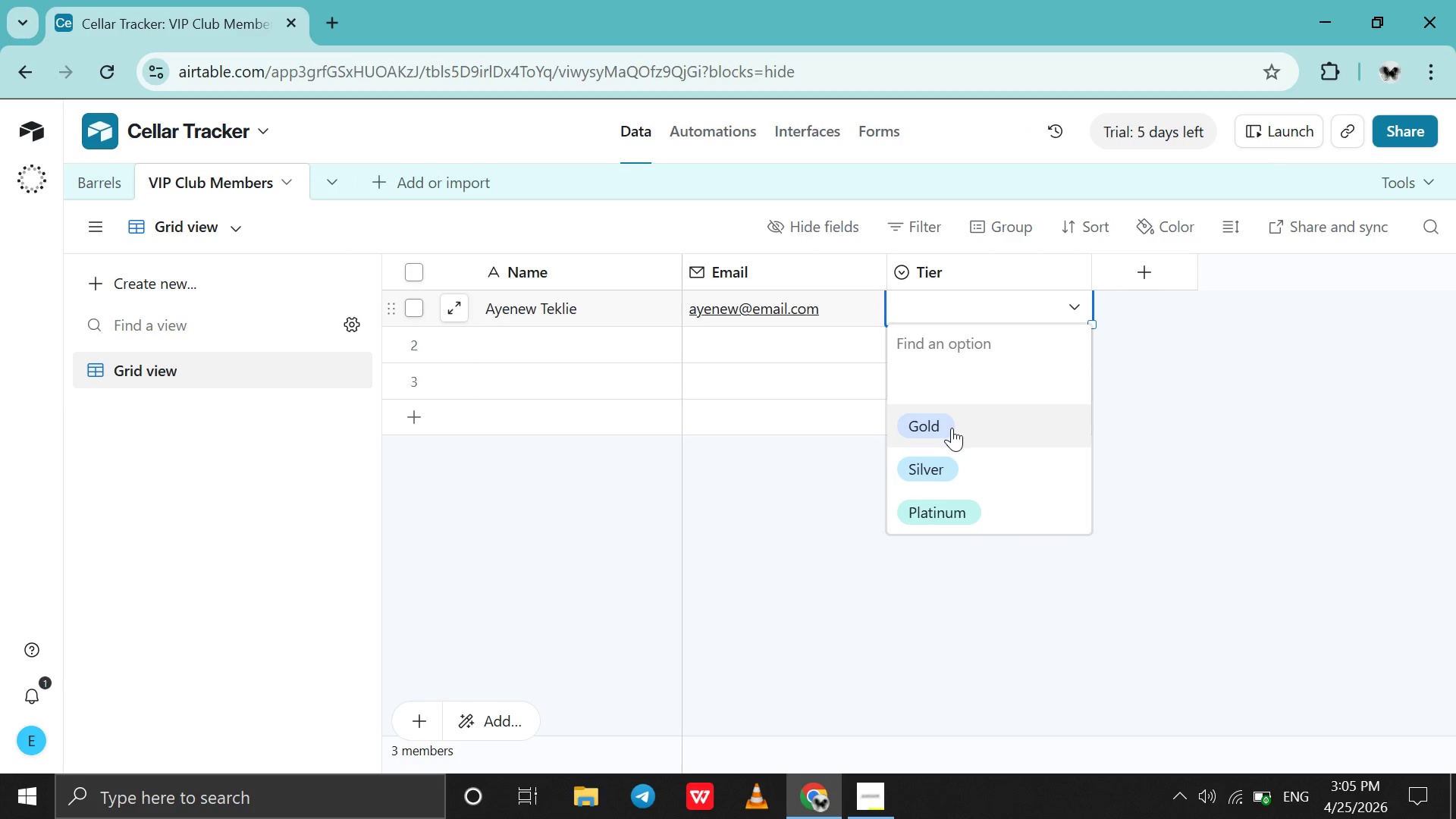 
left_click([952, 428])
 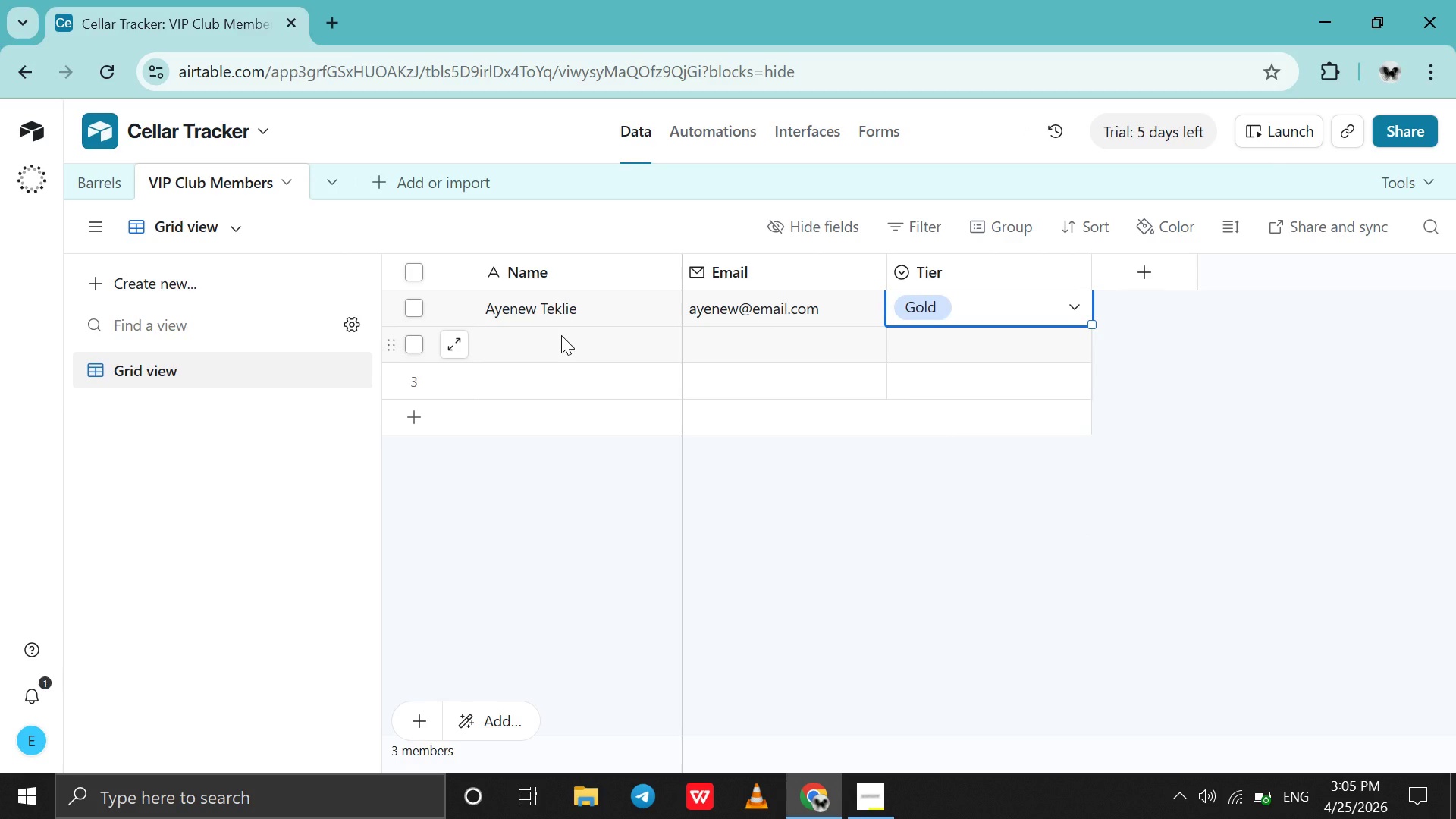 
double_click([561, 335])
 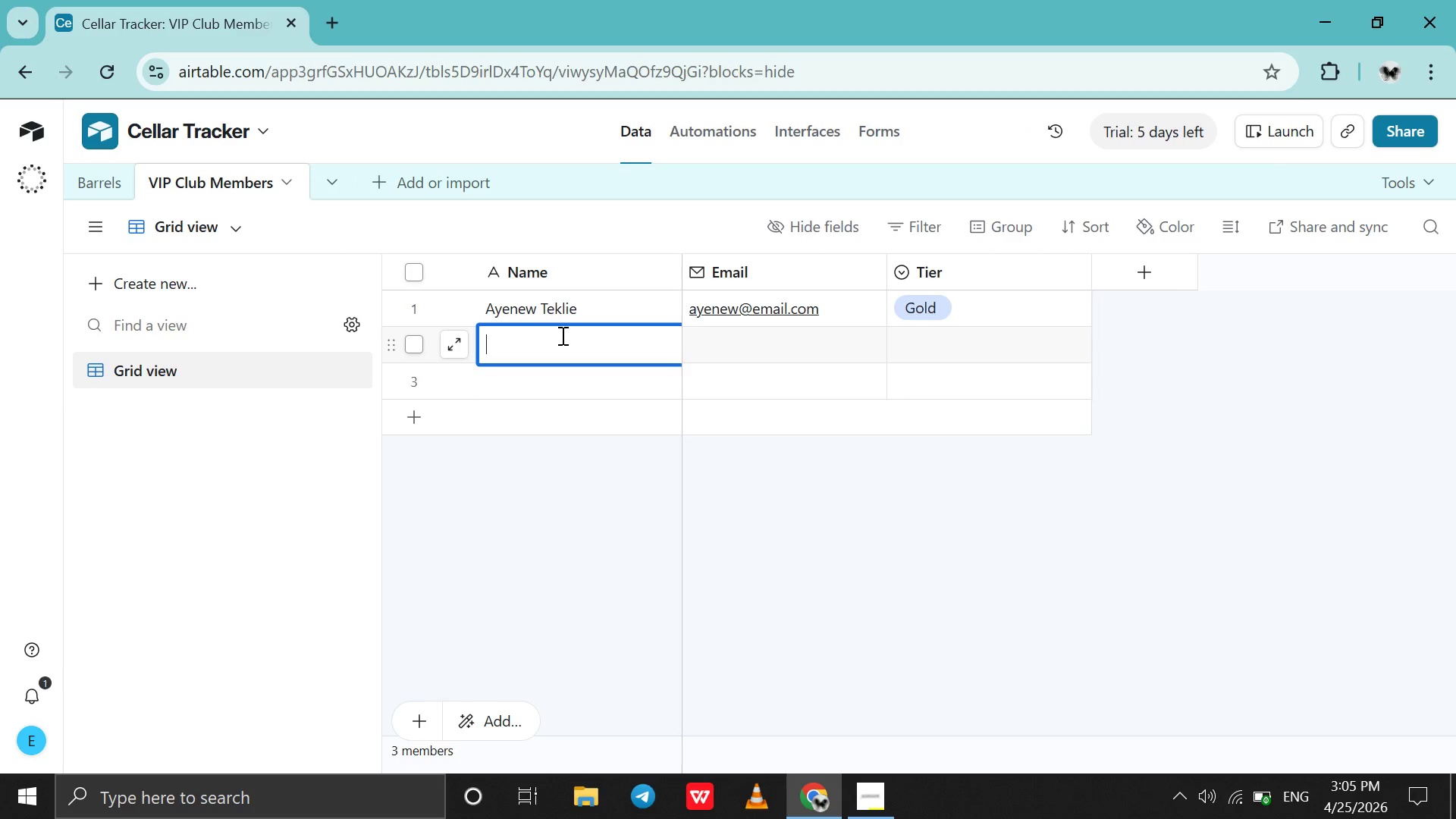 
triple_click([561, 335])
 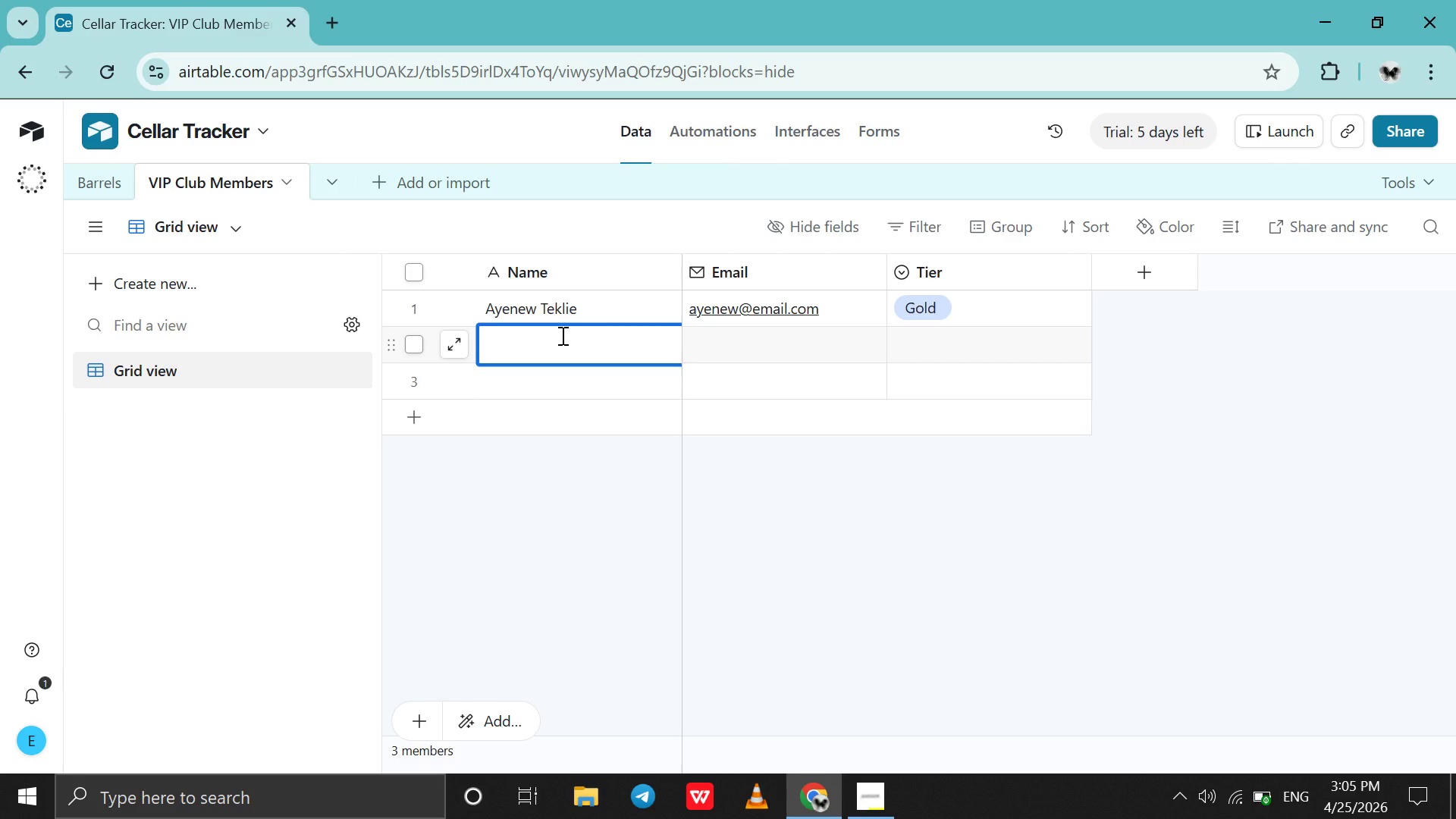 
type(Haym)
 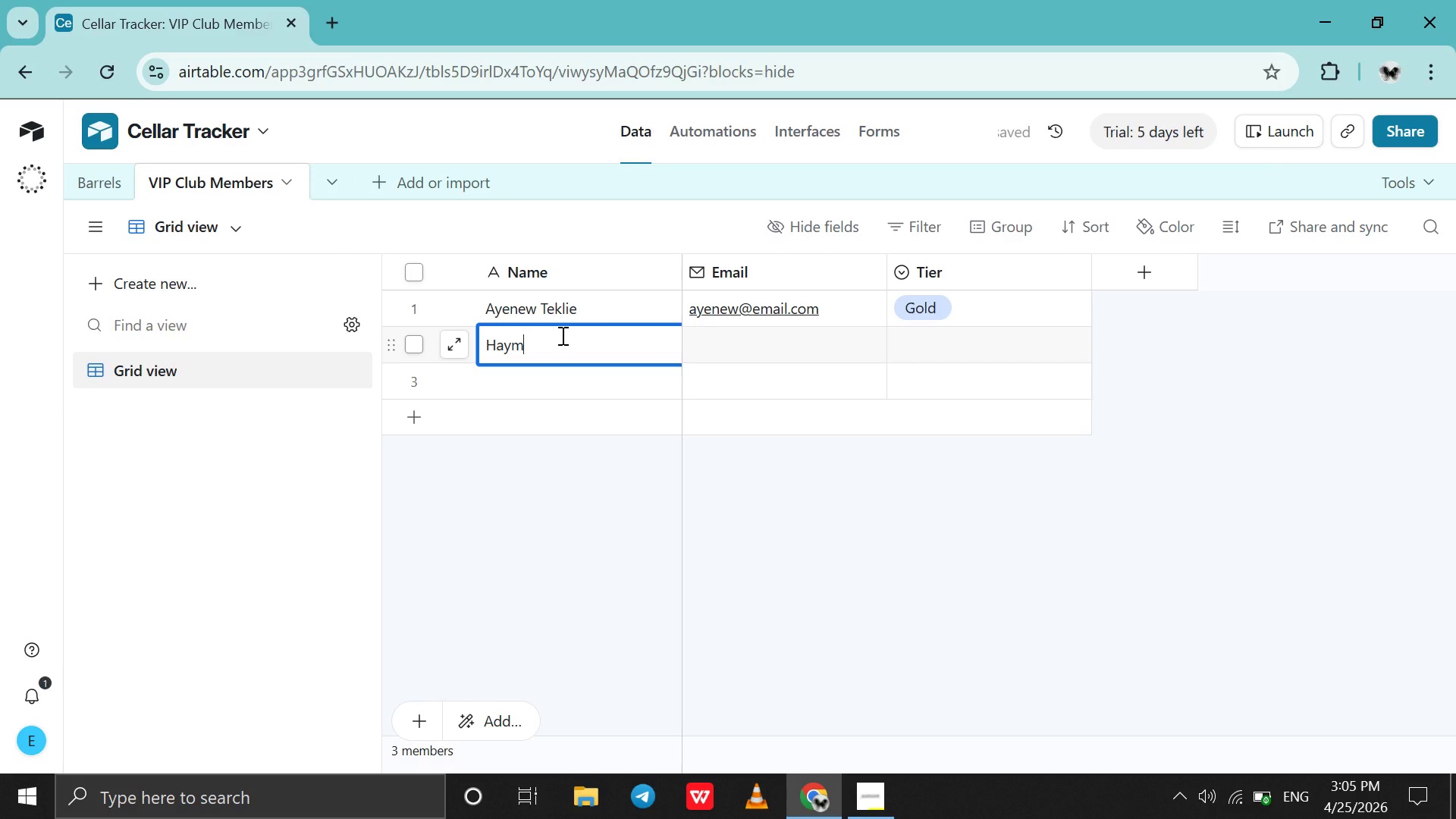 
type(anot Biruk )
 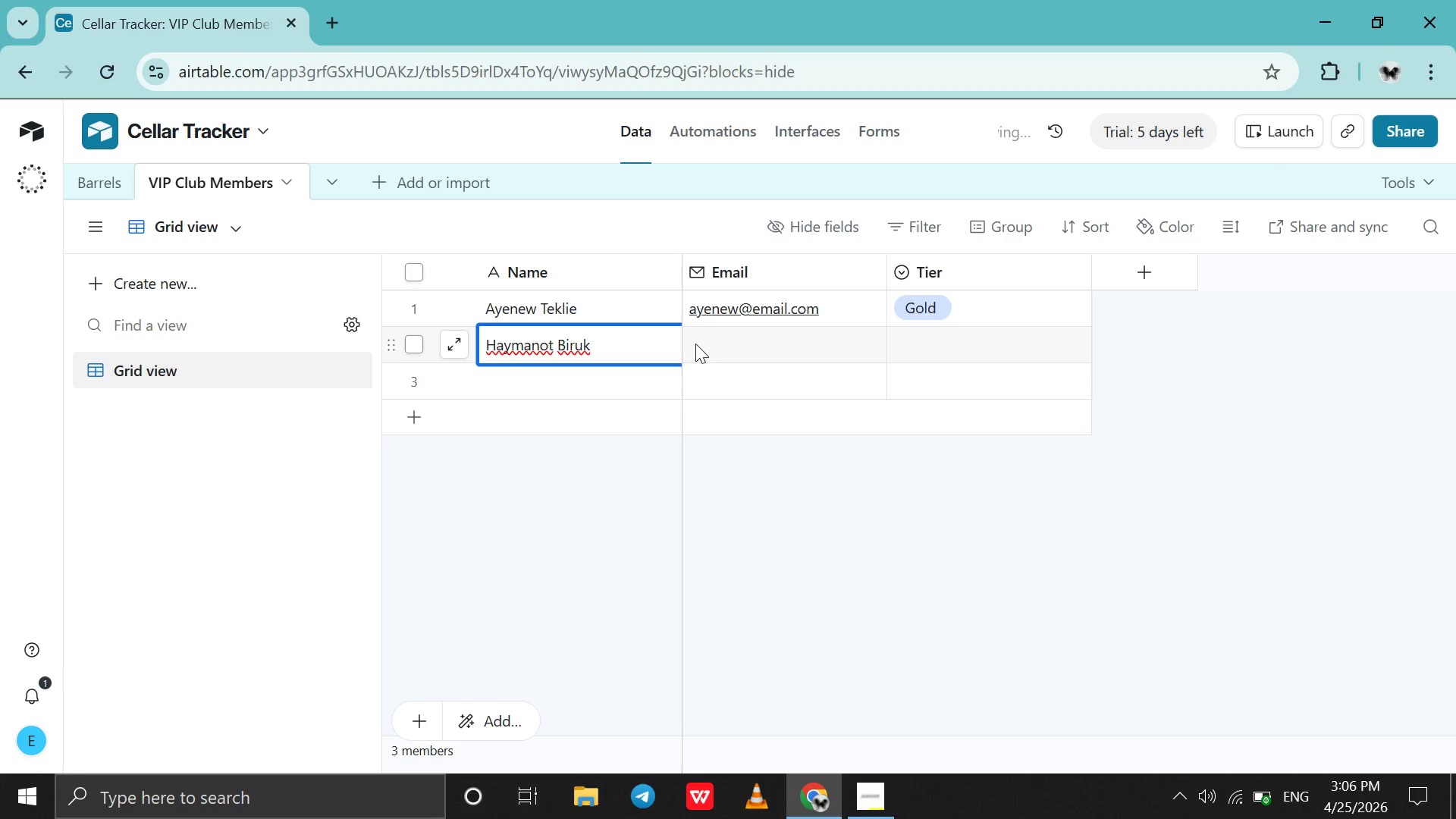 
double_click([695, 344])
 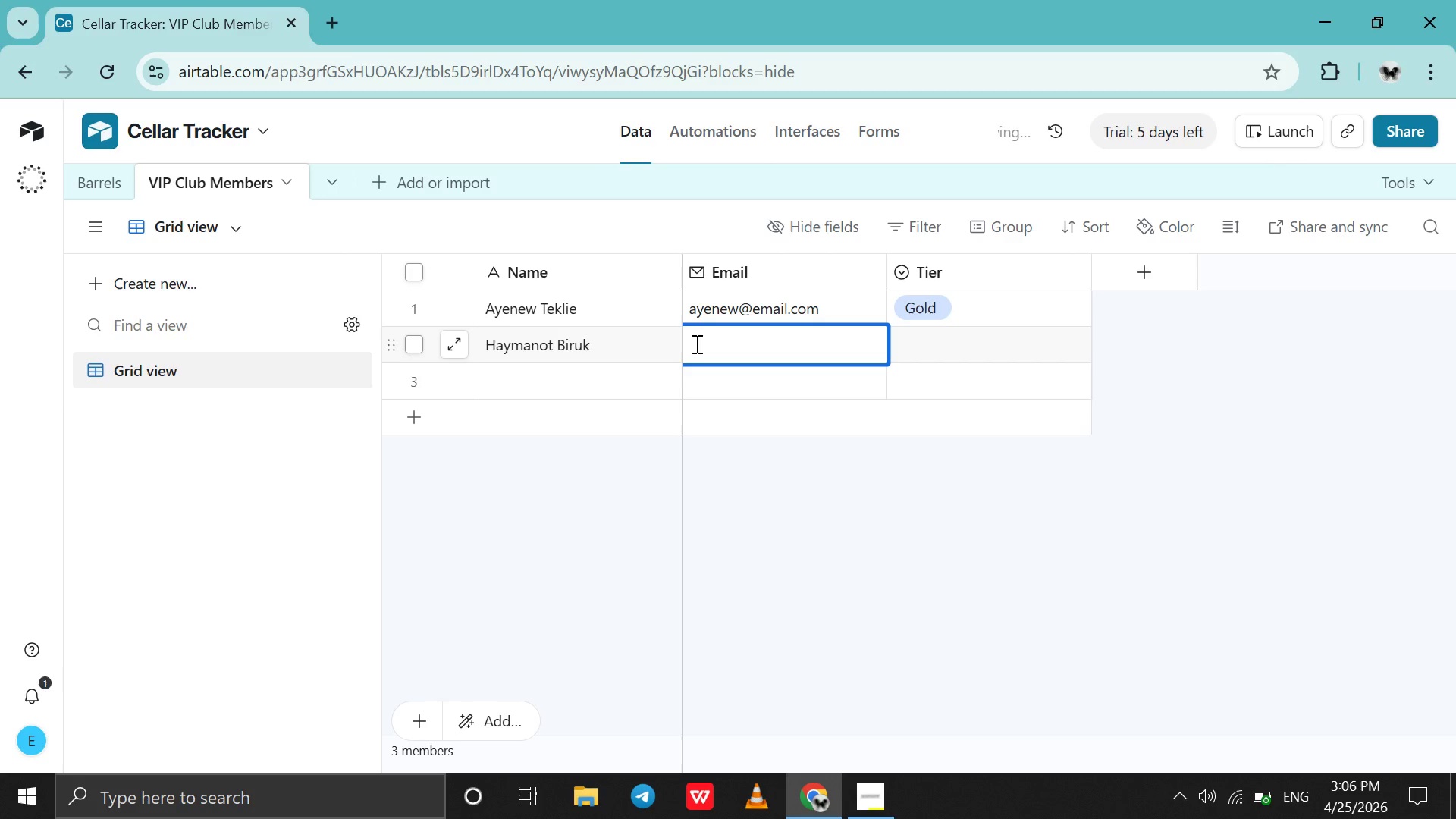 
type(haymi)
 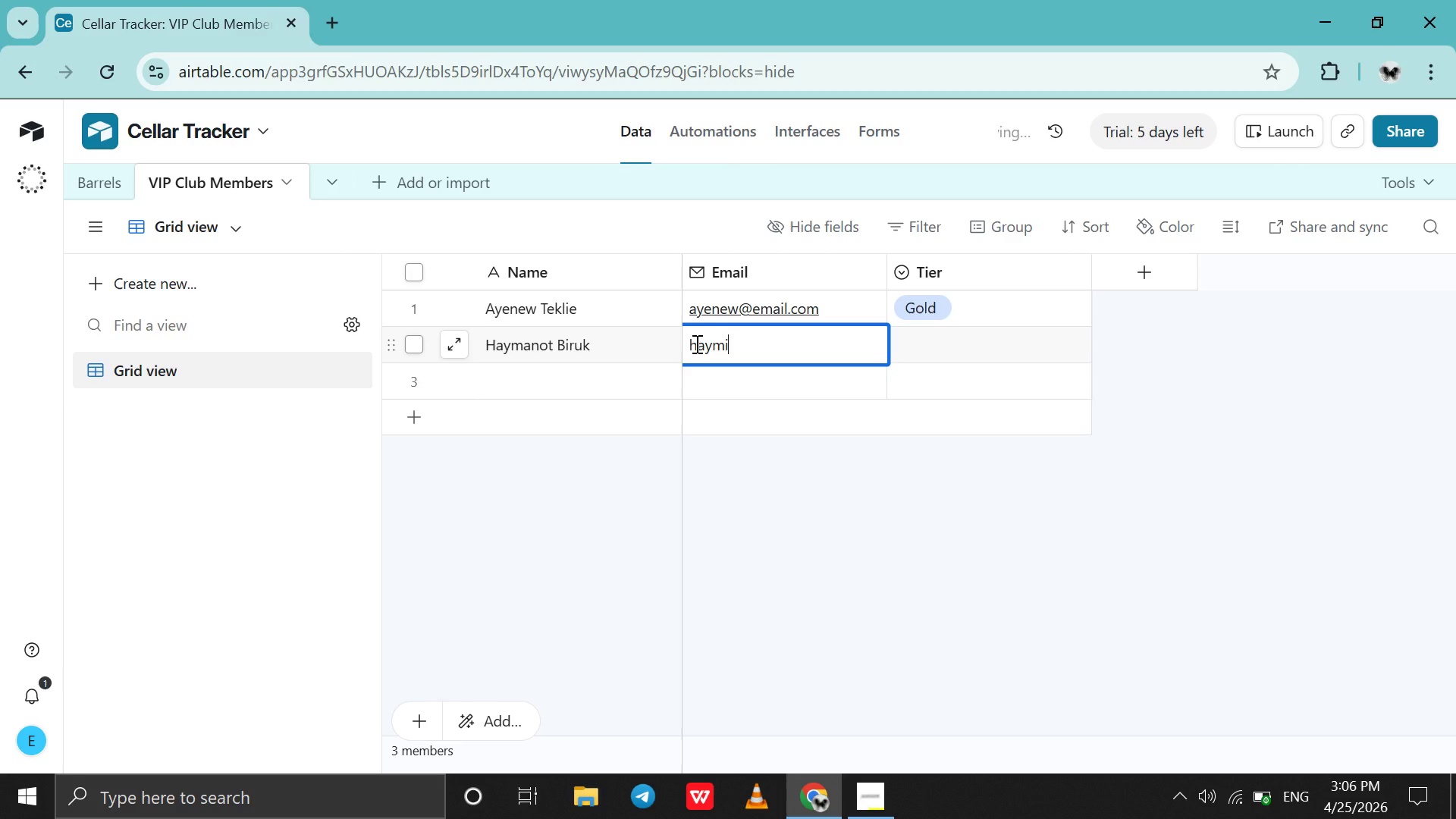 
key(Control+V)
 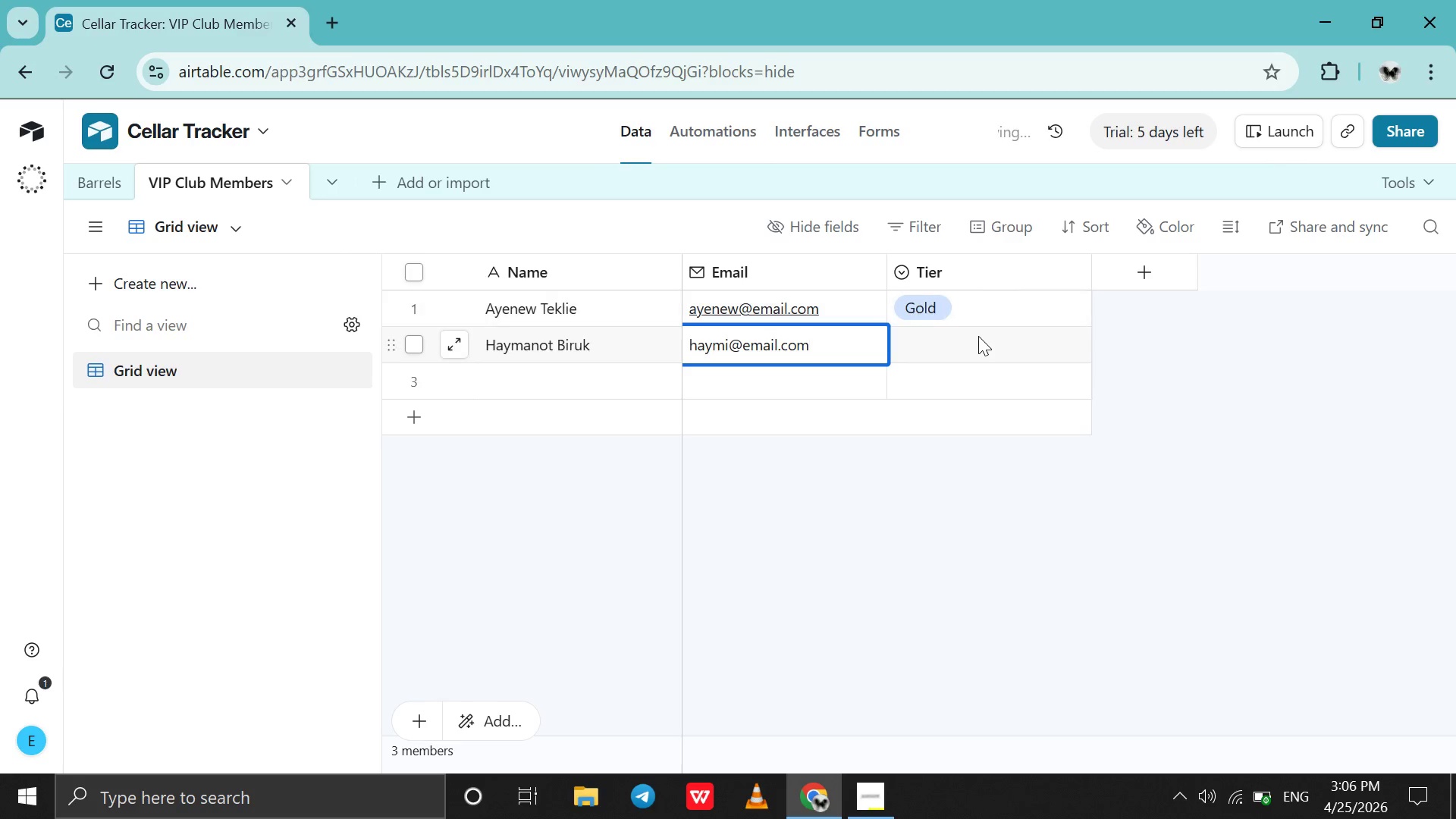 
double_click([978, 336])
 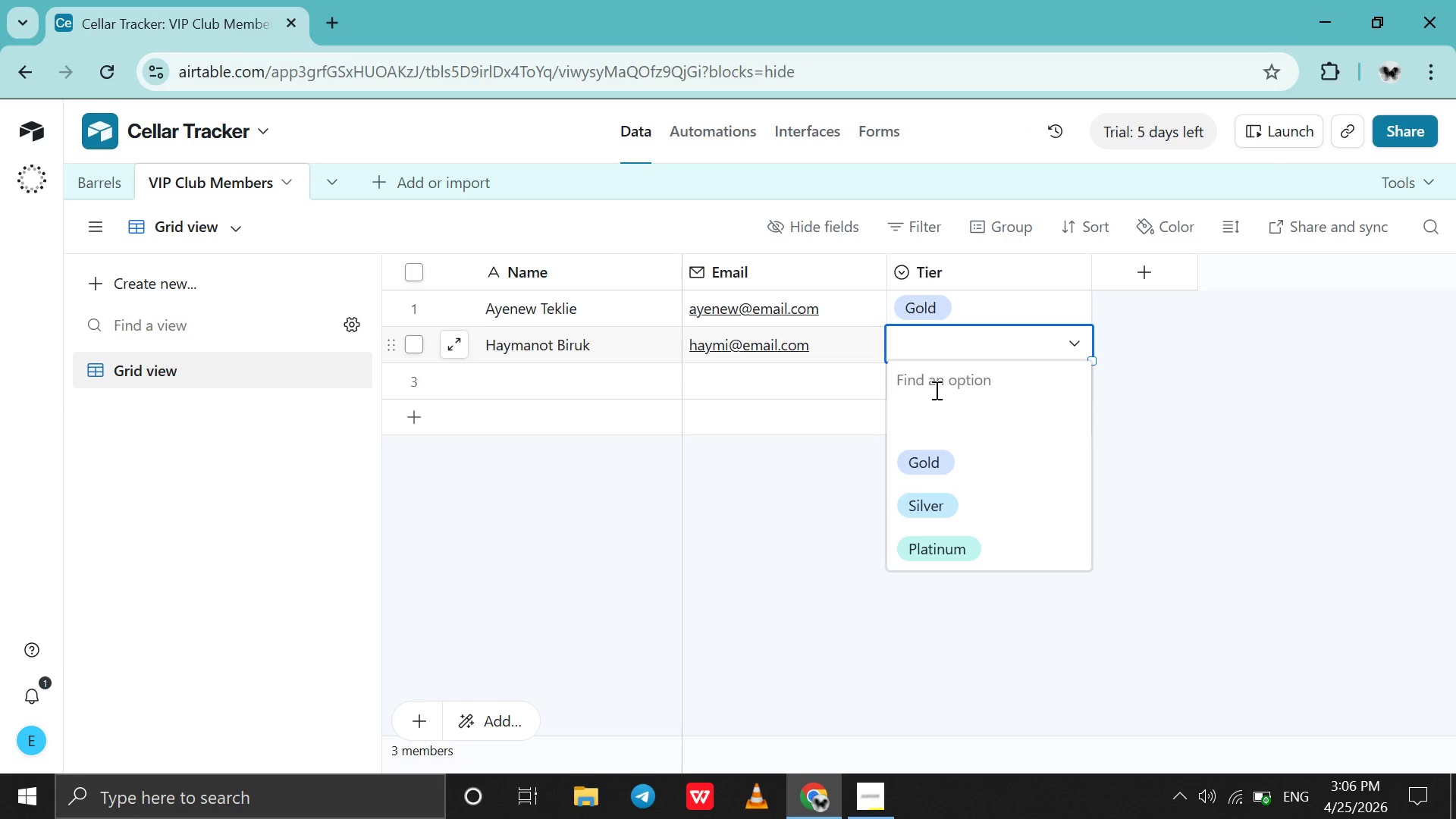 
wait(15.06)
 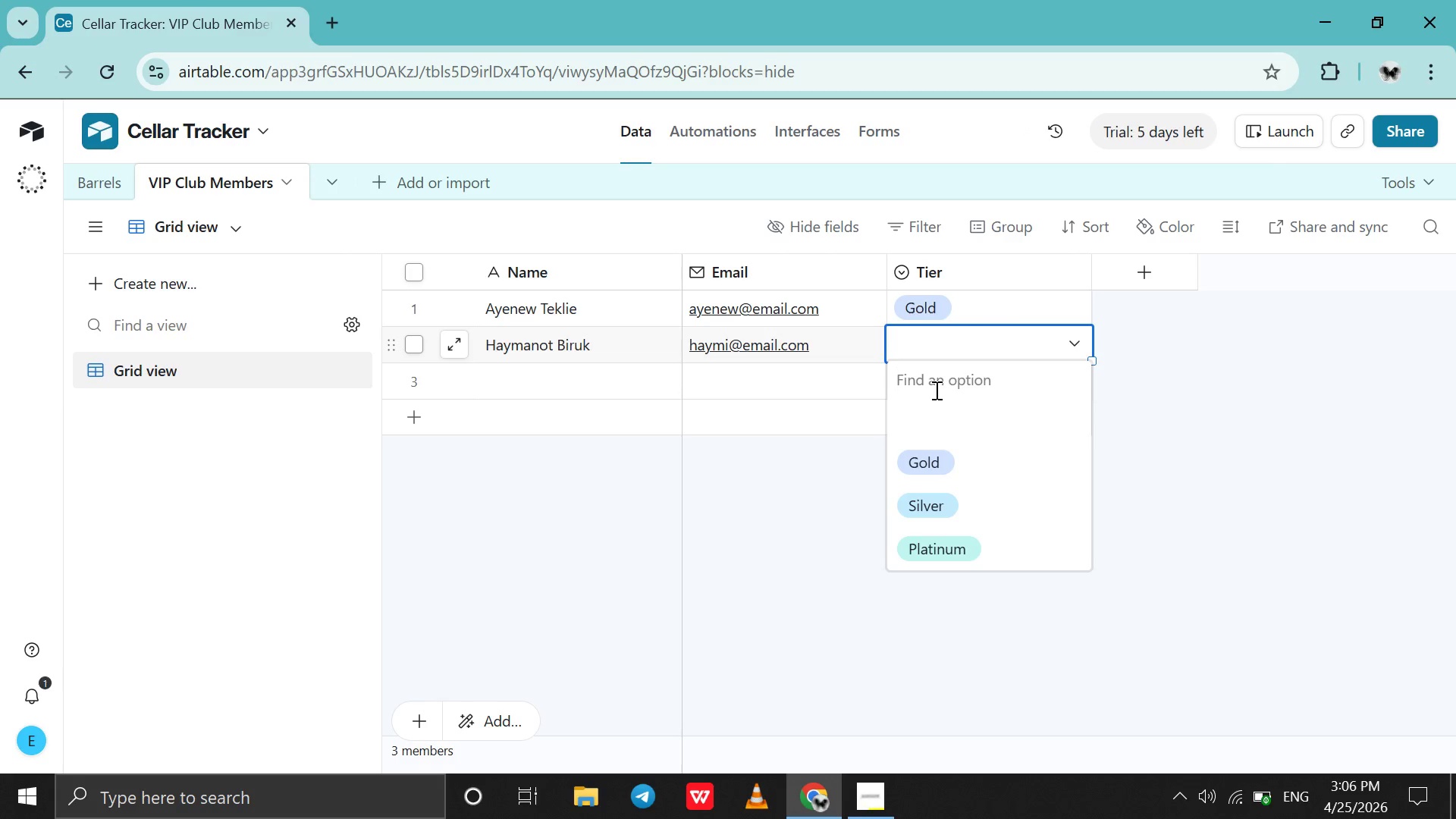 
left_click([946, 551])
 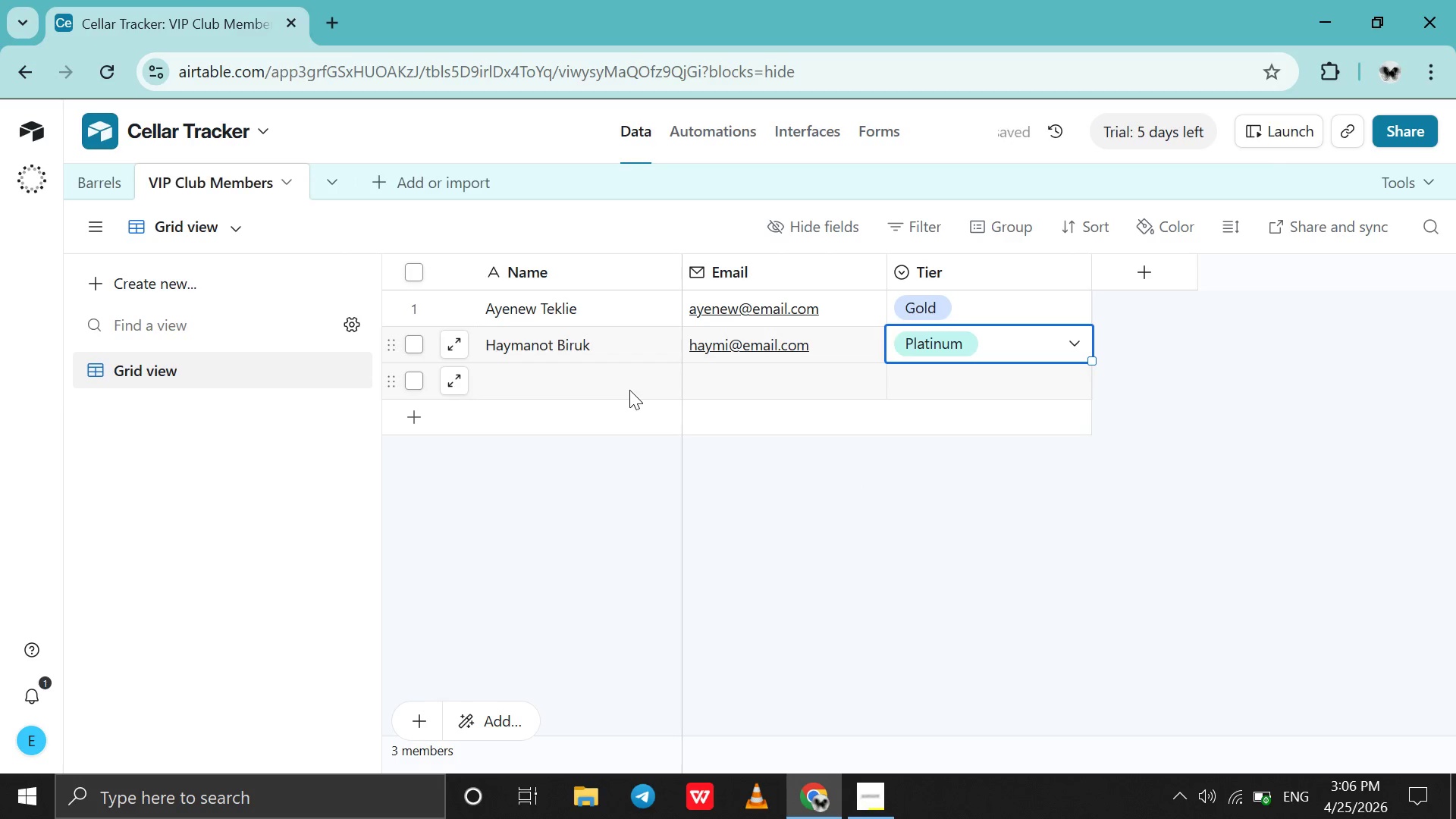 
double_click([629, 390])
 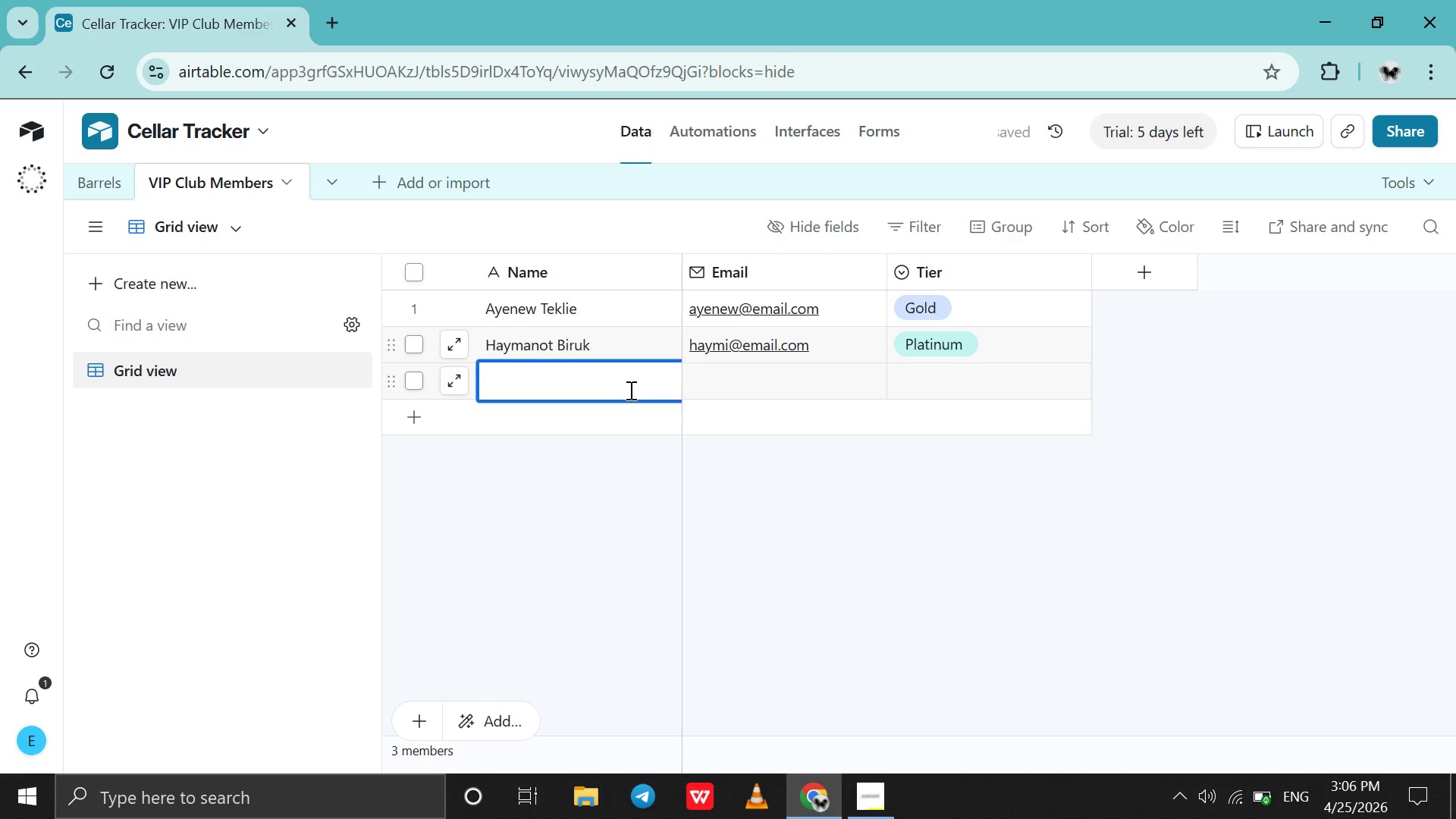 
type(Natnael A)
 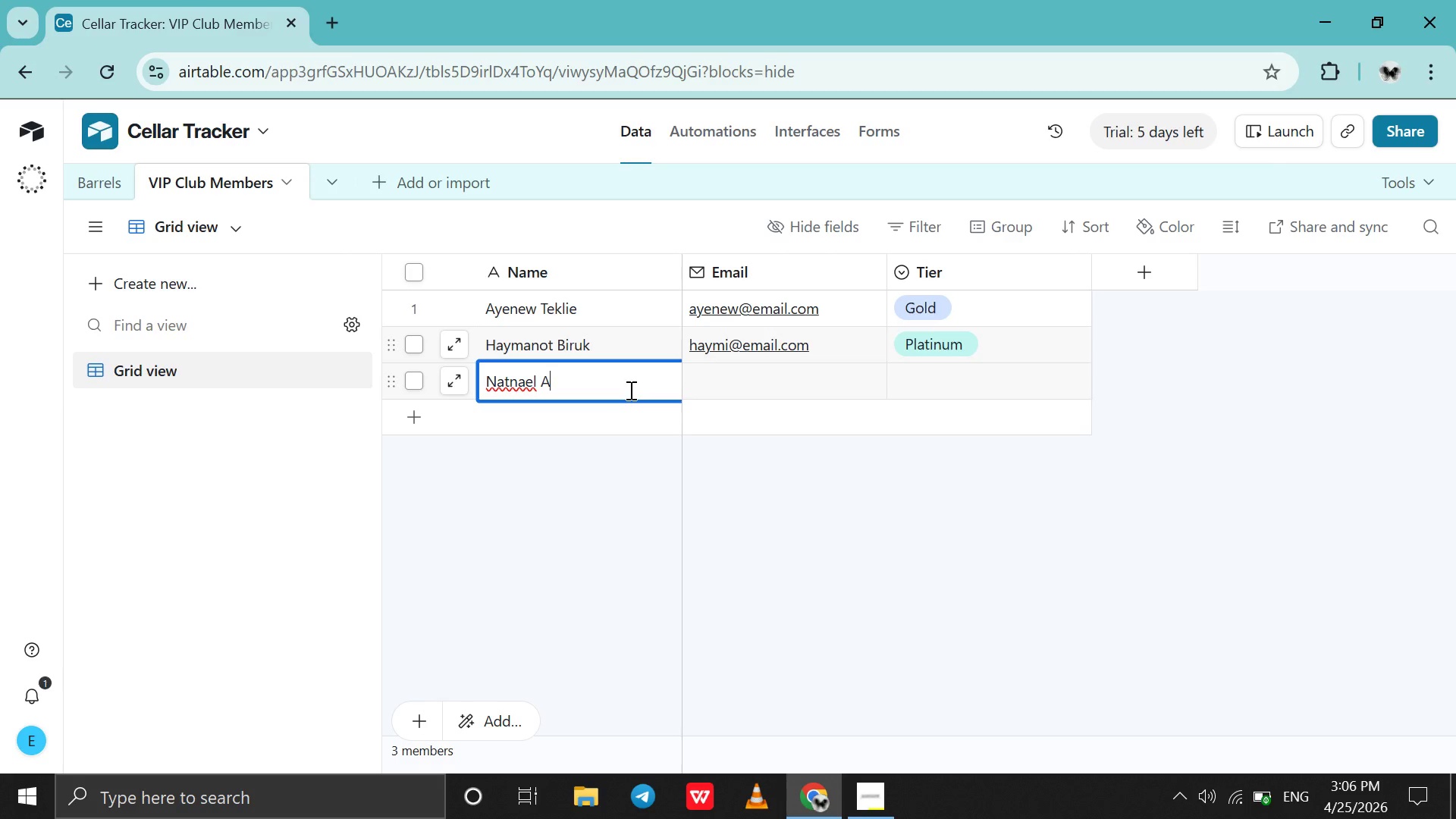 
wait(18.39)
 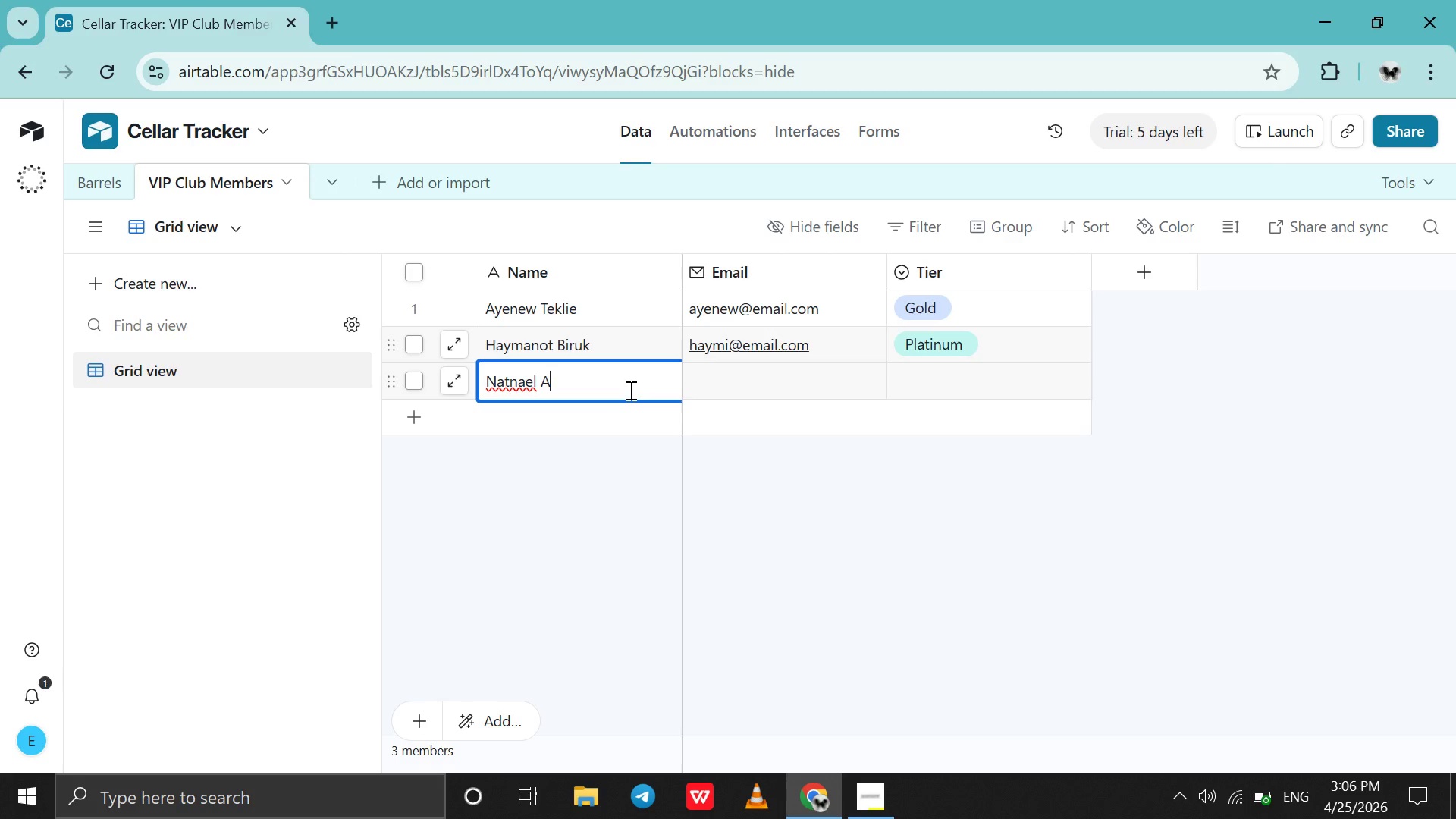 
type(rabsa)
 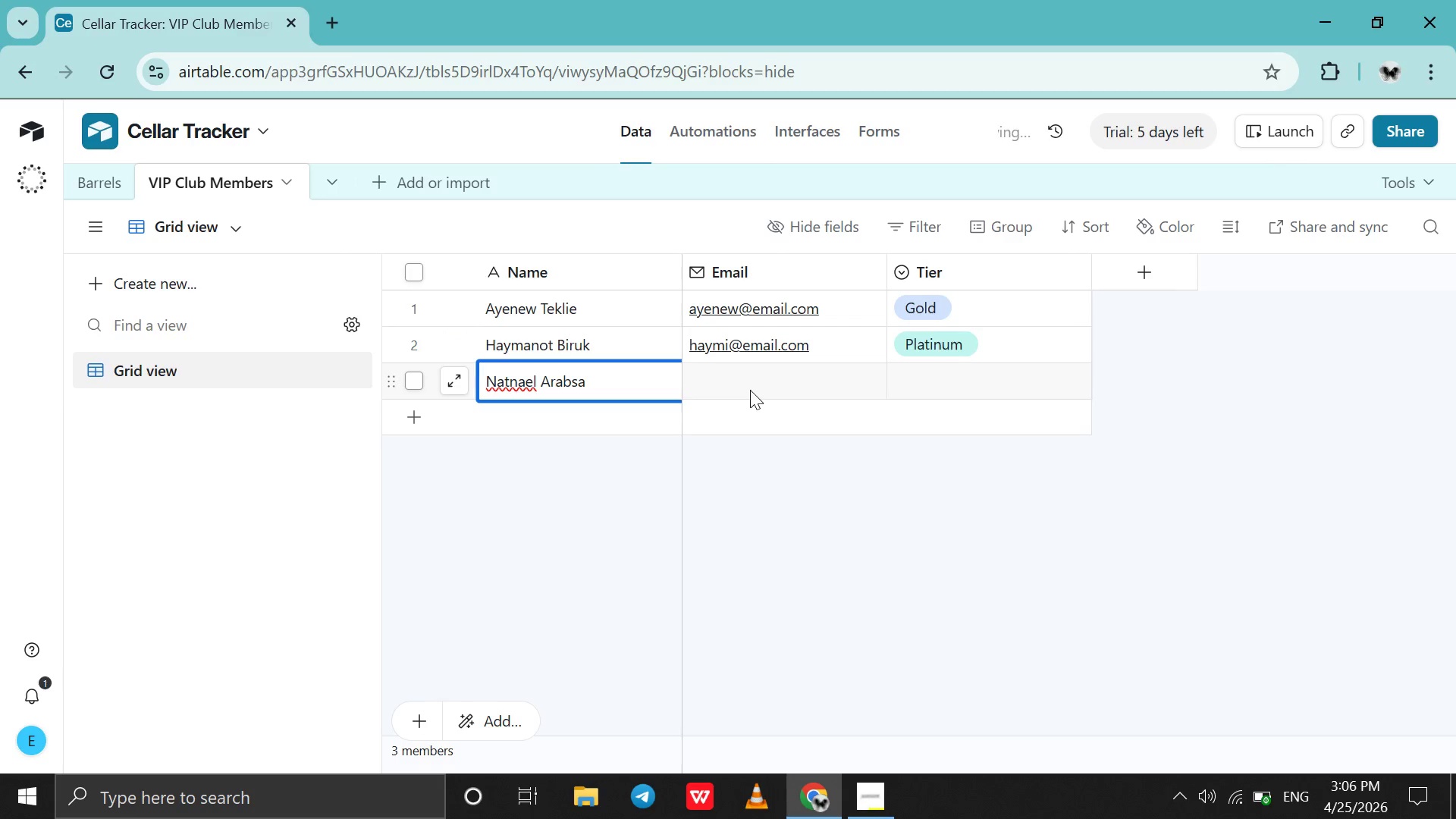 
double_click([750, 390])
 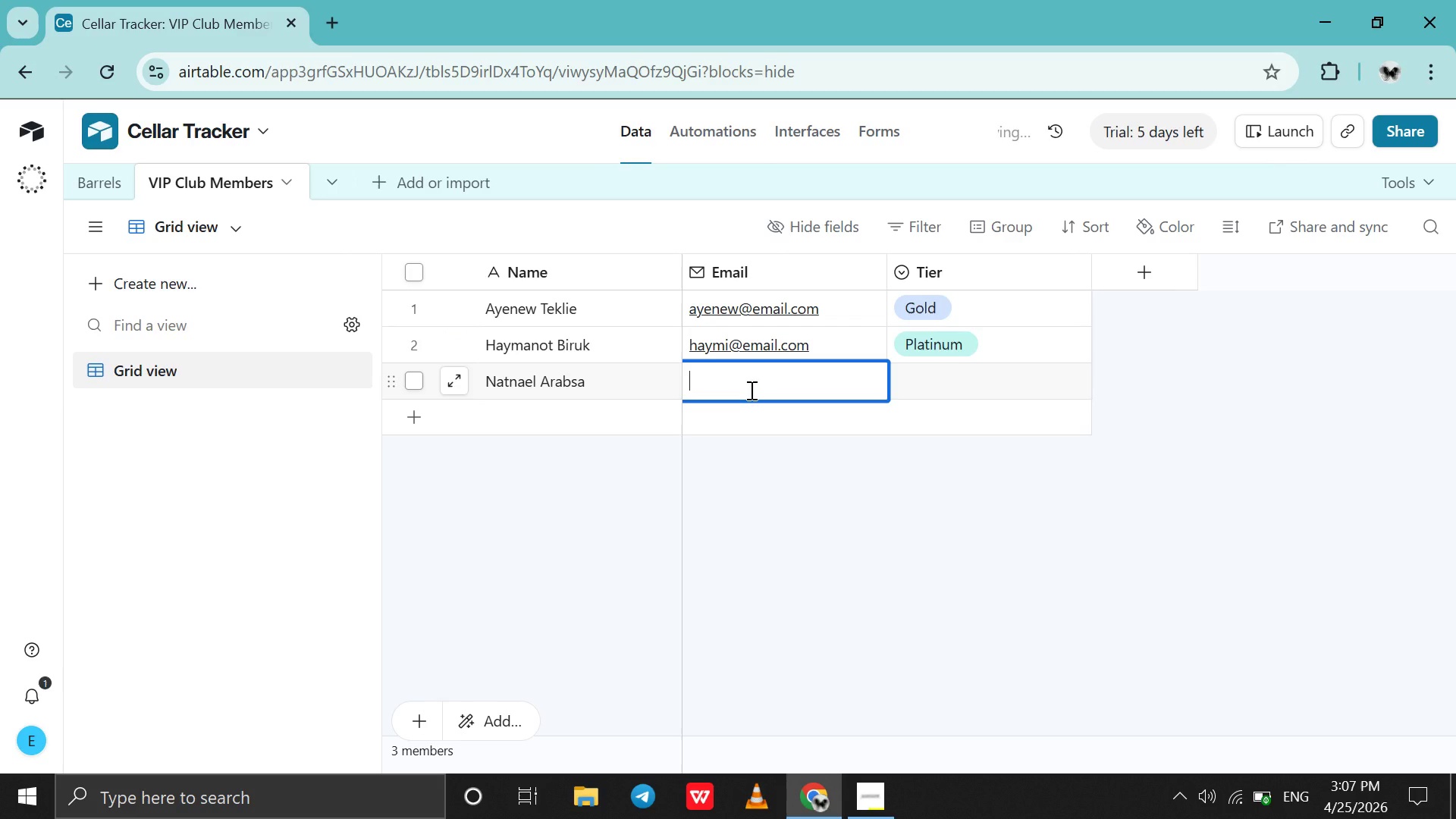 
type(nati)
 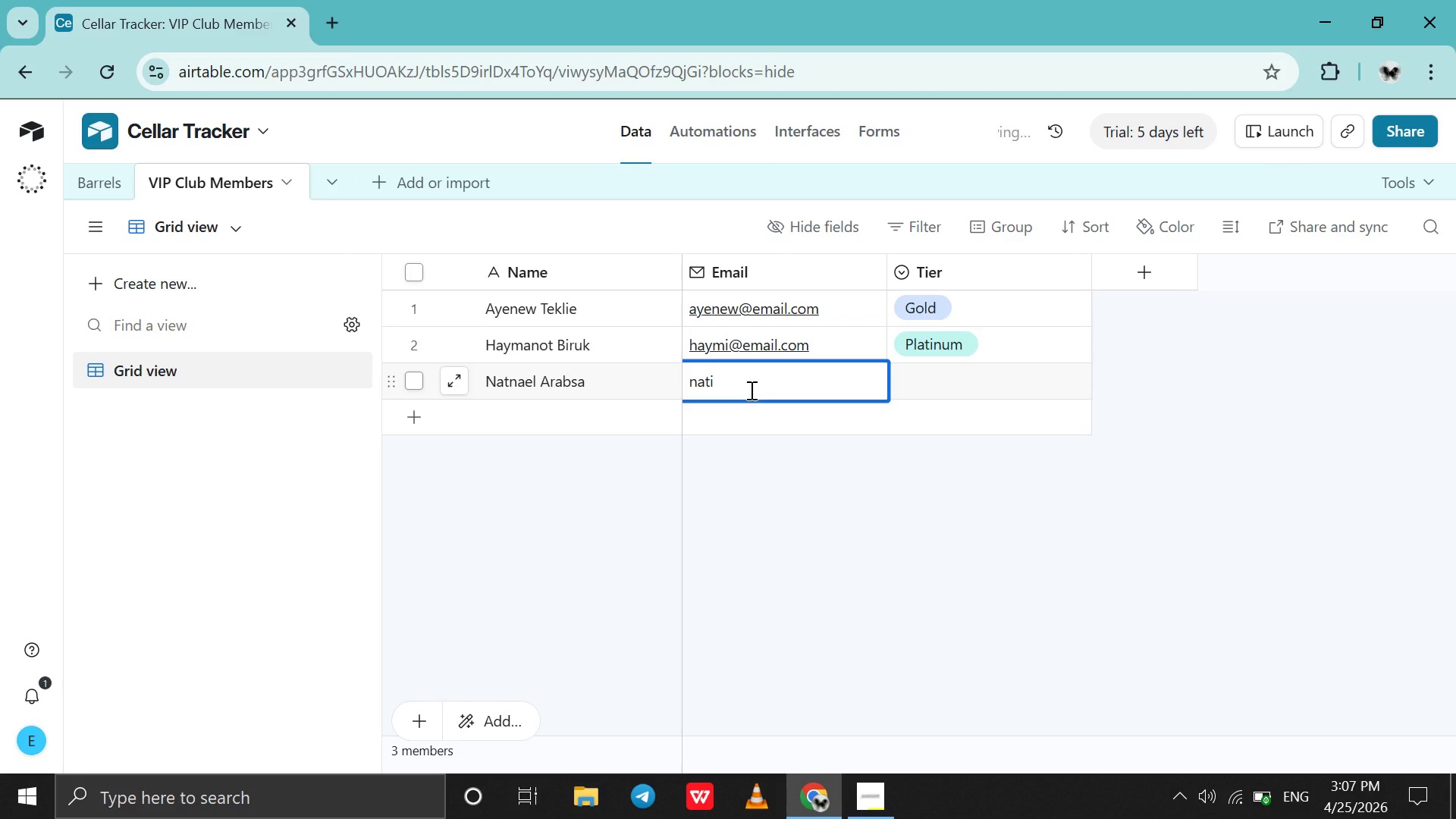 
key(Control+V)
 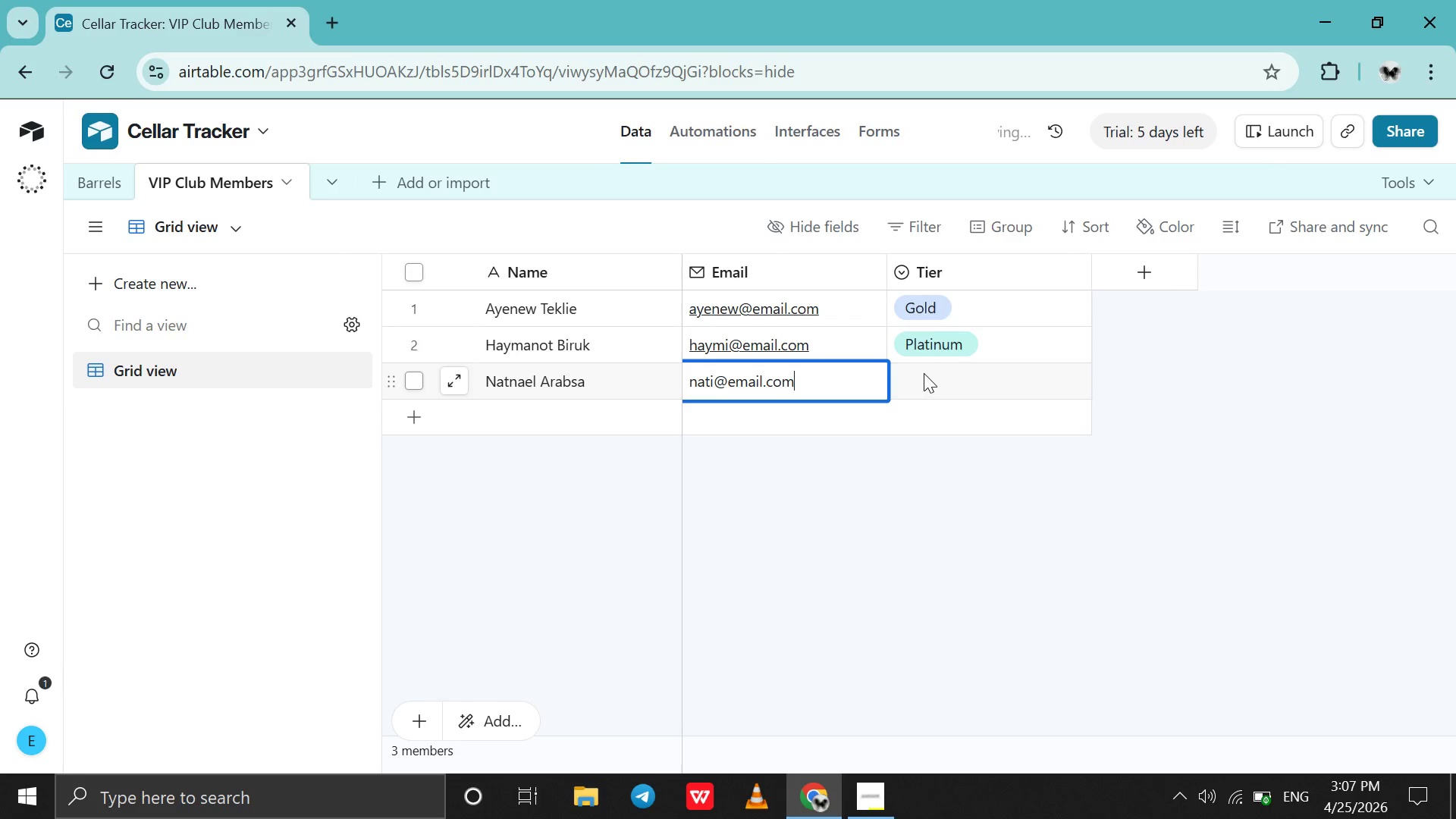 
double_click([924, 373])
 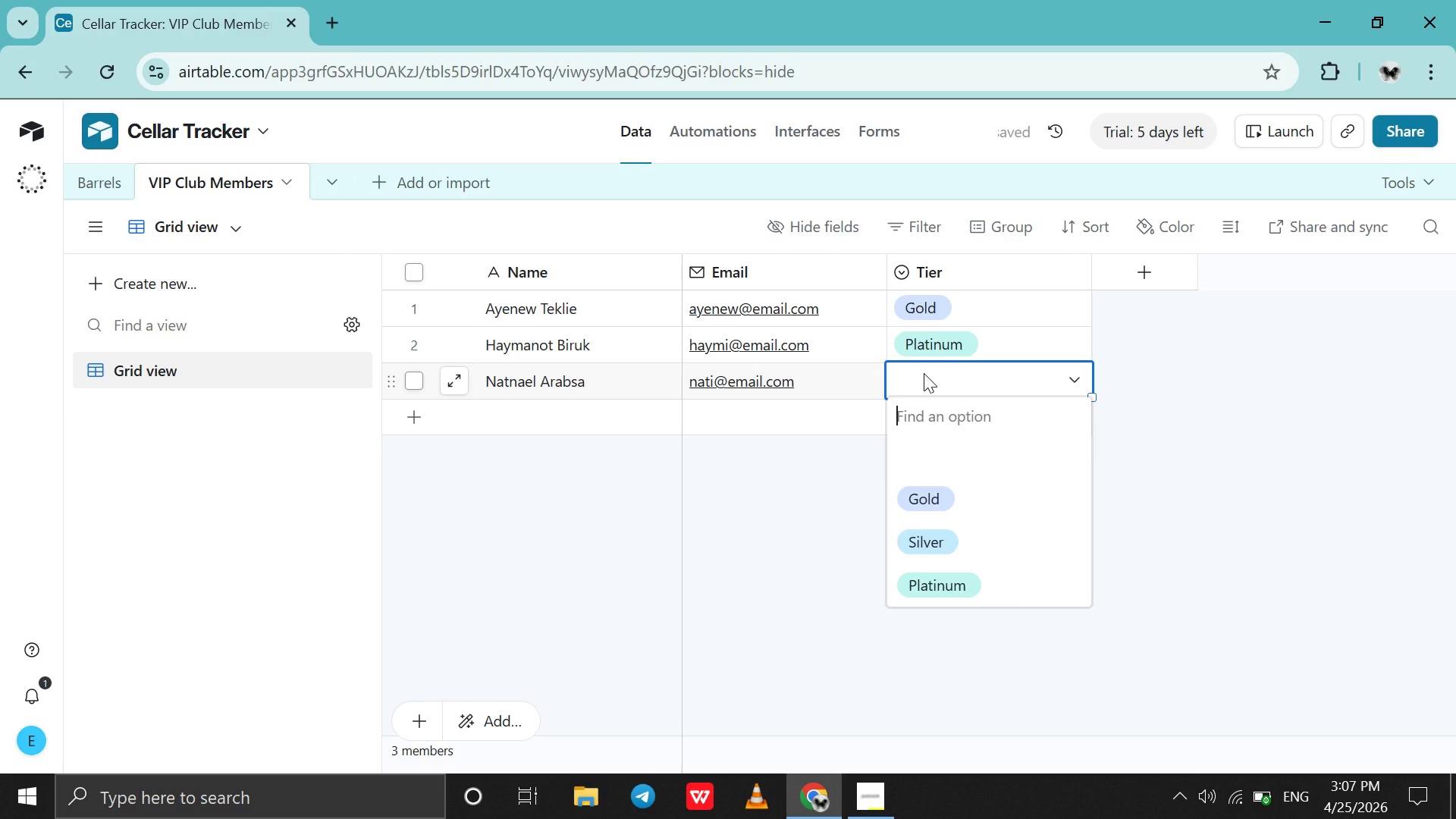 
wait(8.64)
 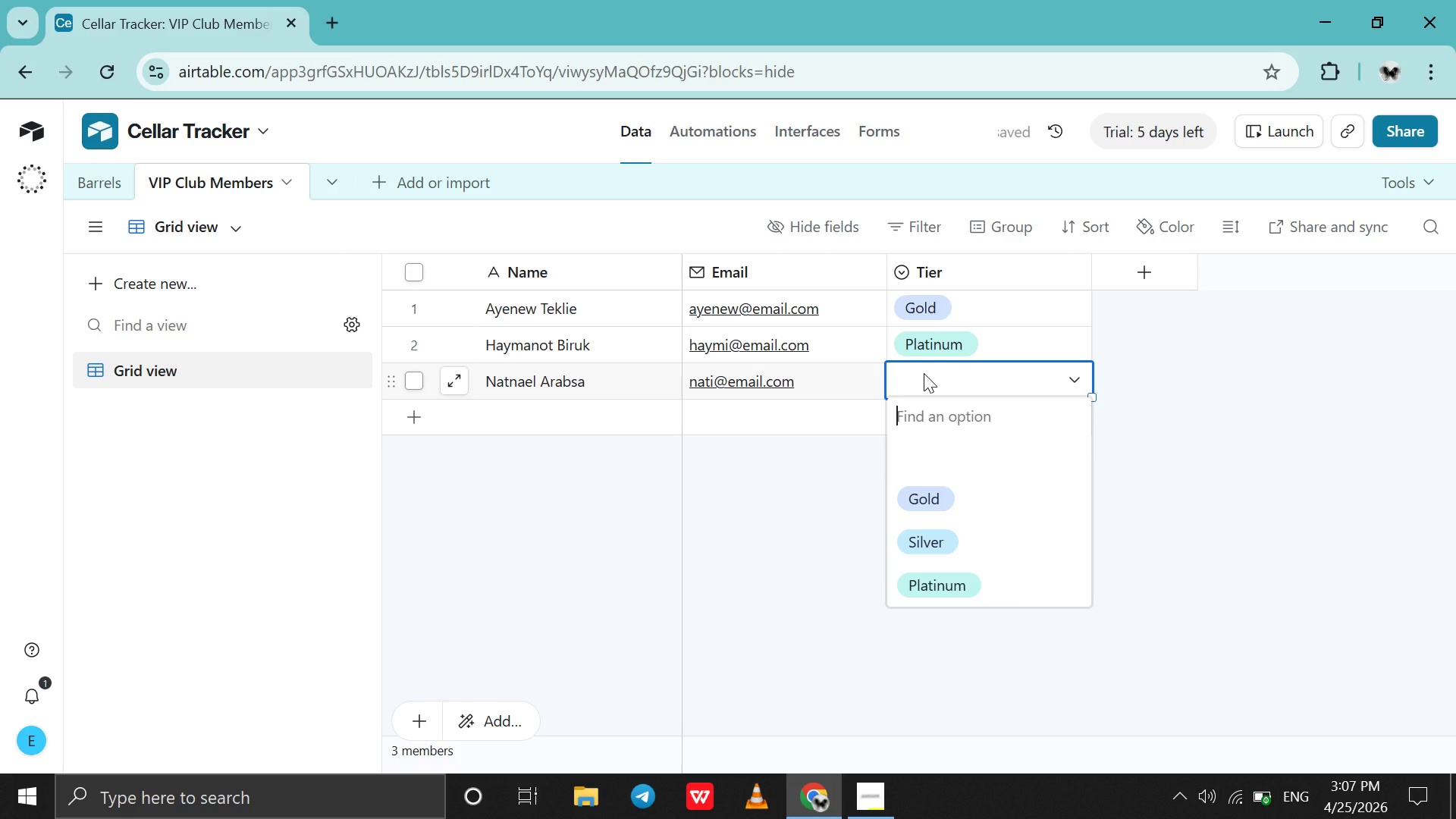 
left_click([950, 535])
 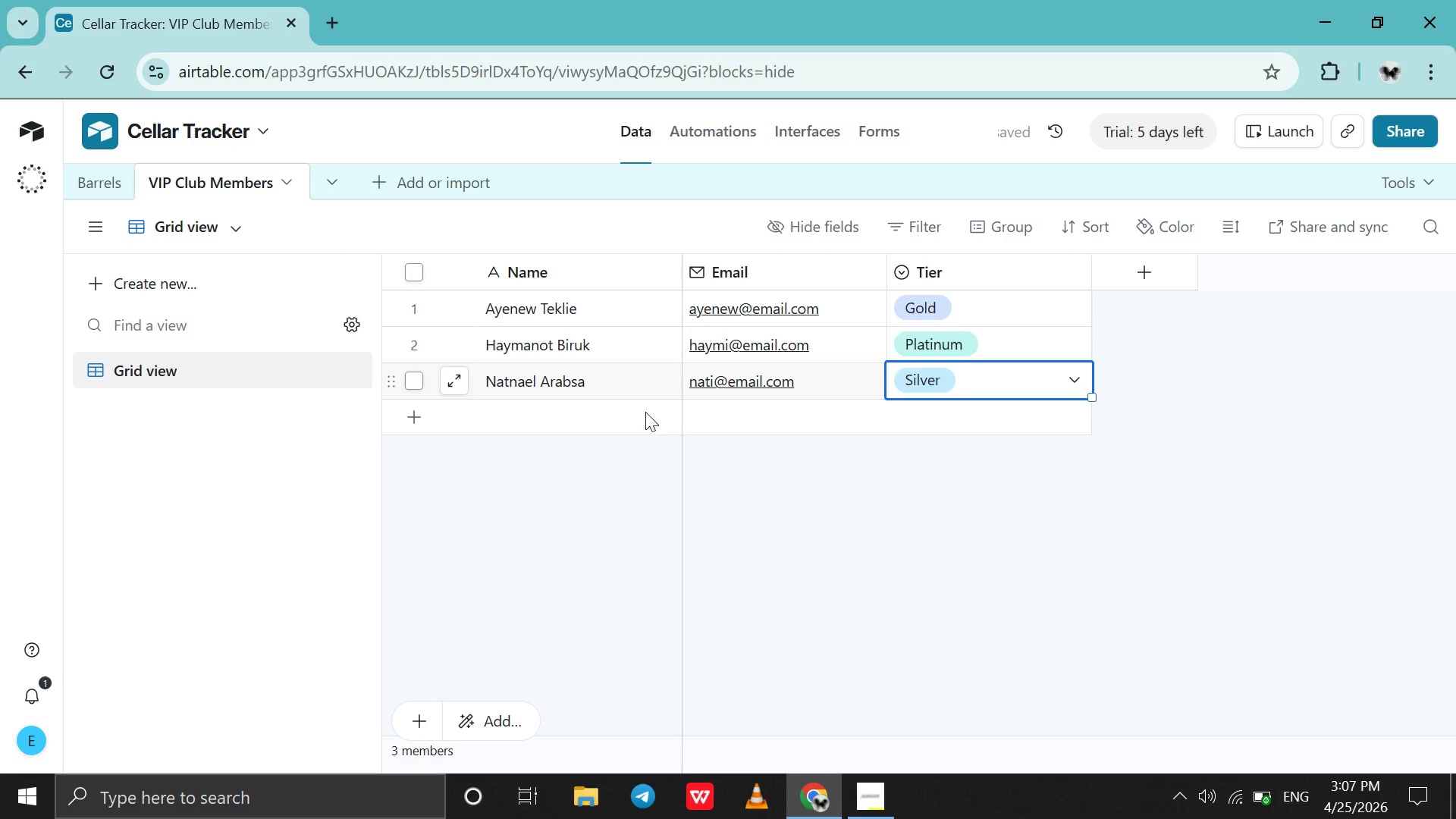 
double_click([638, 408])
 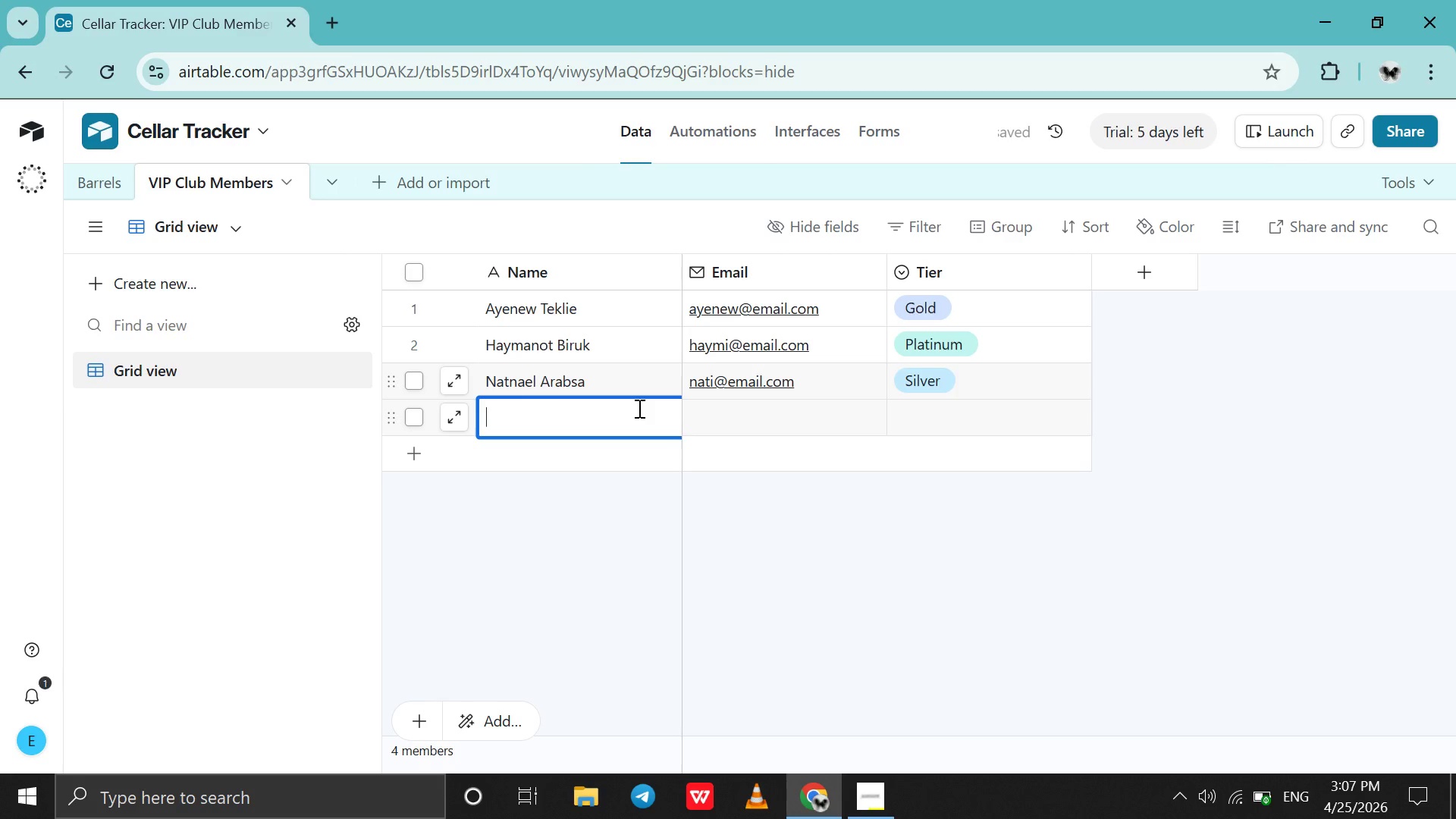 
wait(10.28)
 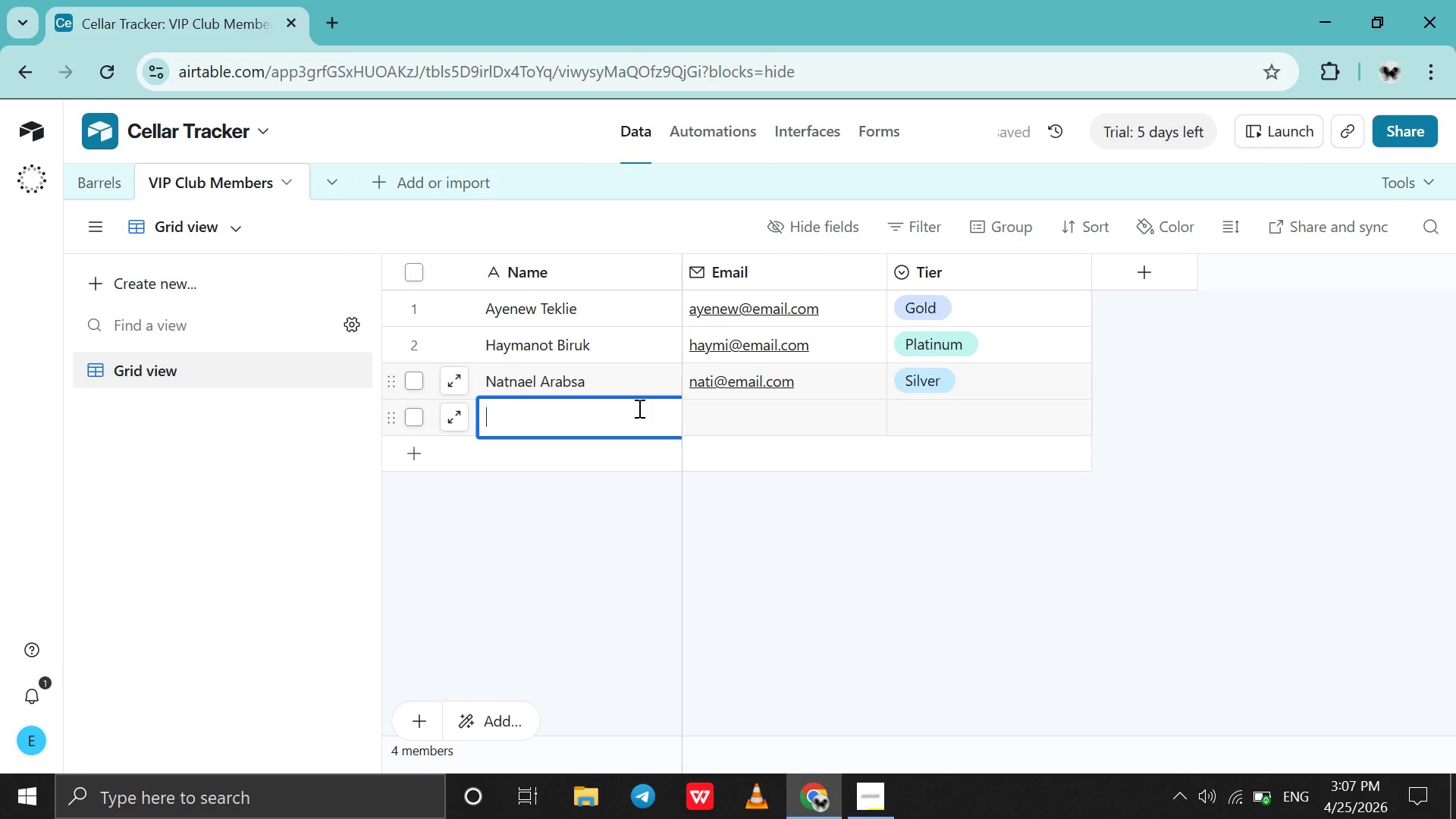 
type(s)
key(Backspace)
type(Sara Dubale)
 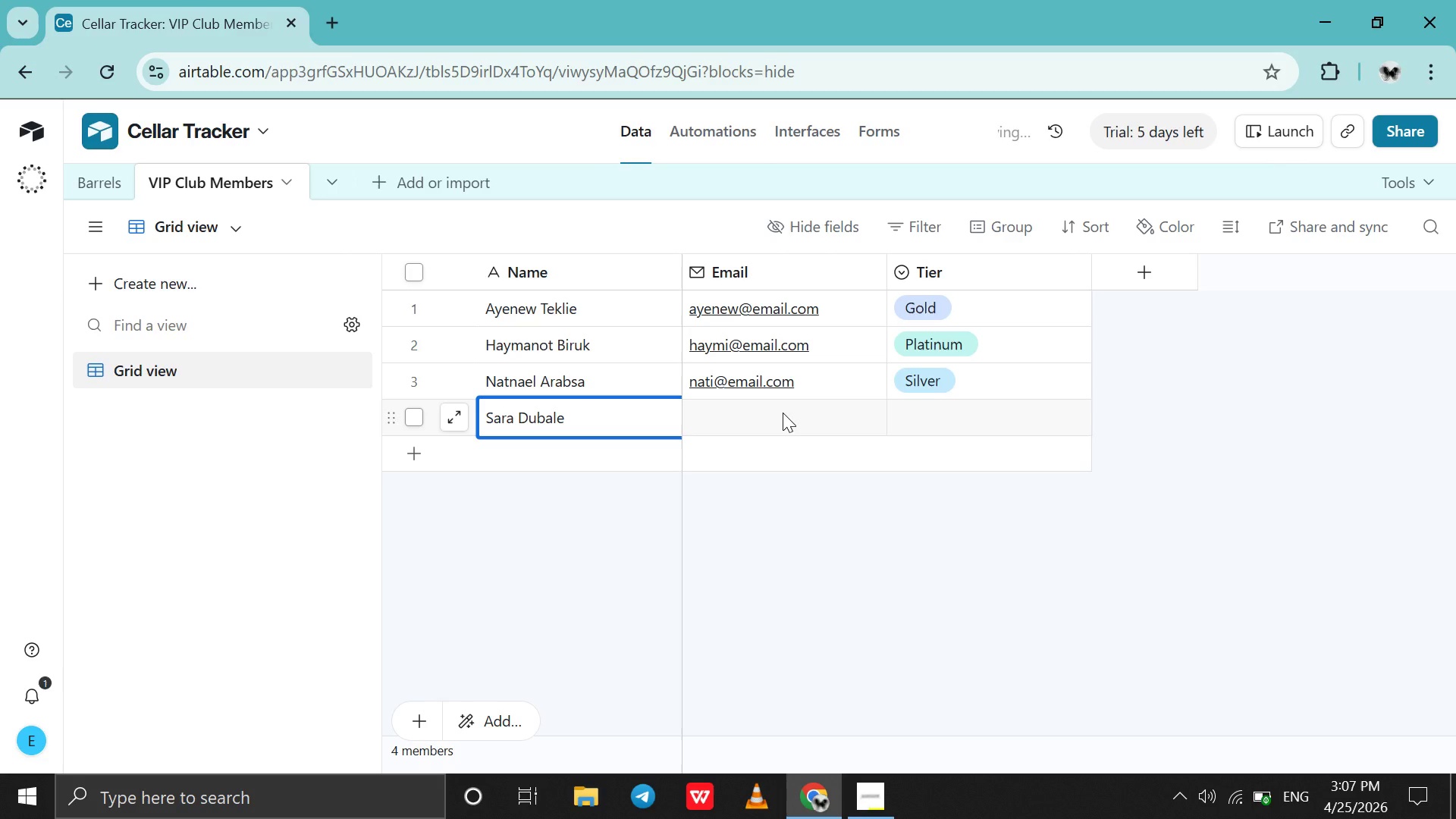 
double_click([783, 413])
 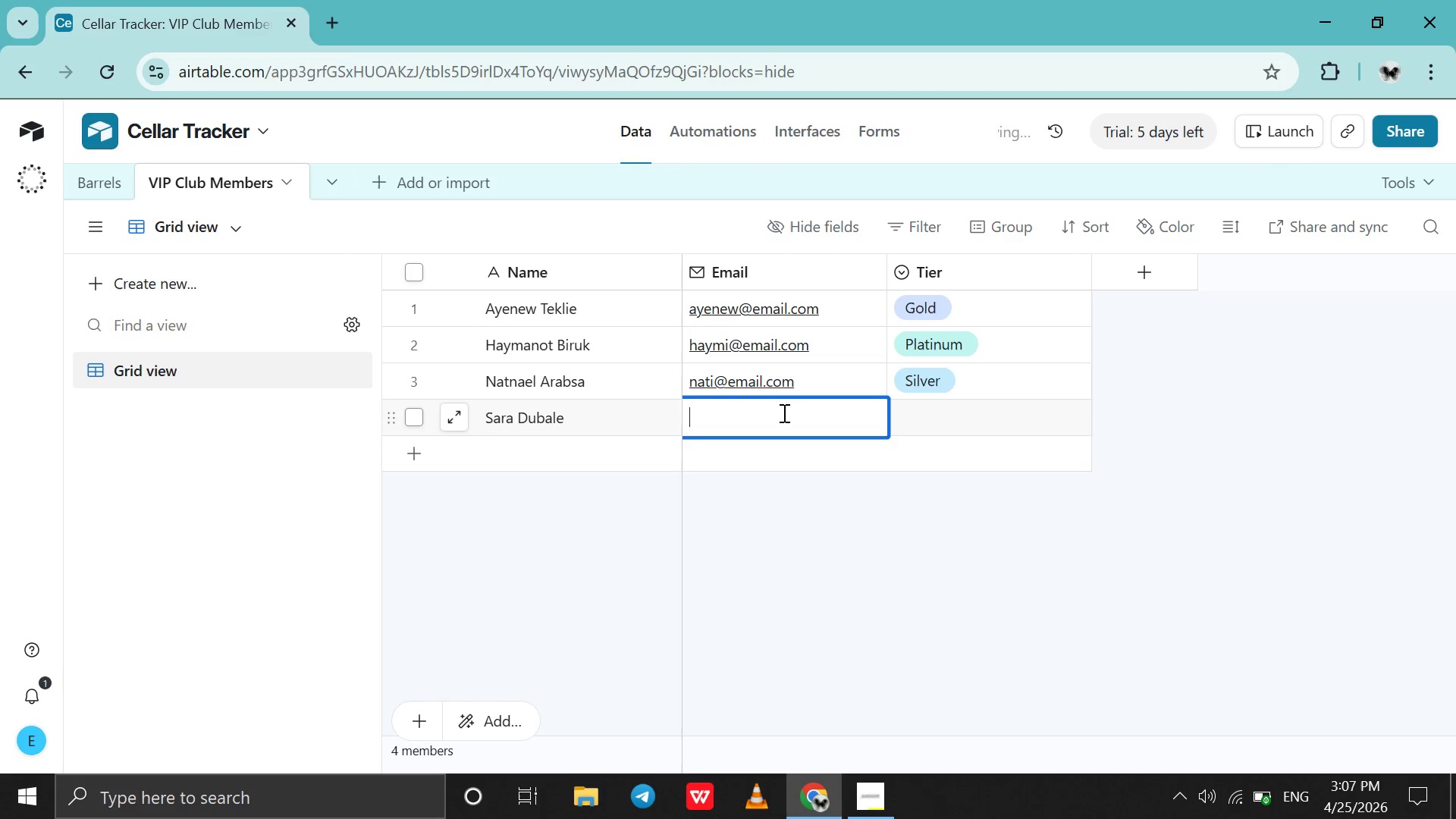 
wait(6.36)
 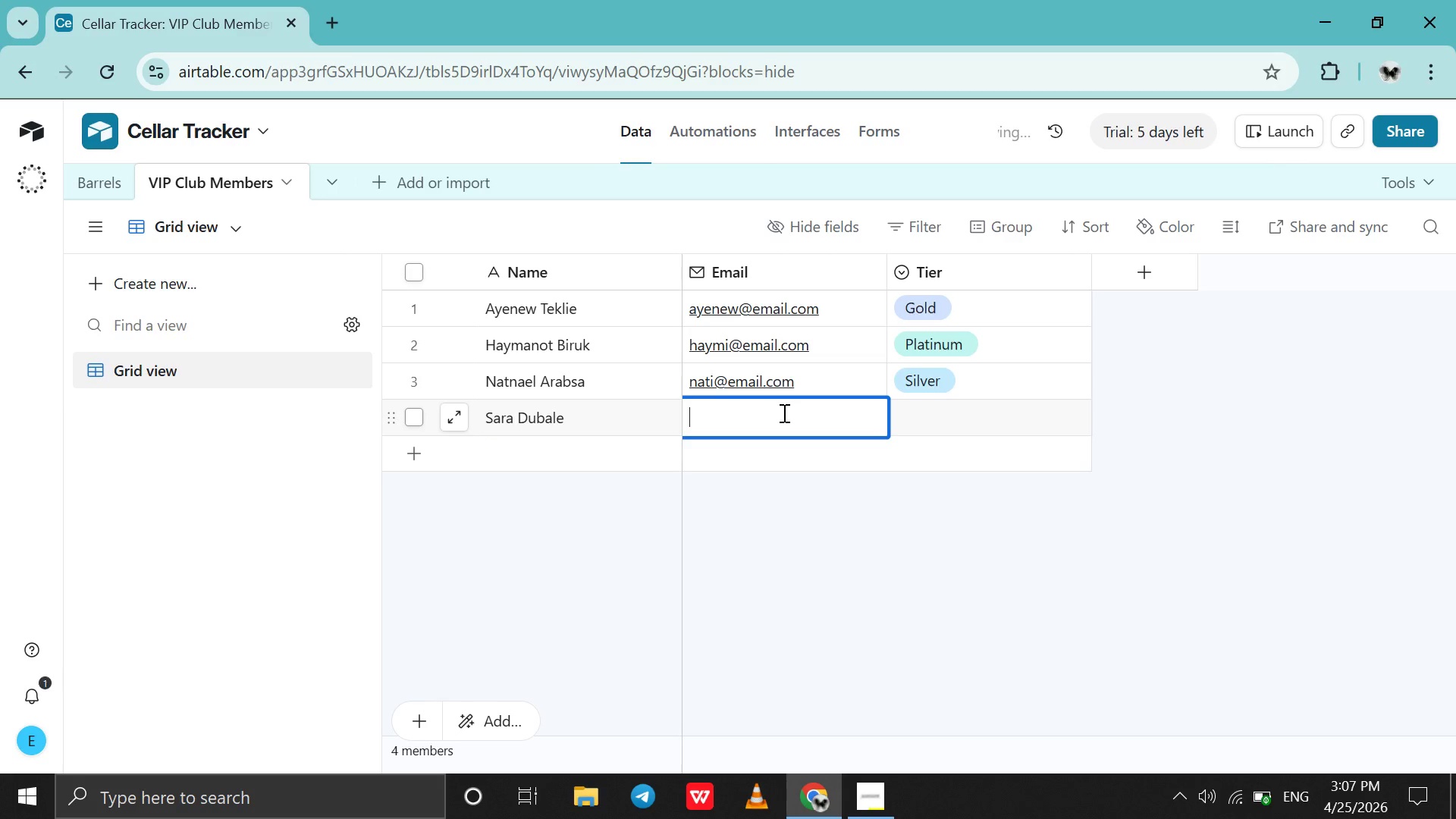 
type(sara)
 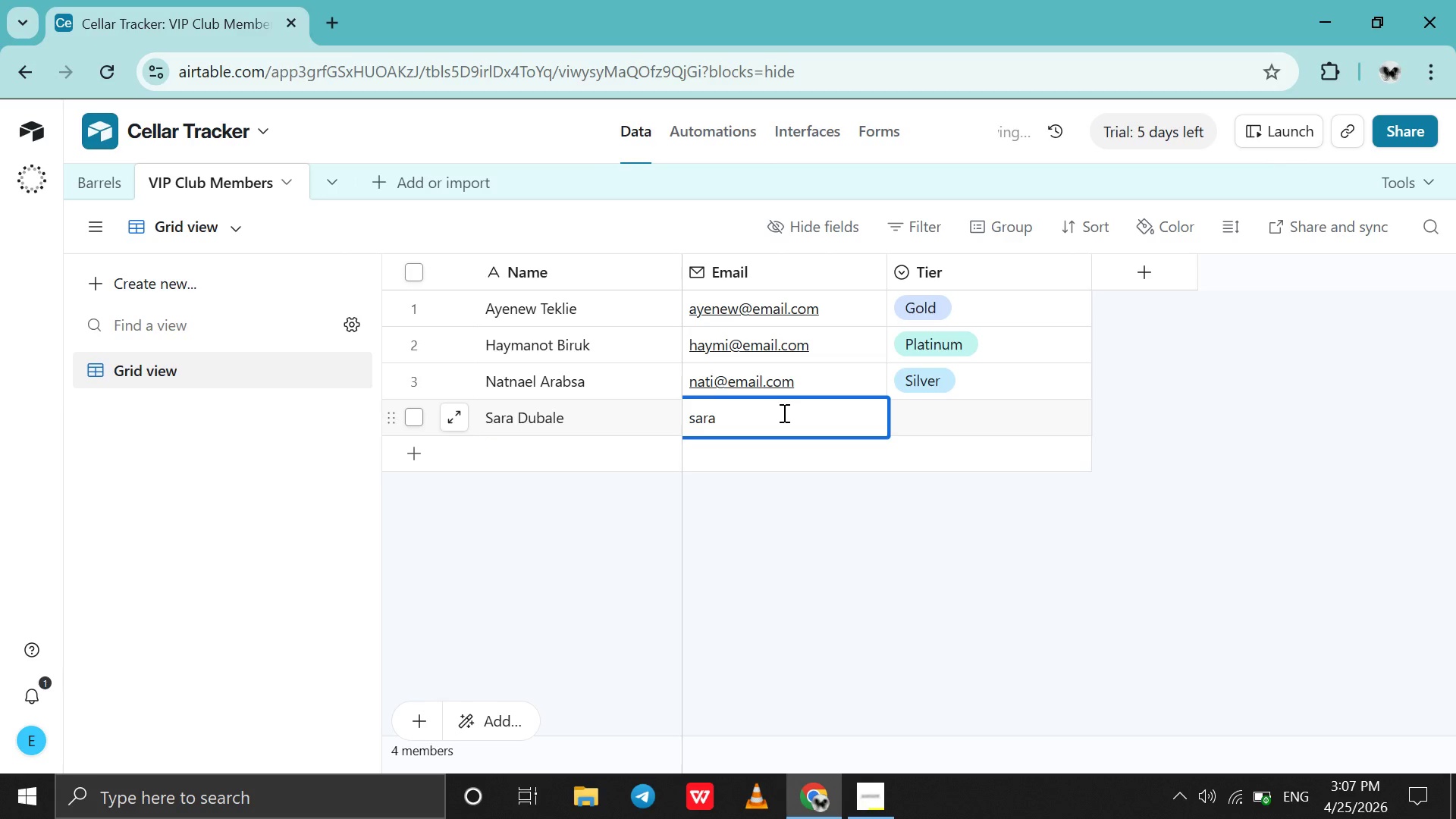 
key(Control+V)
 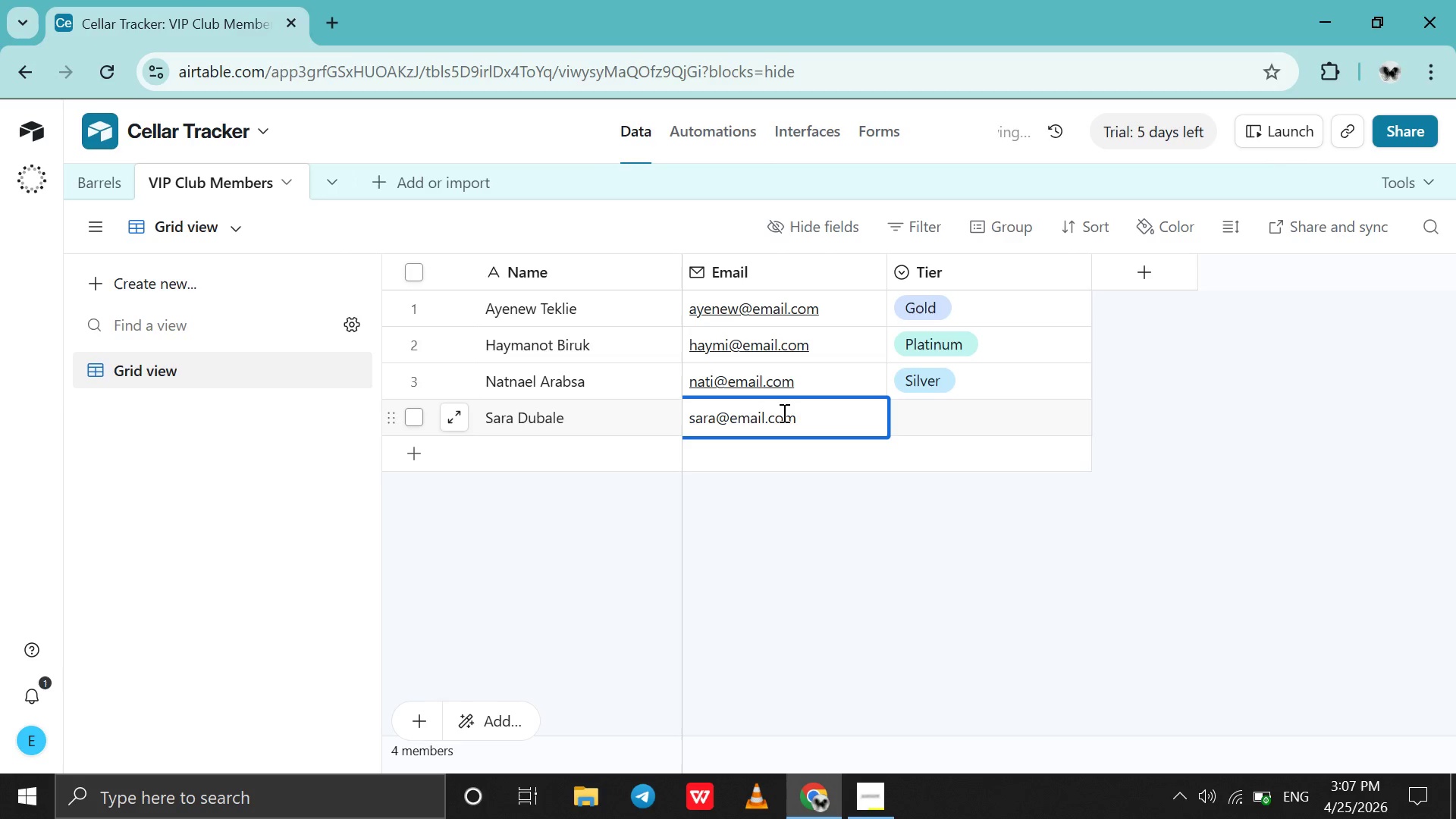 
wait(6.41)
 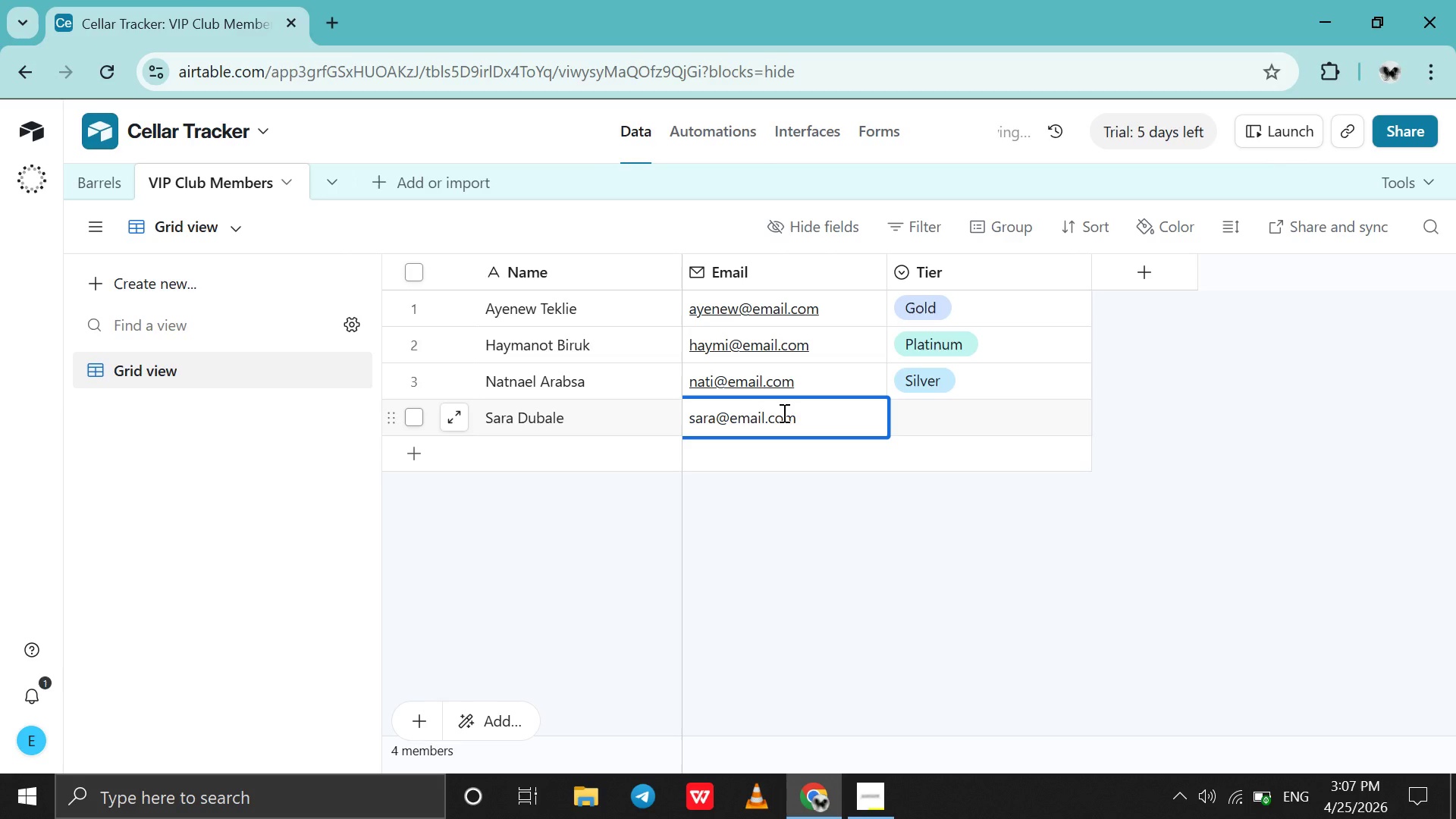 
double_click([905, 415])
 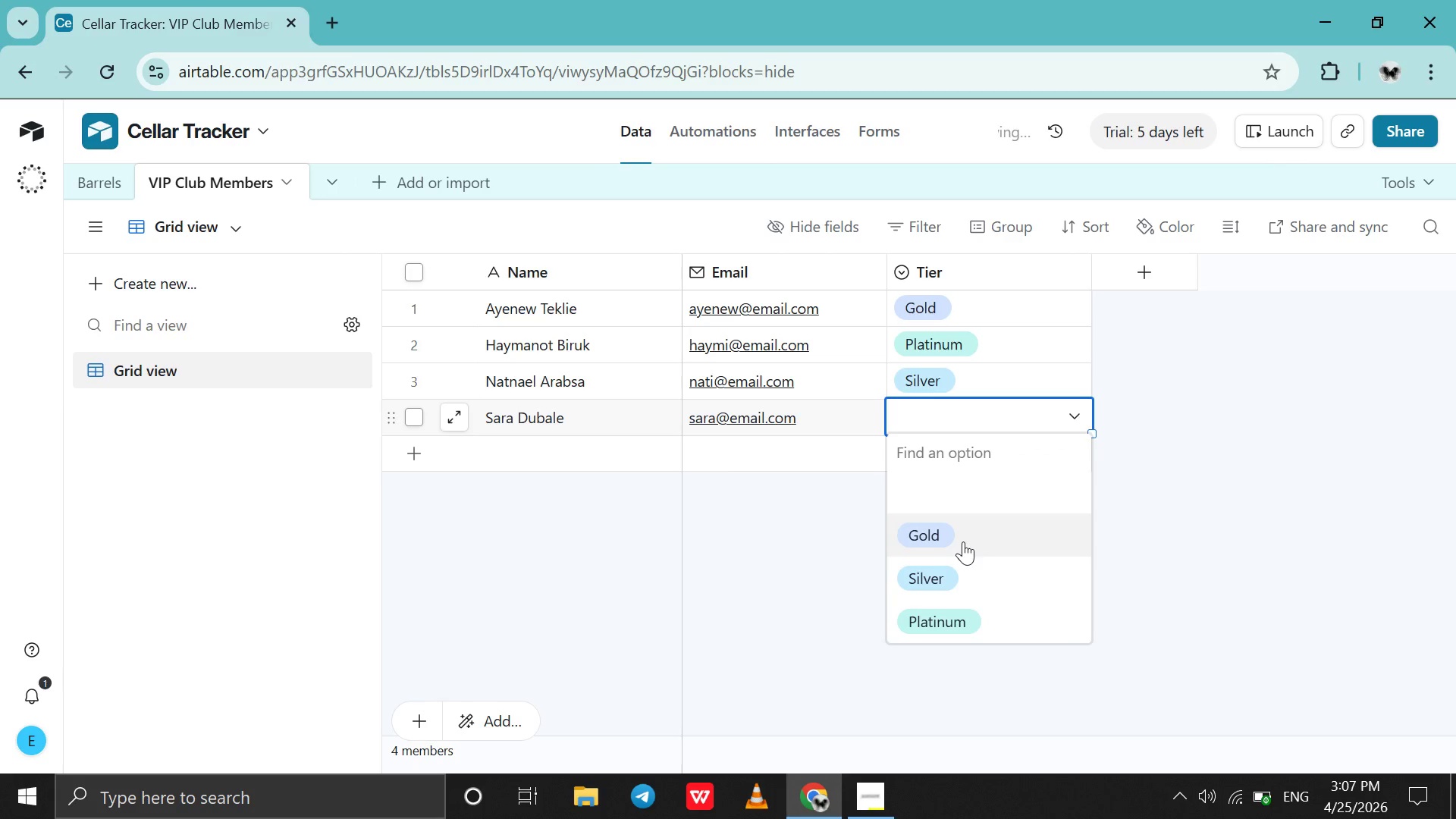 
left_click([963, 541])
 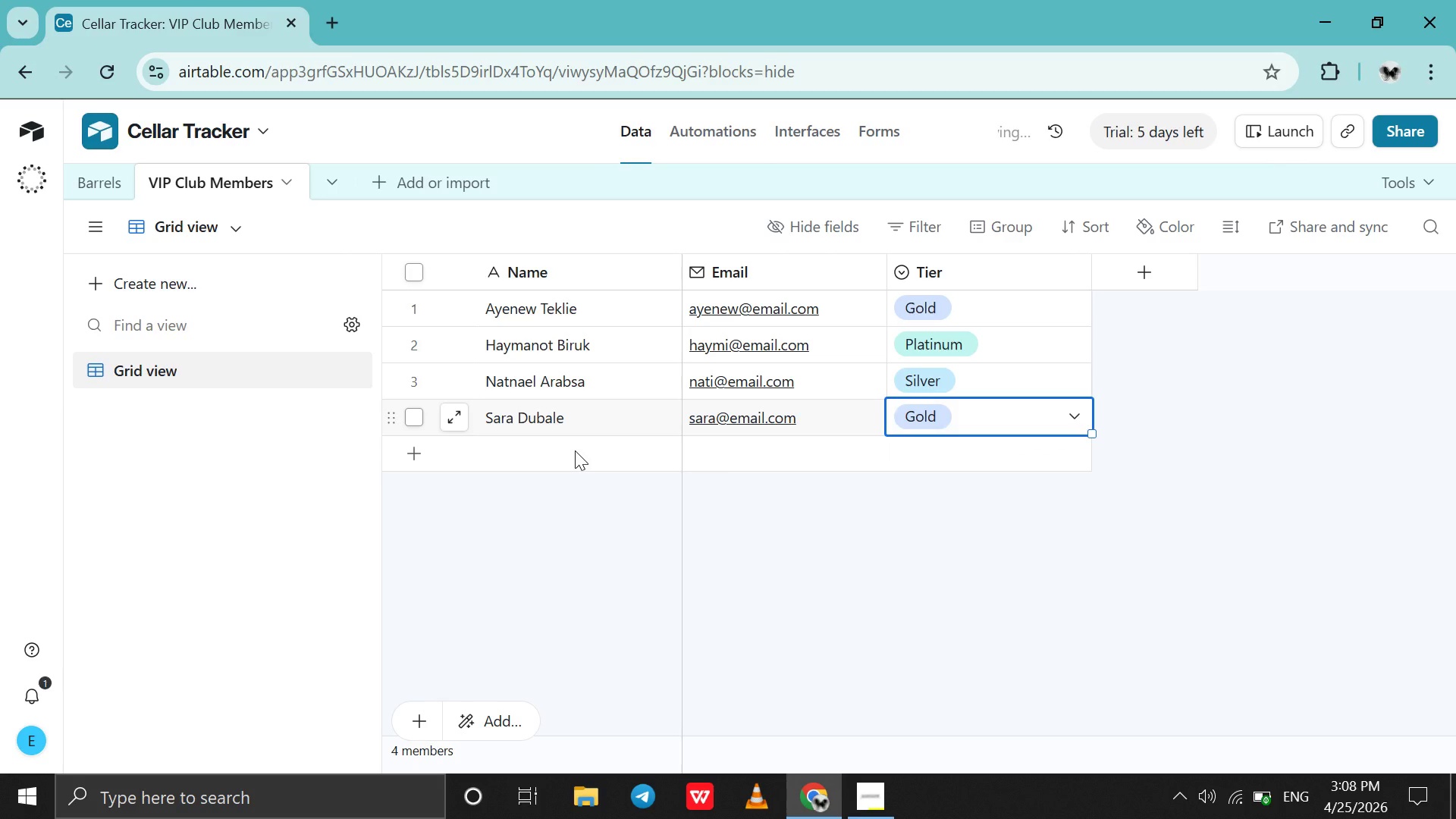 
double_click([575, 450])
 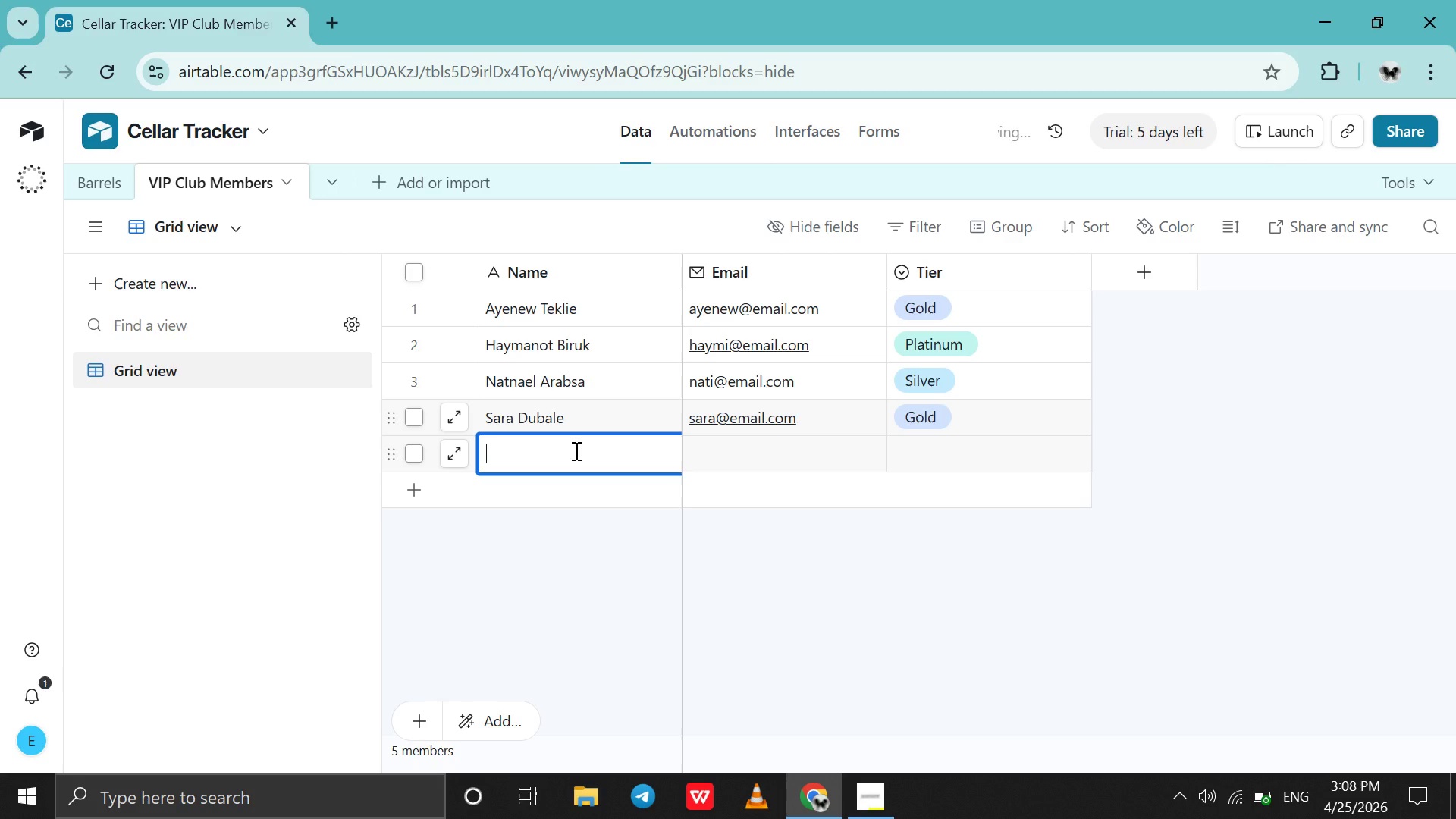 
type(Ruata Mengteab)
 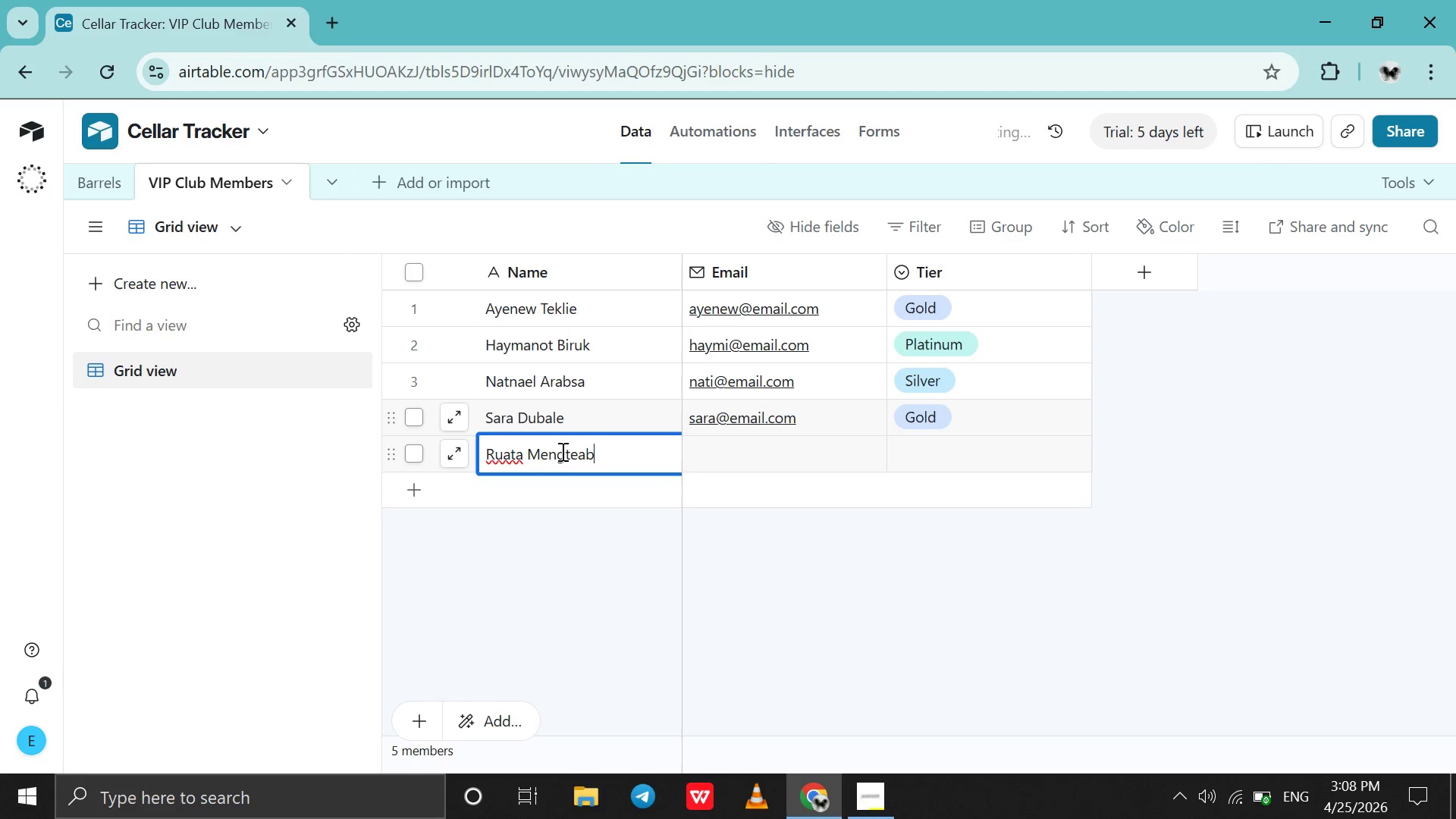 
left_click([565, 453])
 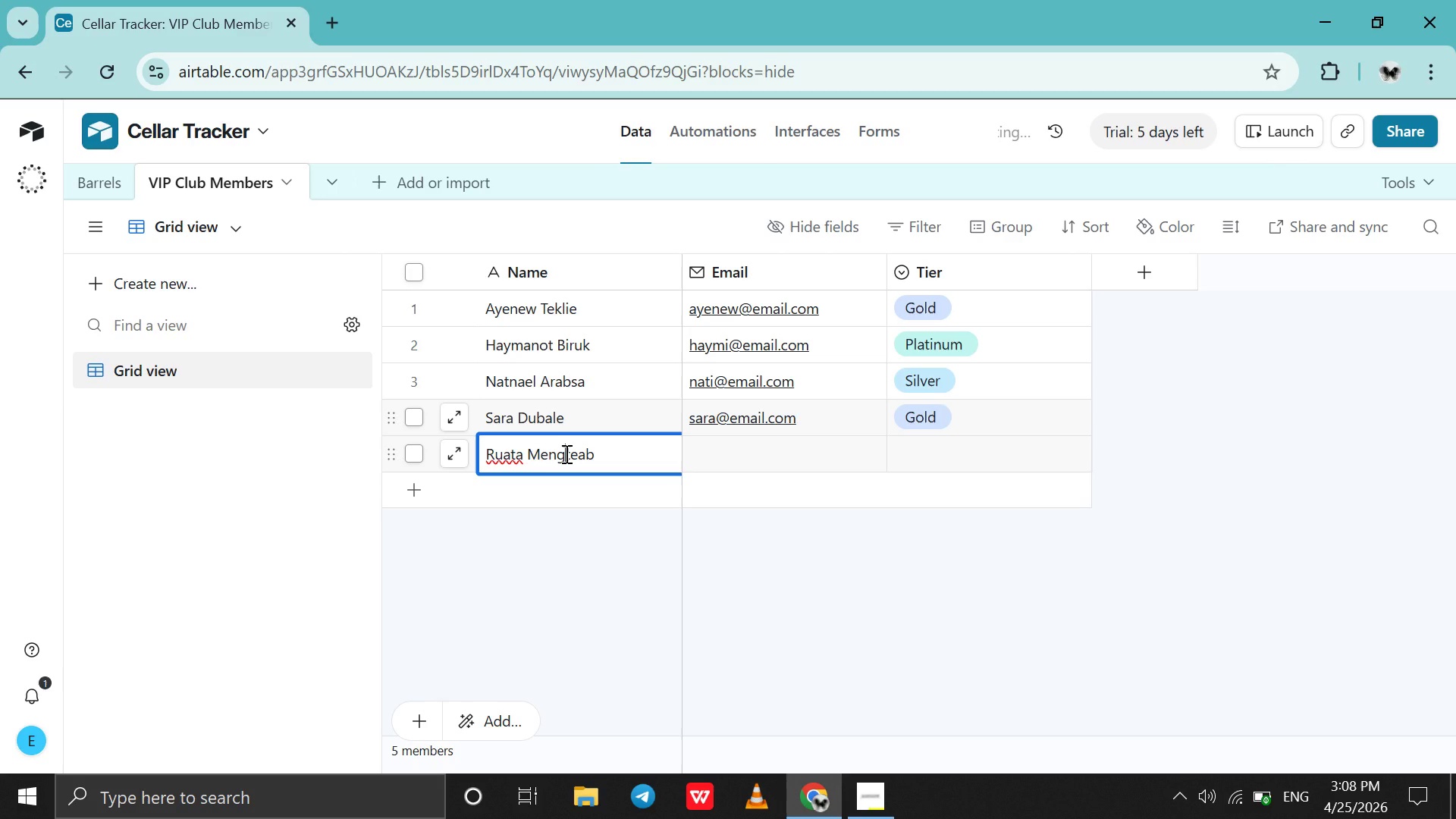 
key(S)
 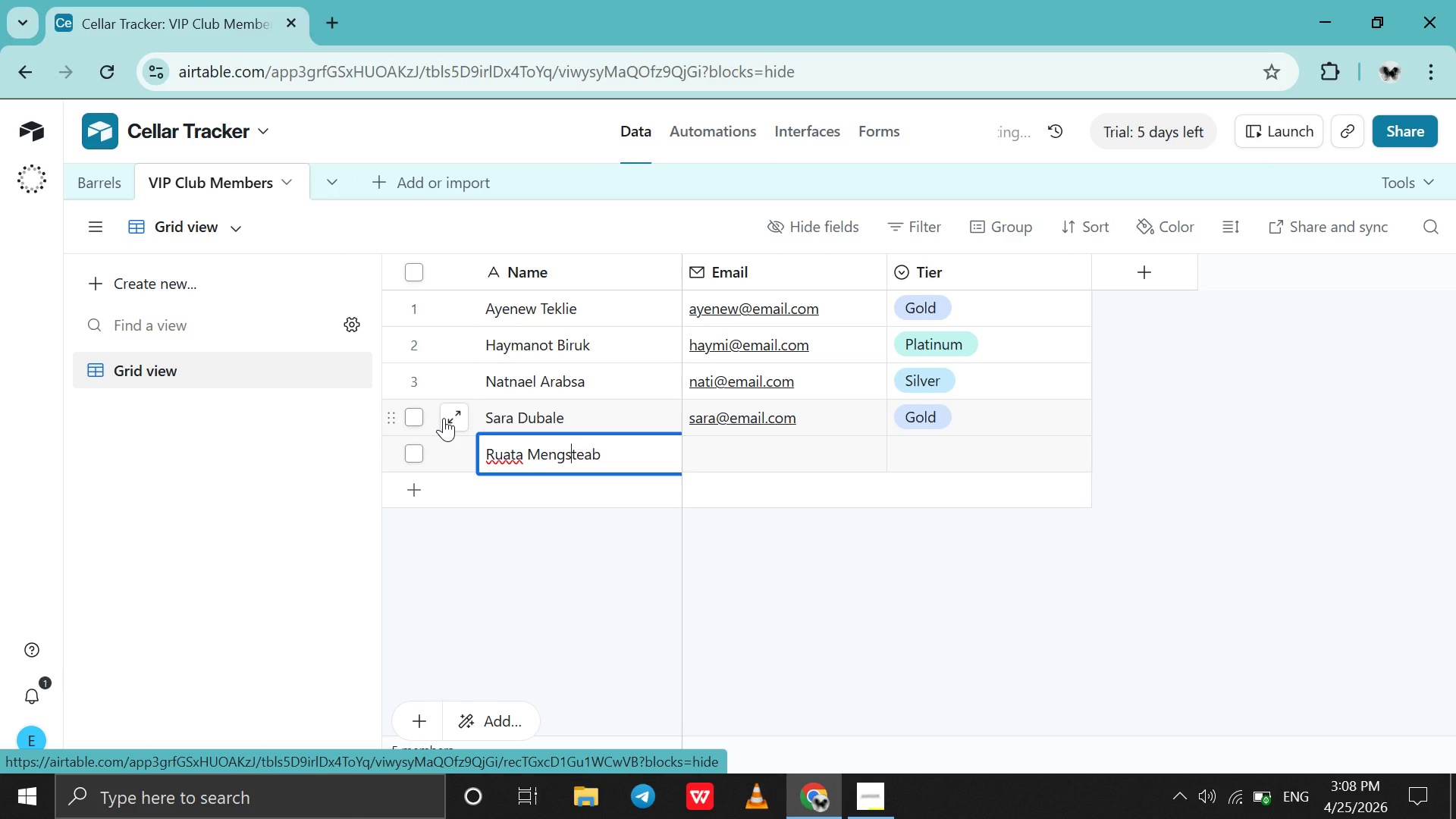 
wait(18.95)
 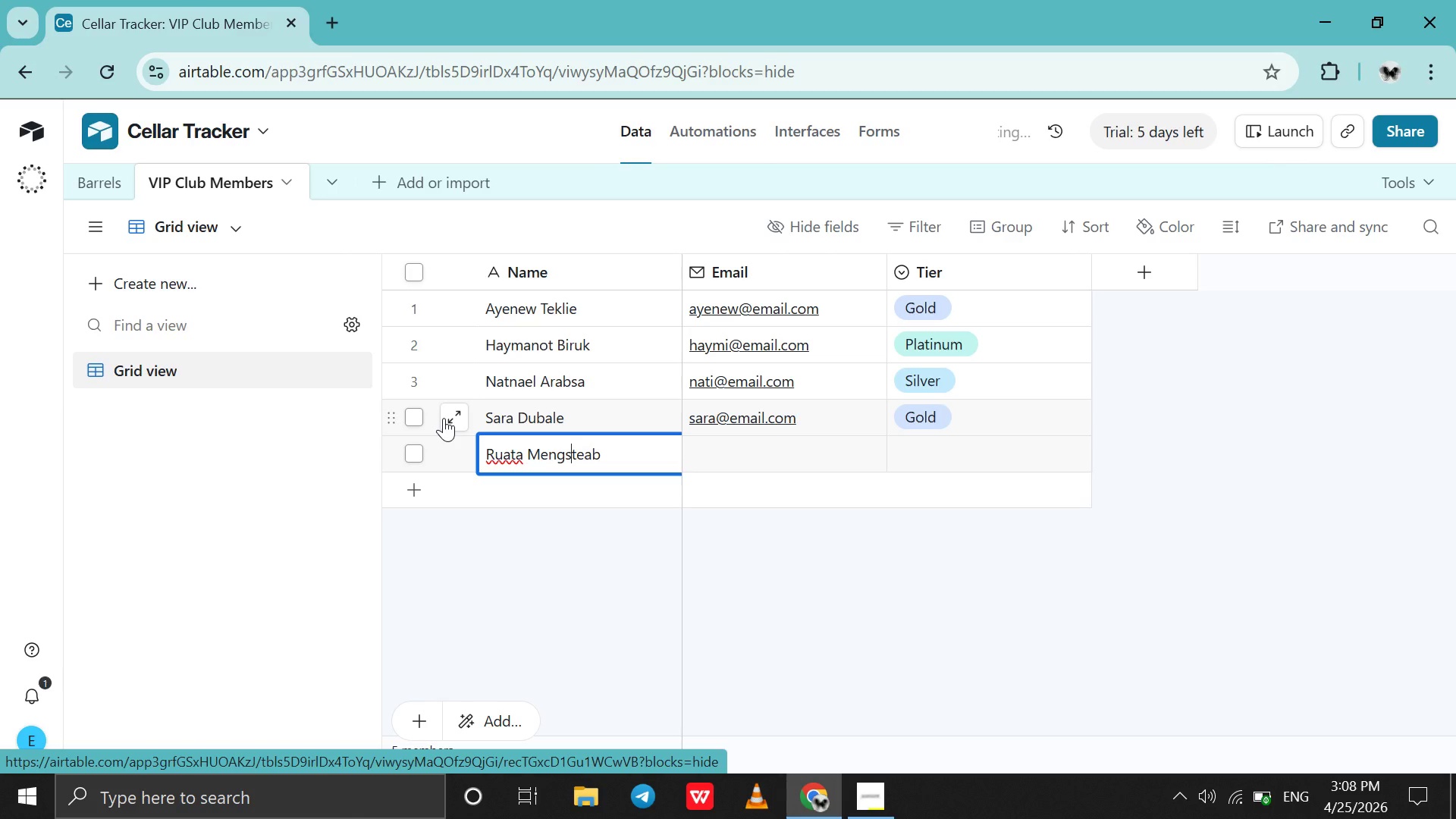 
left_click([510, 454])
 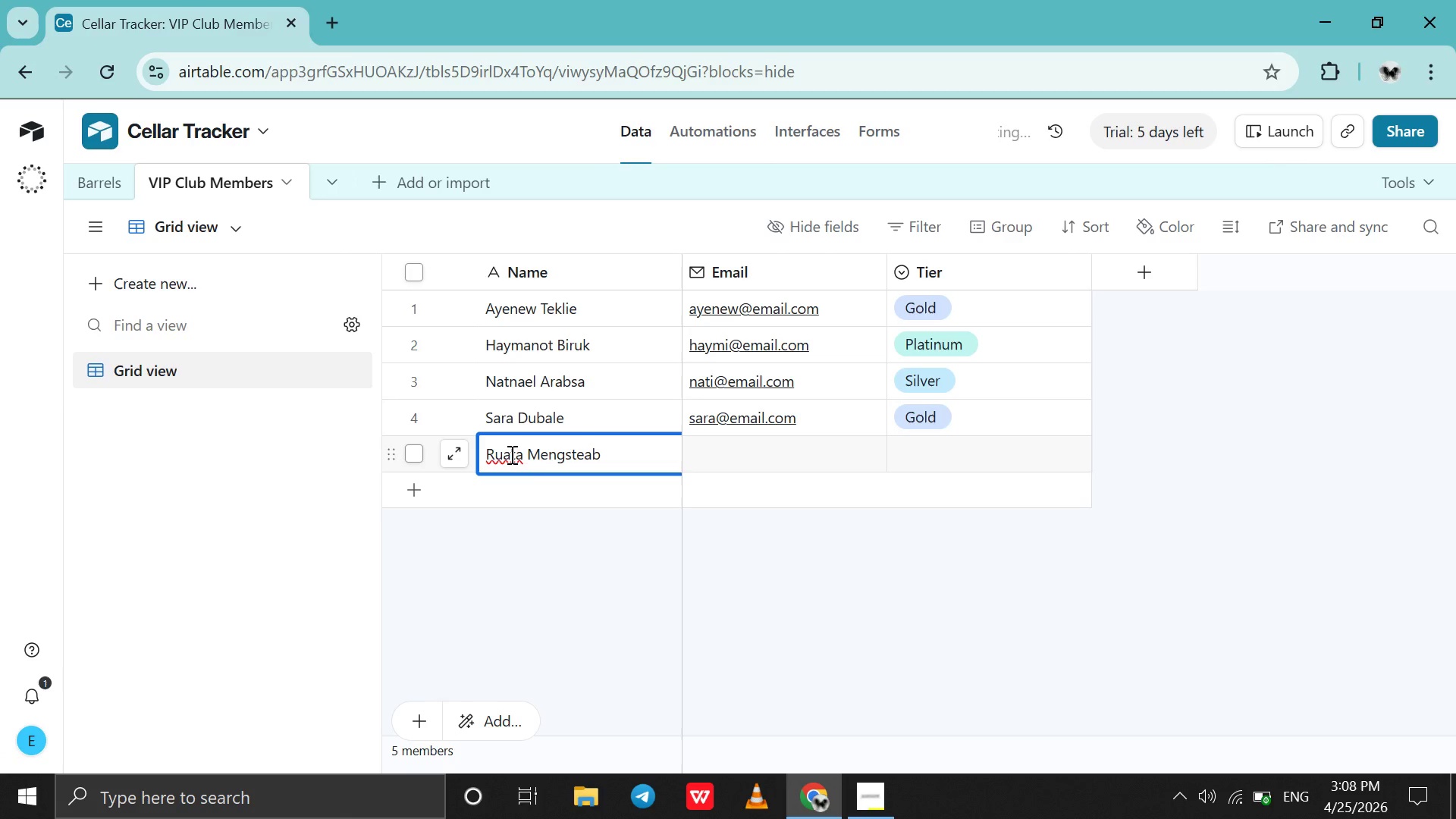 
key(Backspace)
 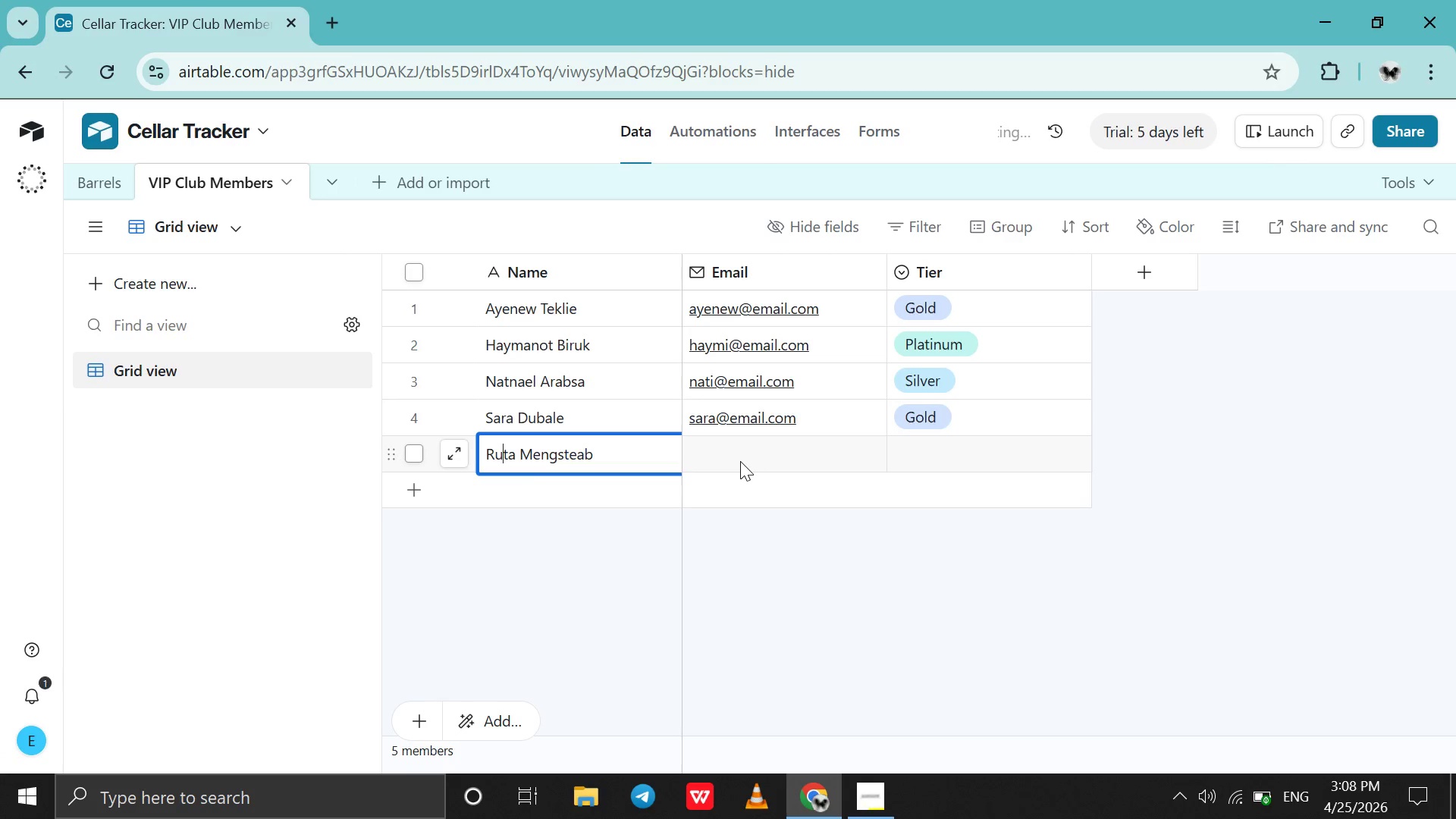 
double_click([740, 461])
 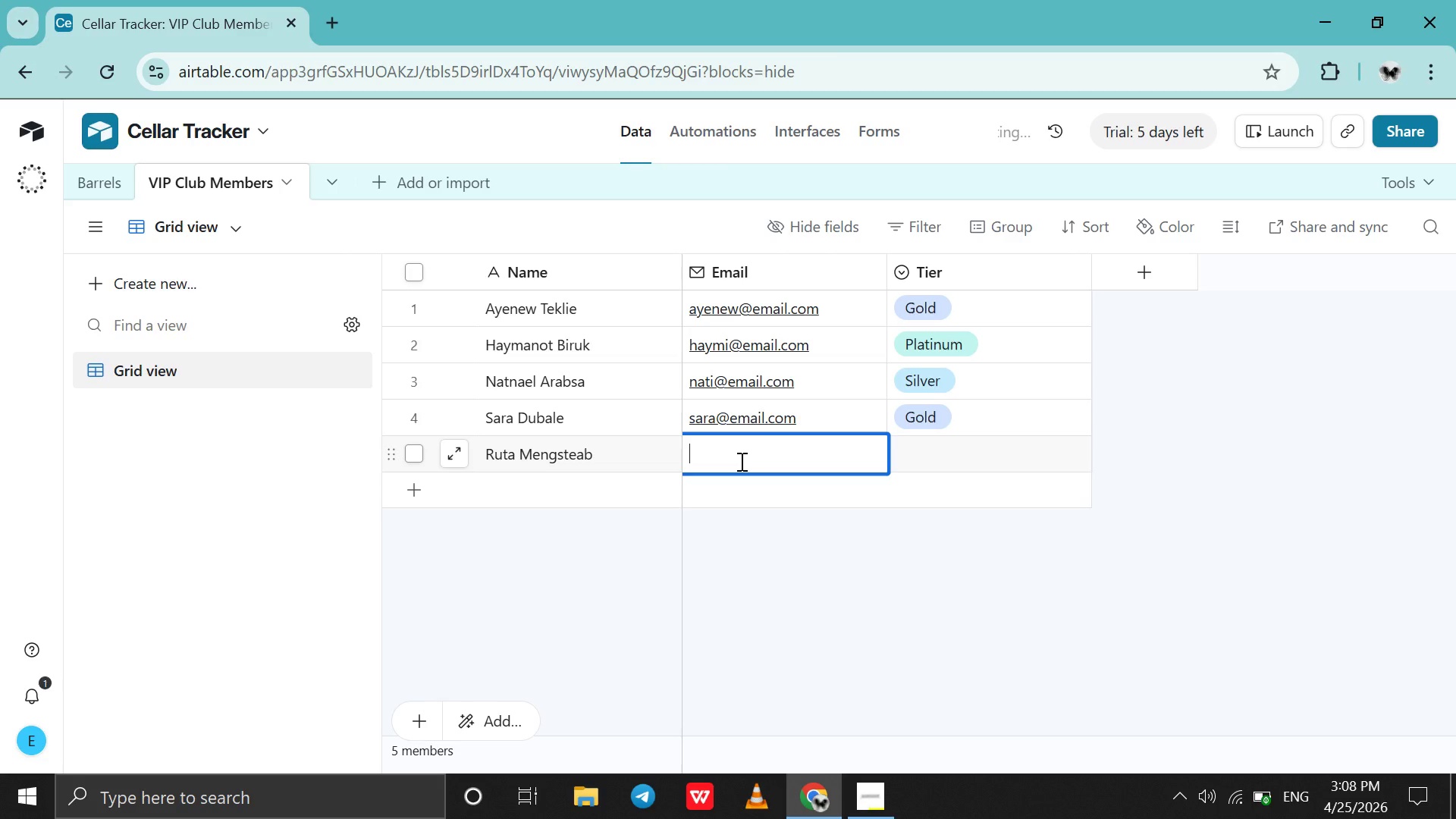 
type(ruta)
 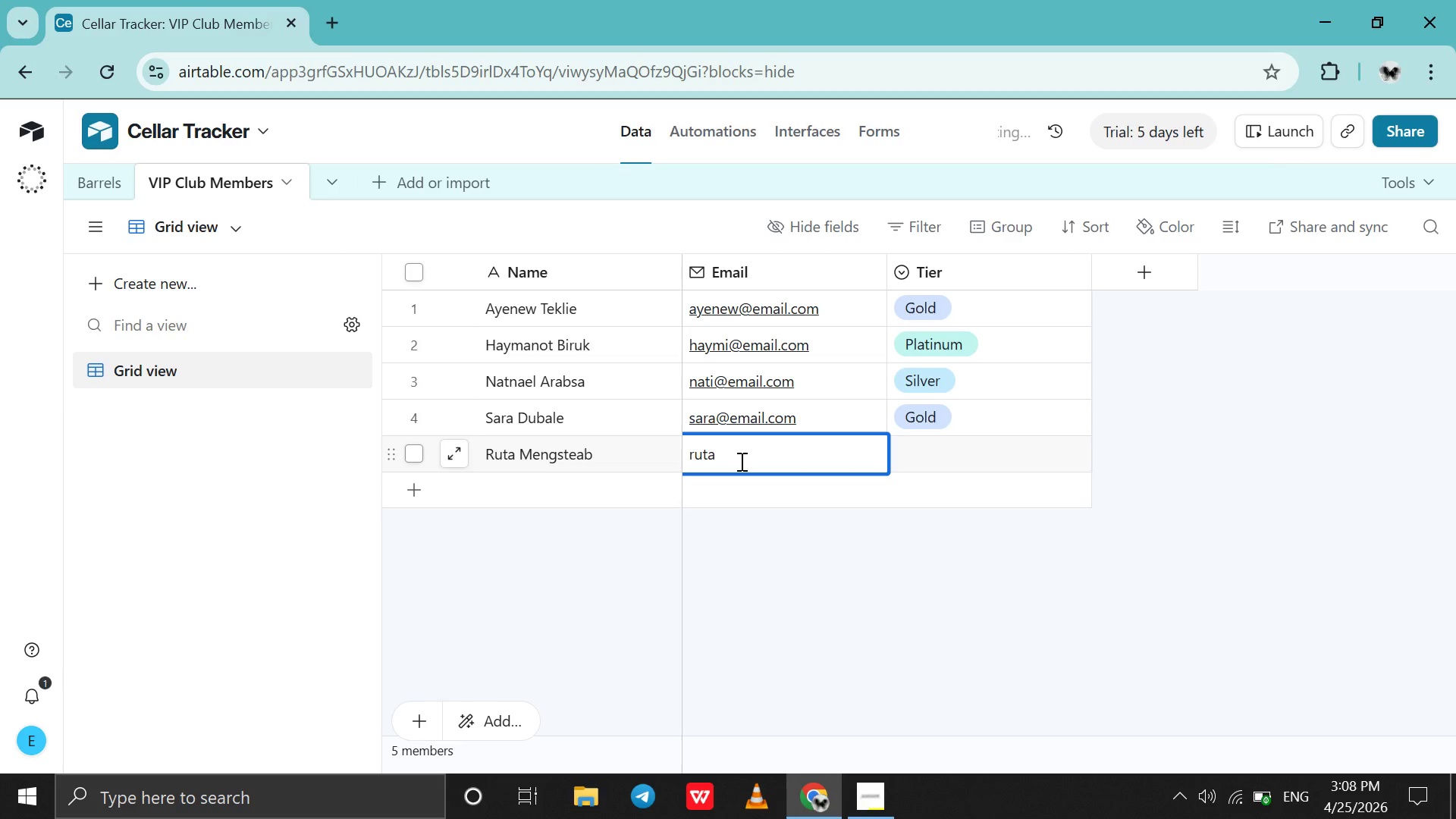 
key(Control+V)
 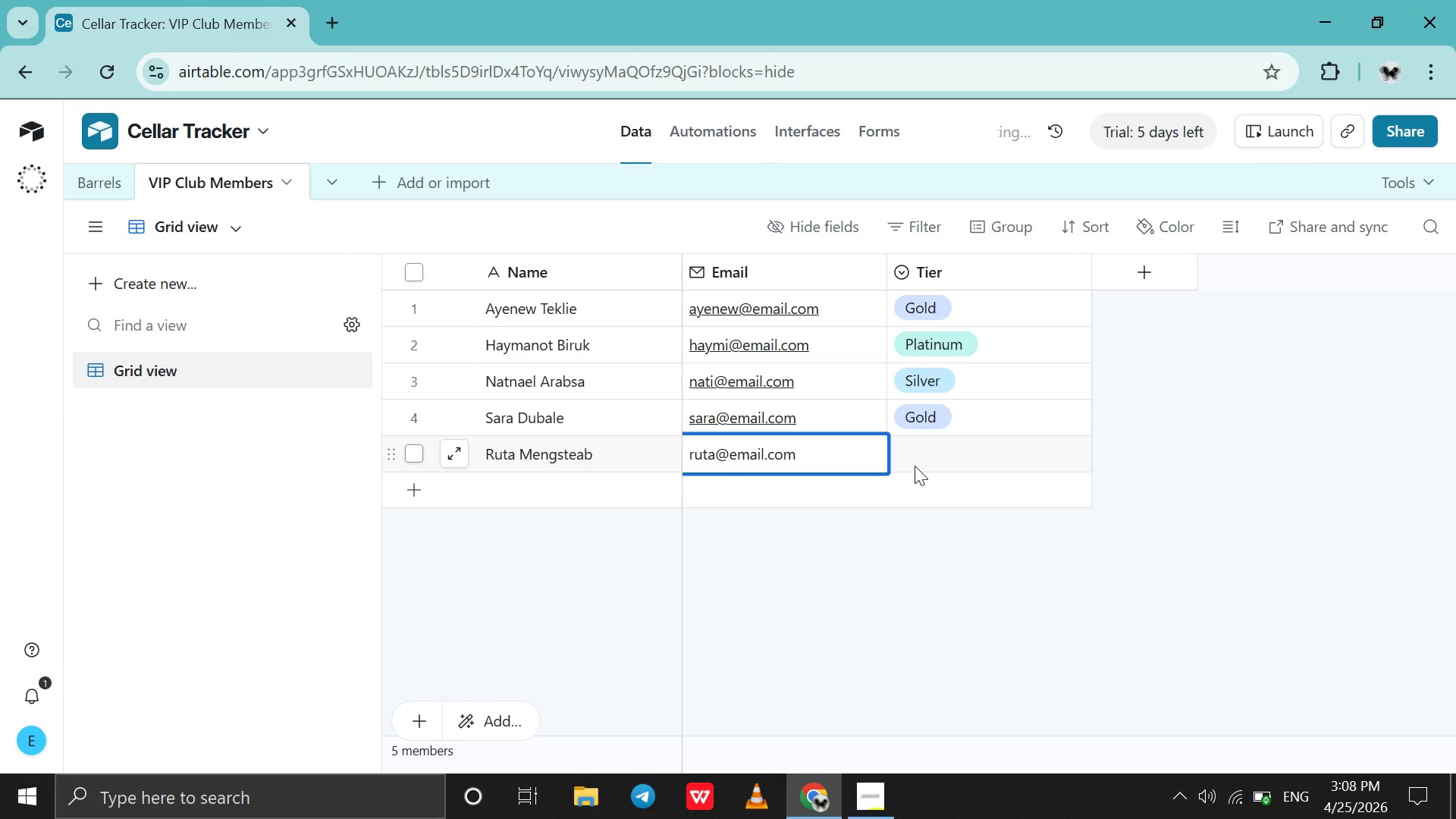 
wait(8.03)
 